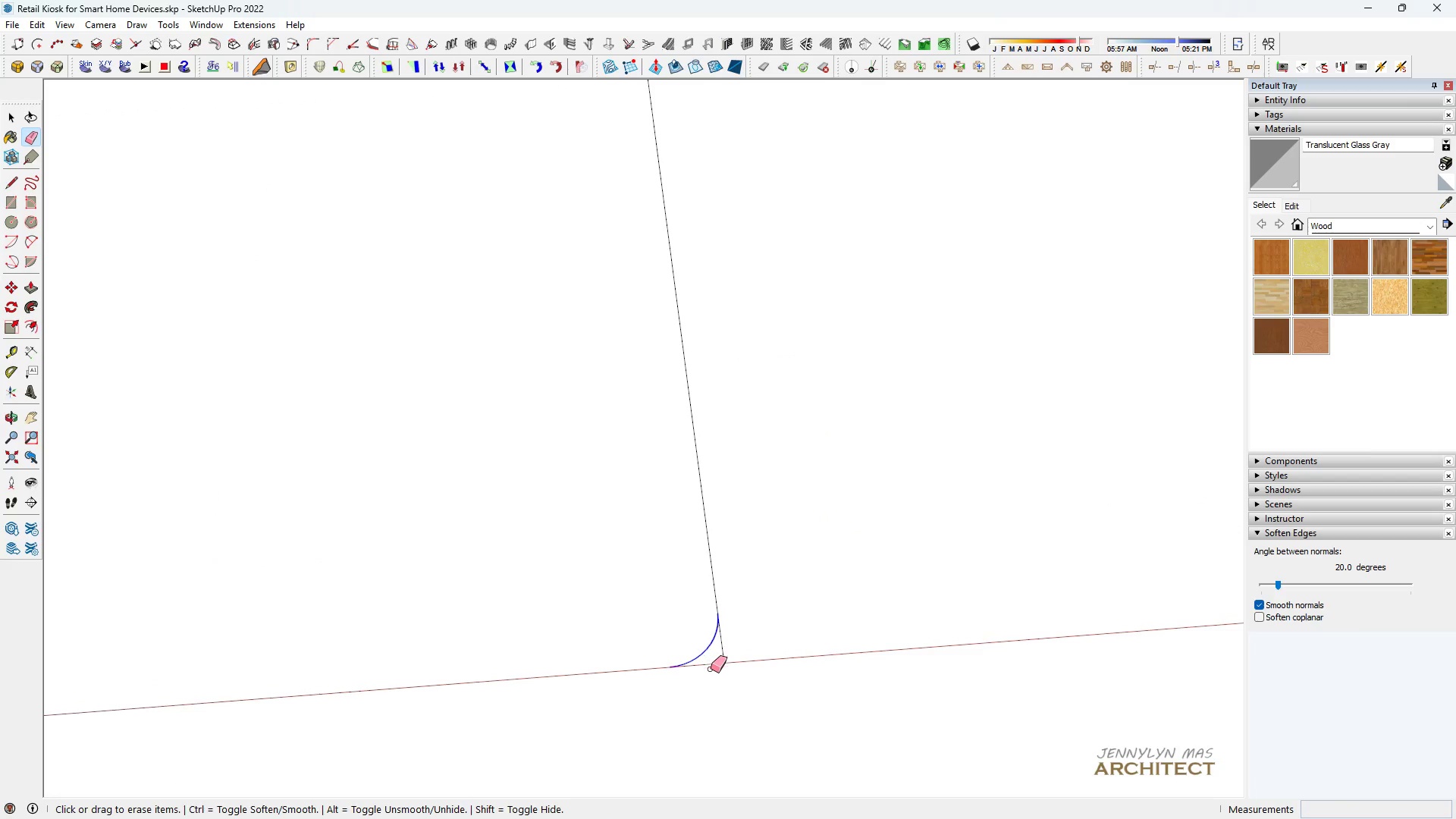 
left_click_drag(start_coordinate=[712, 669], to_coordinate=[730, 652])
 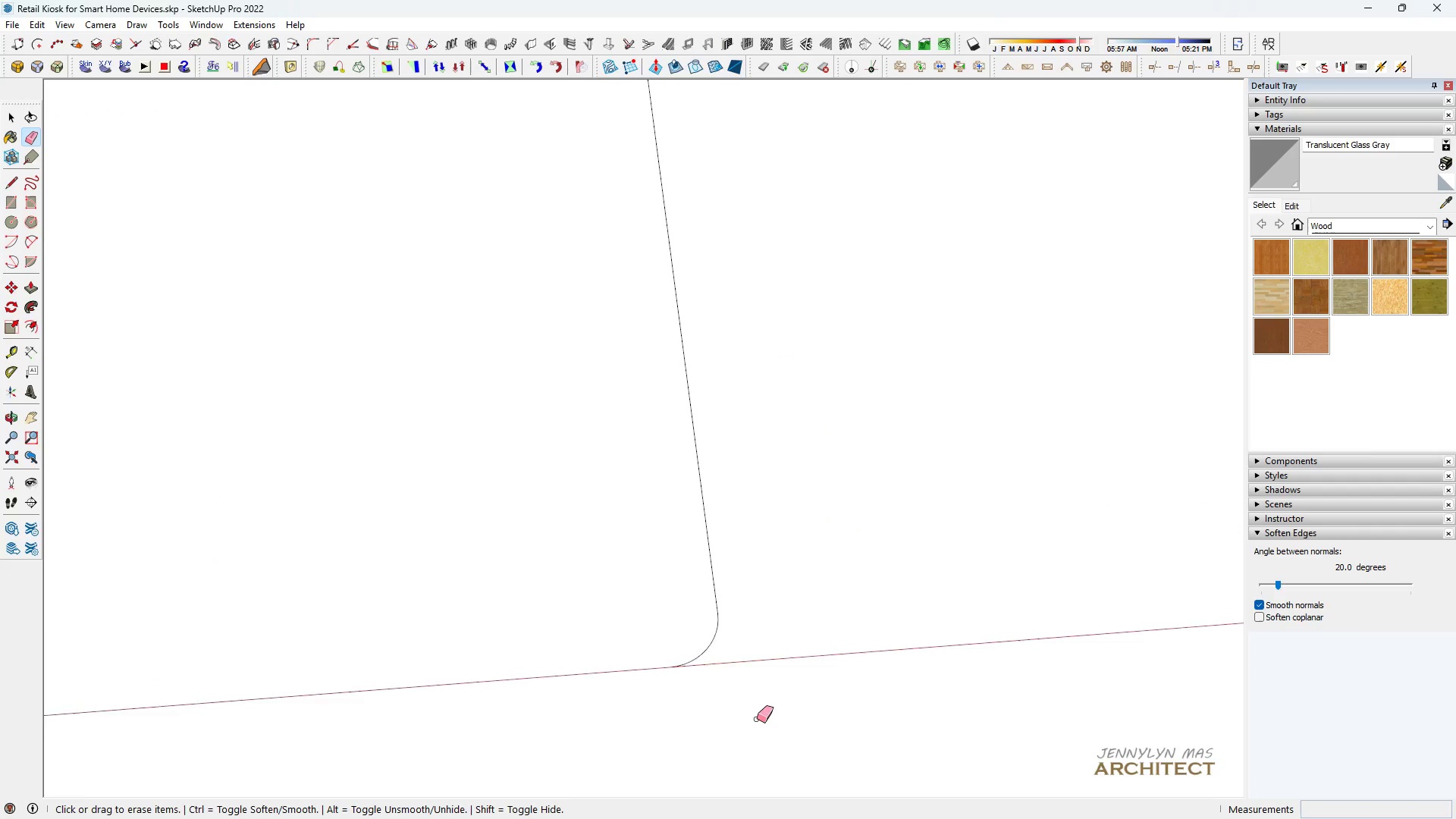 
scroll: coordinate [670, 292], scroll_direction: down, amount: 3.0
 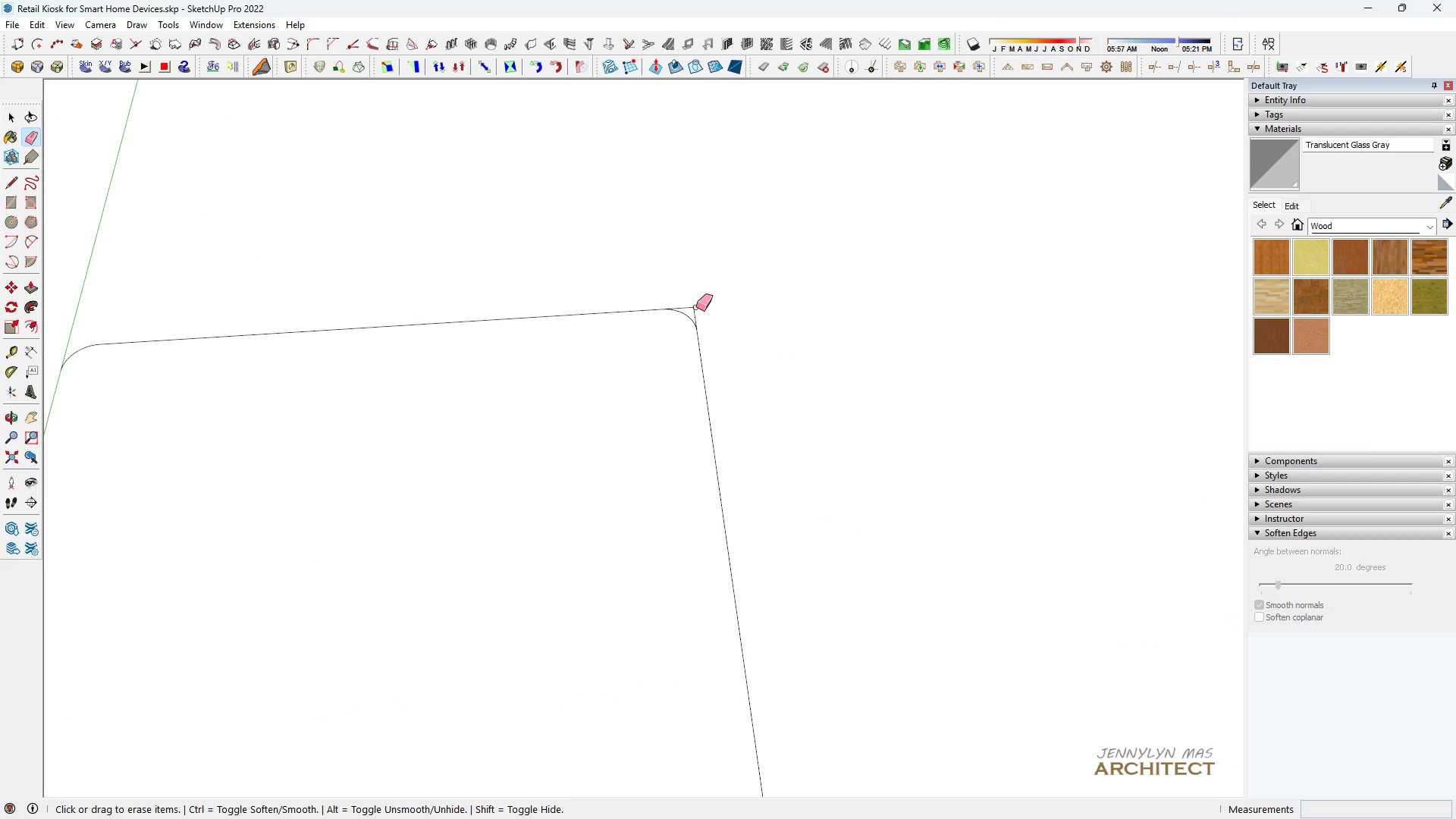 
left_click_drag(start_coordinate=[696, 307], to_coordinate=[688, 308])
 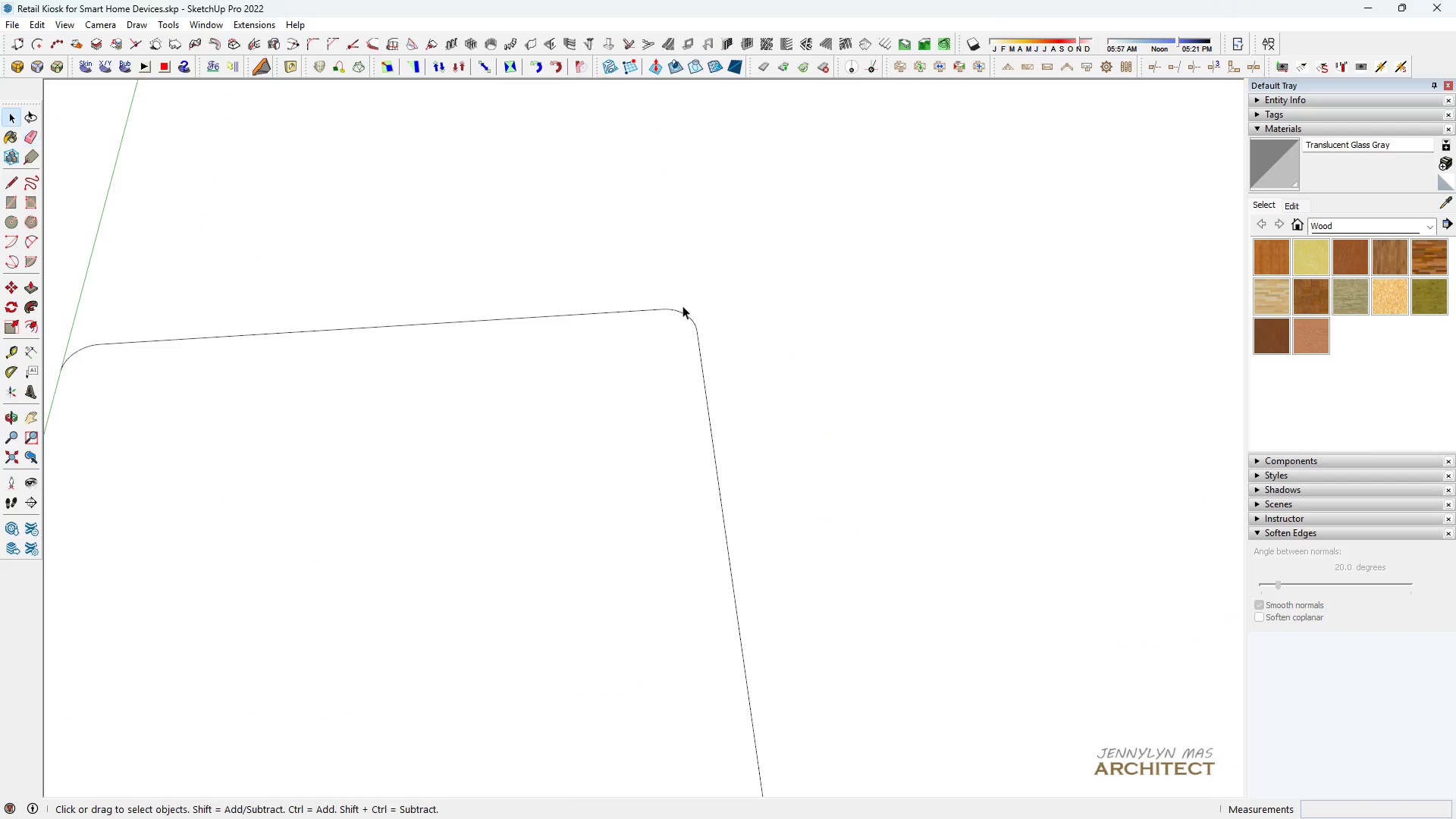 
key(Space)
 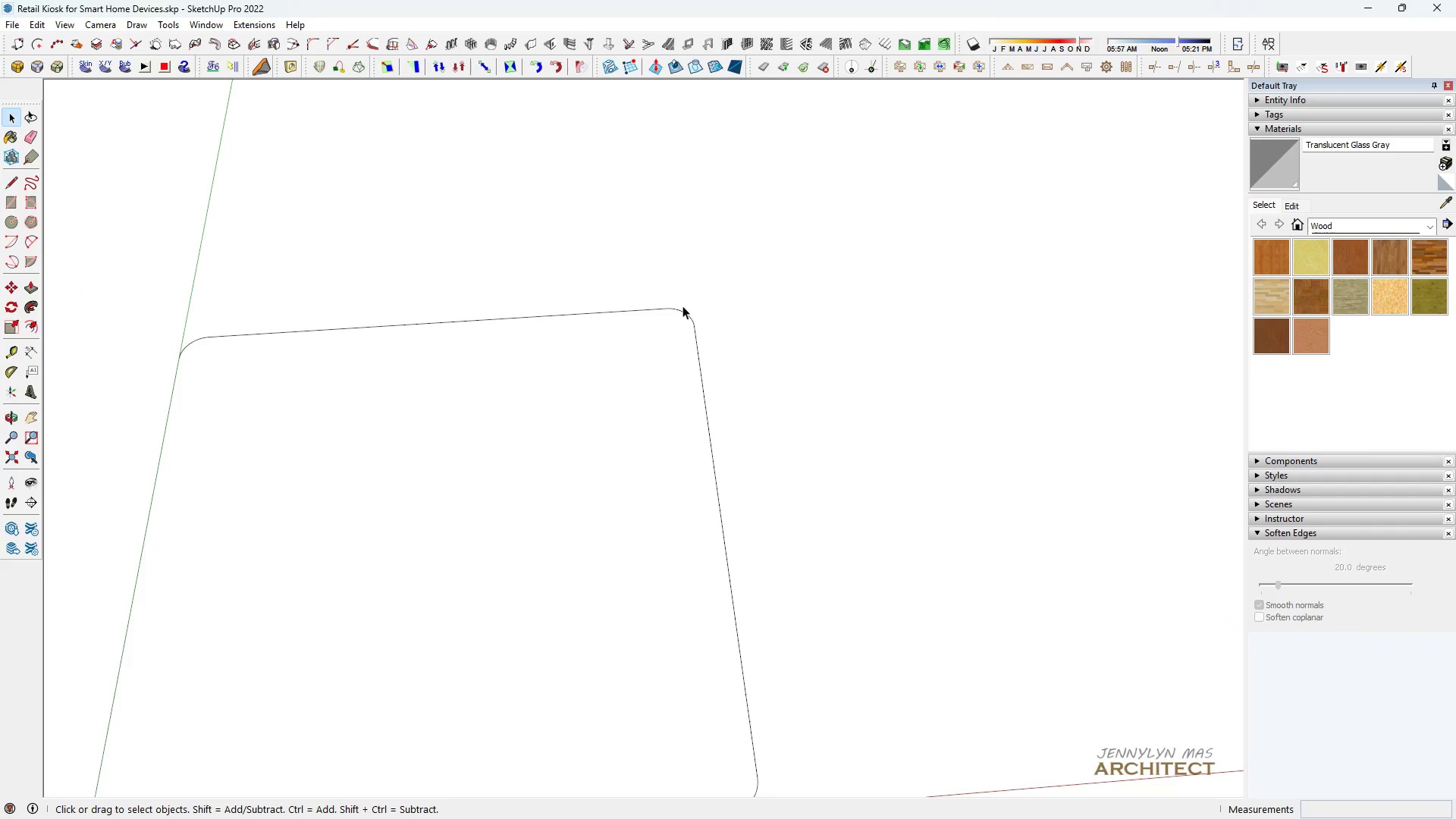 
scroll: coordinate [231, 393], scroll_direction: down, amount: 7.0
 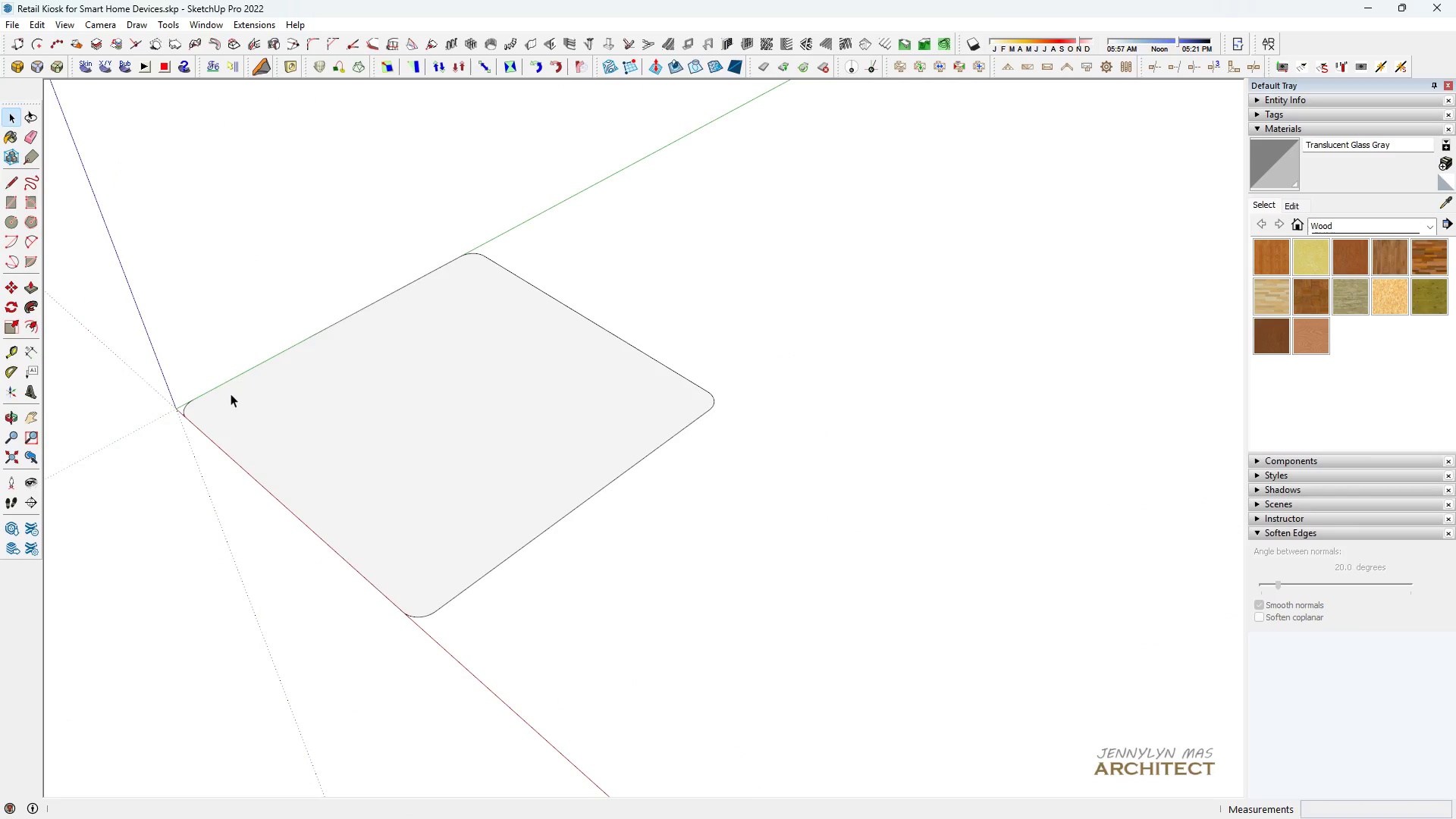 
key(P)
 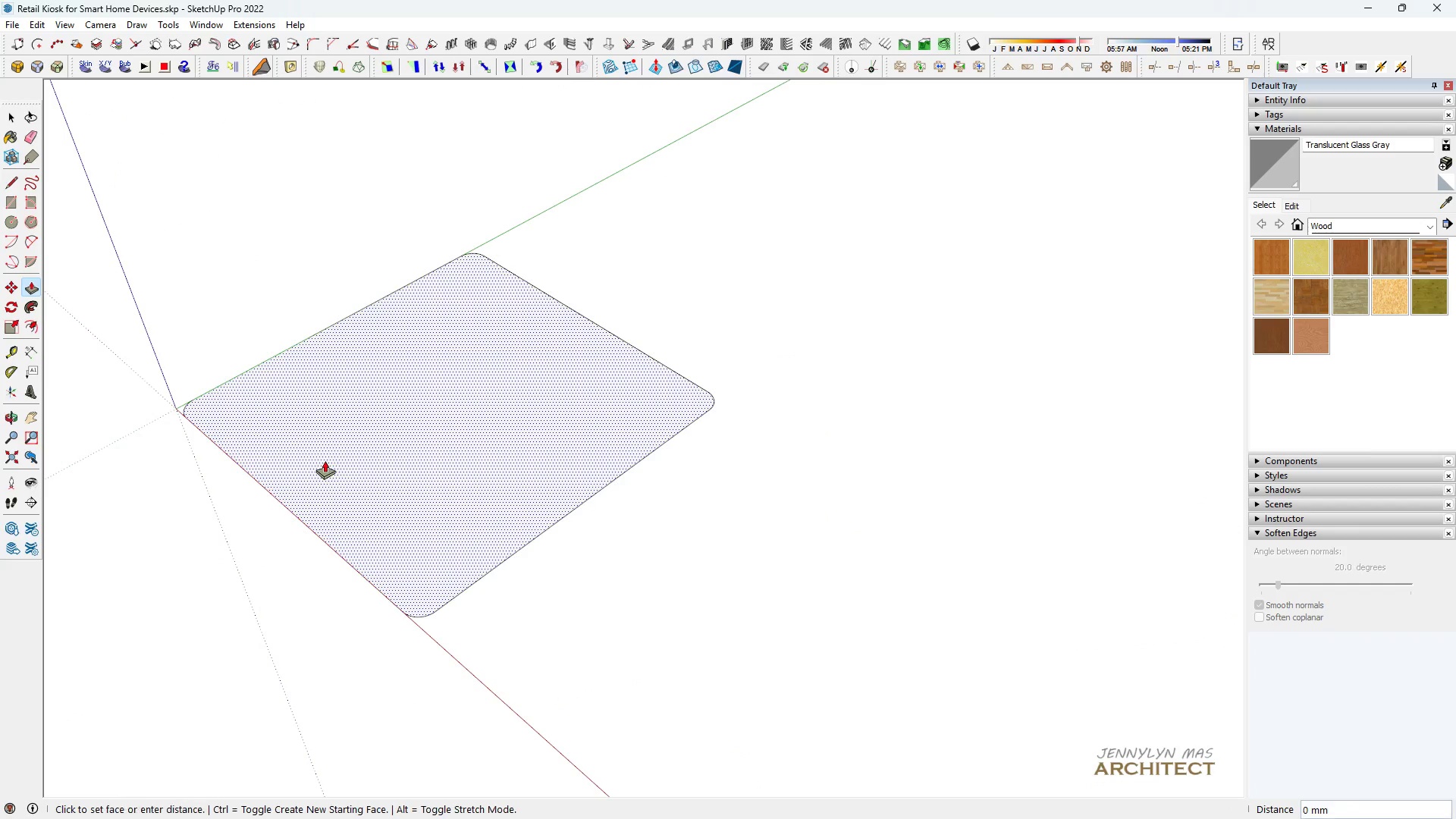 
left_click([325, 460])
 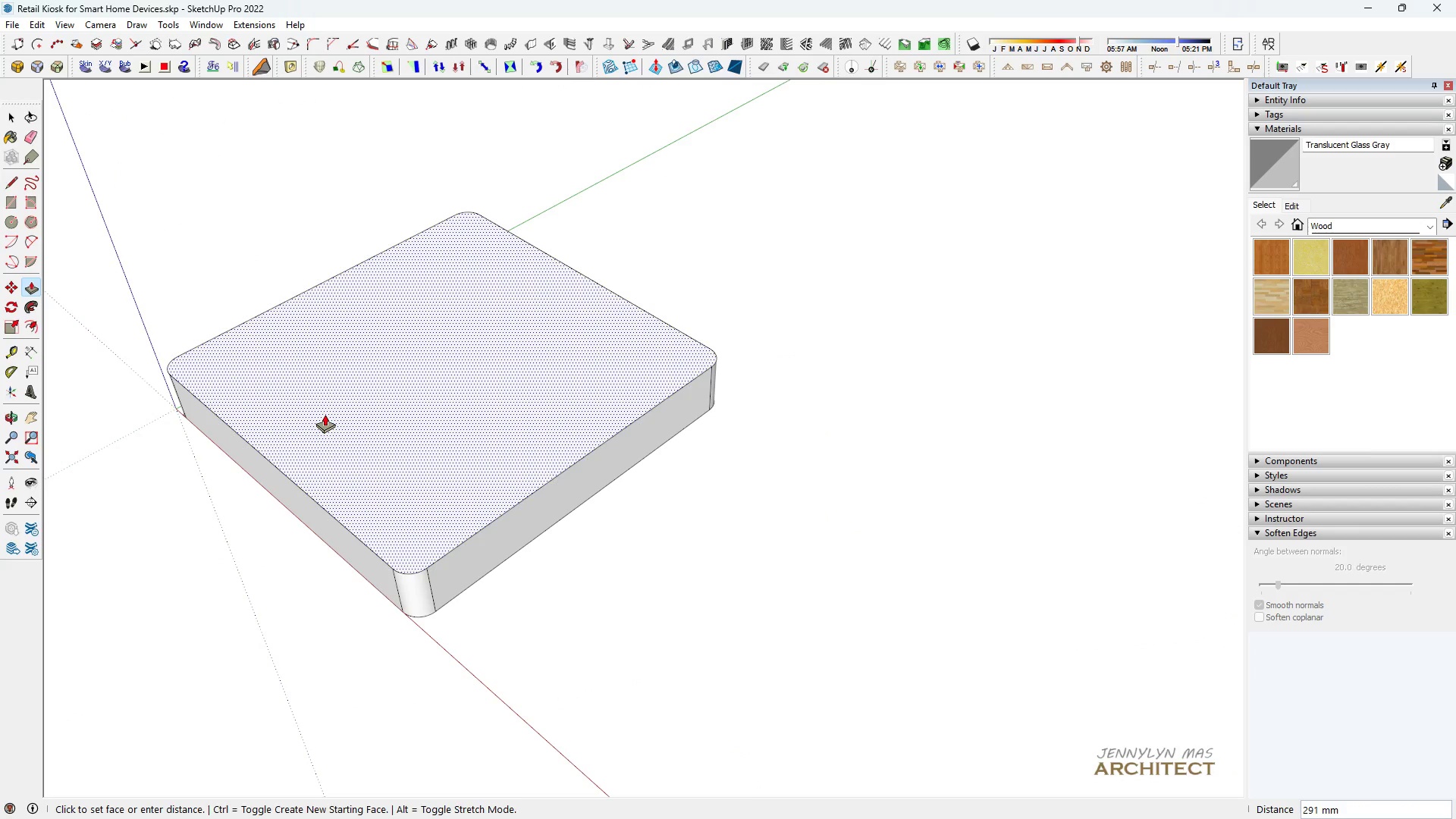 
type(100)
 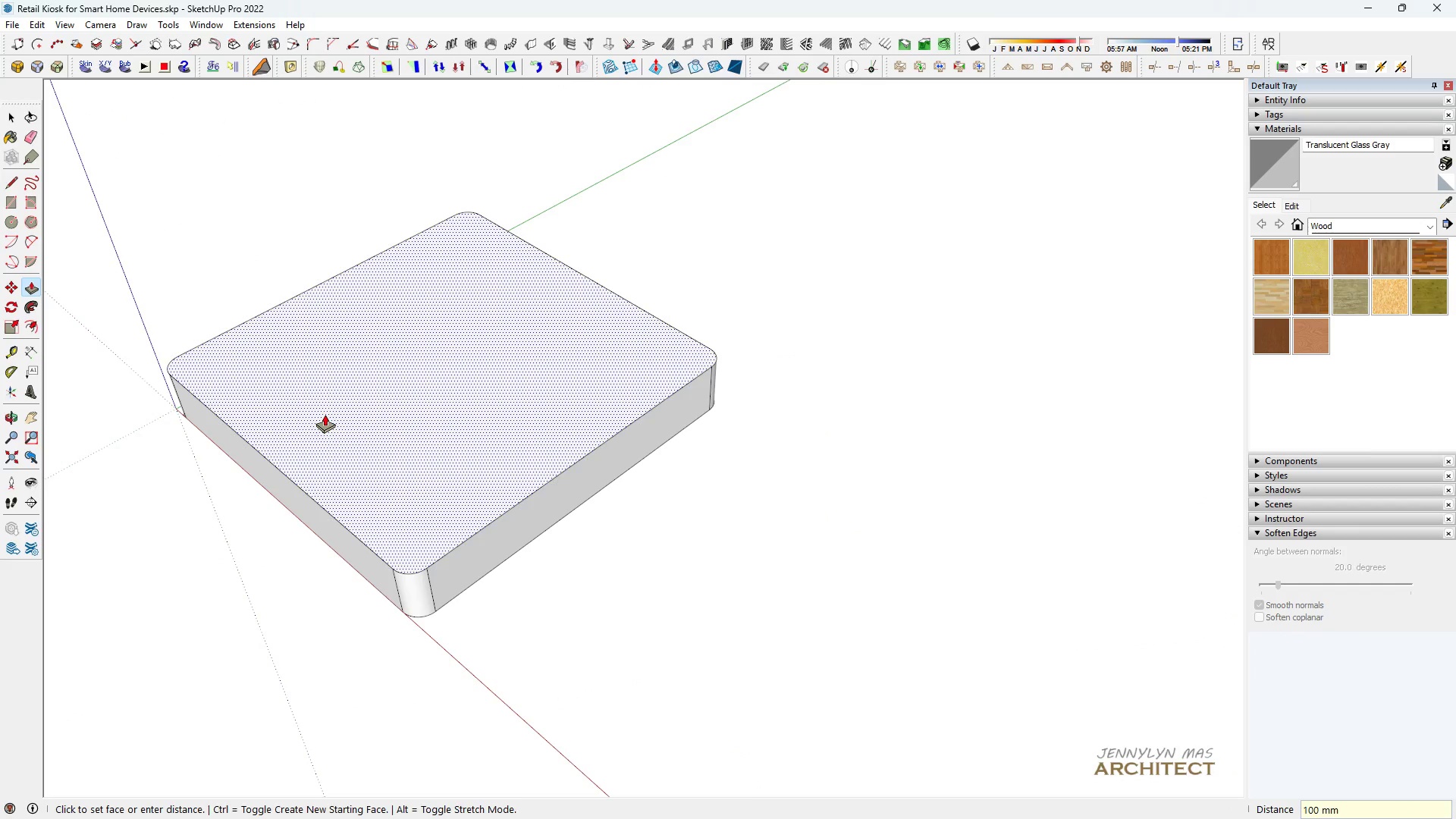 
key(Enter)
 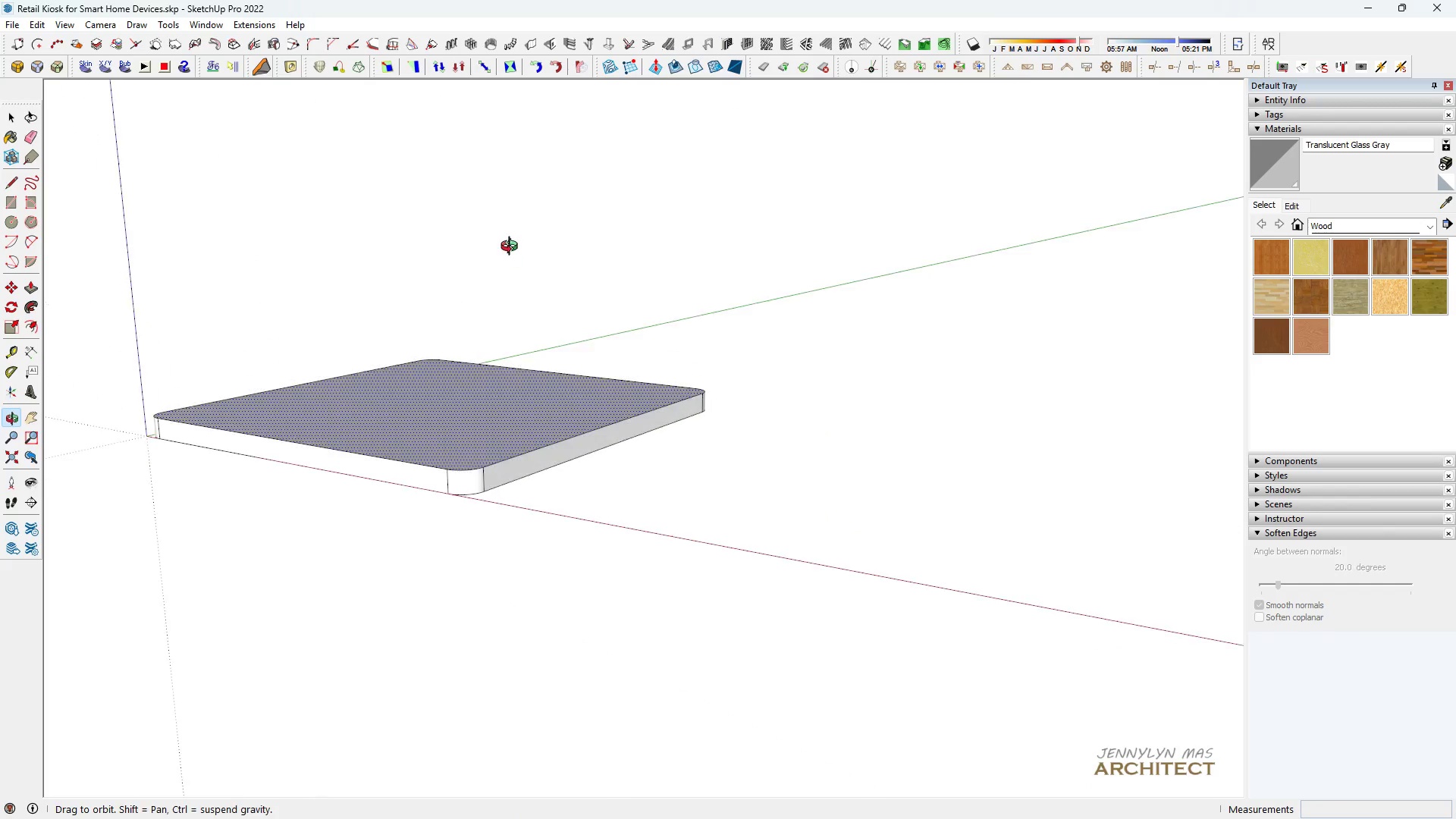 
scroll: coordinate [477, 372], scroll_direction: down, amount: 1.0
 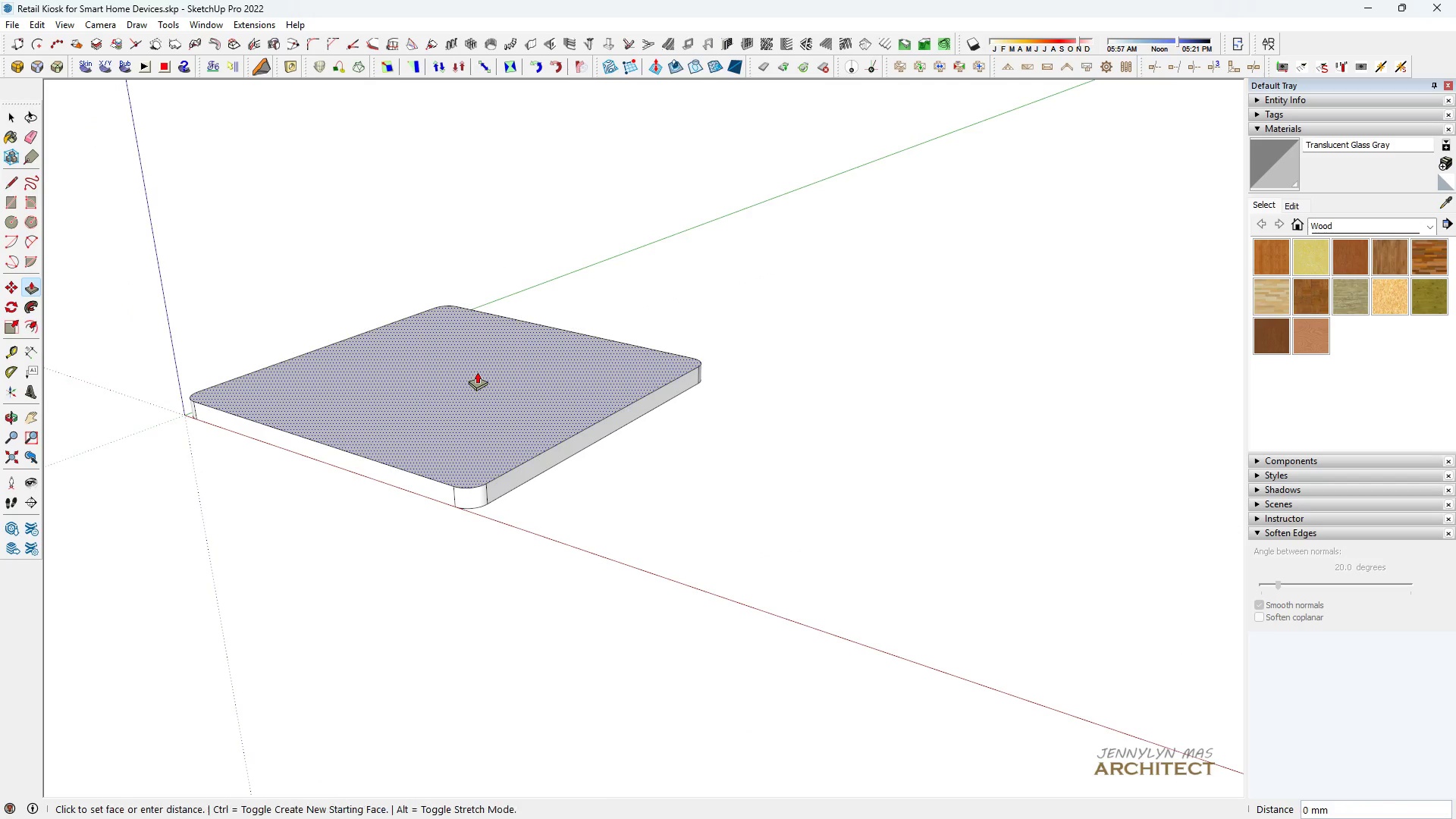 
left_click([477, 372])
 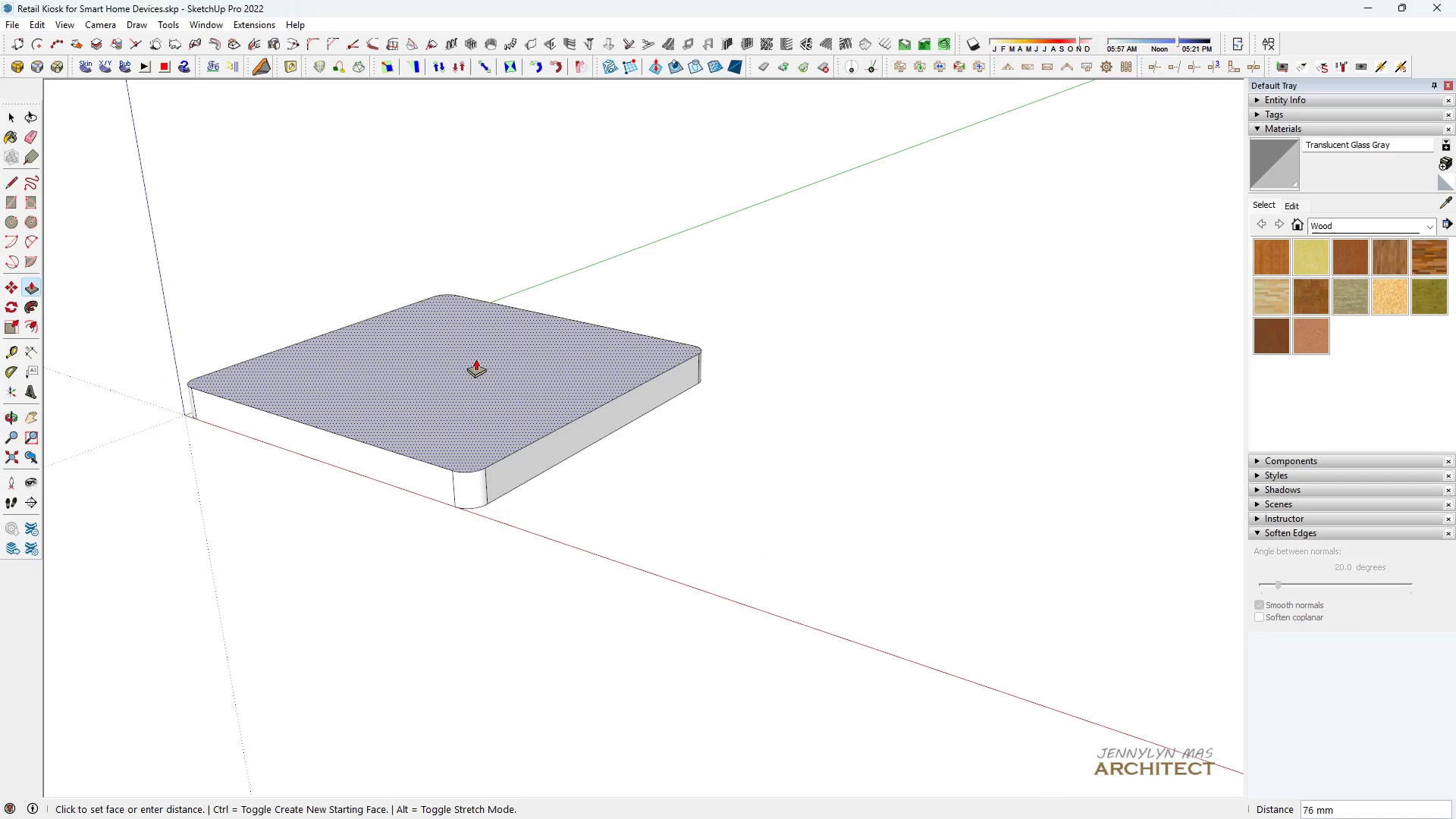 
type(50)
 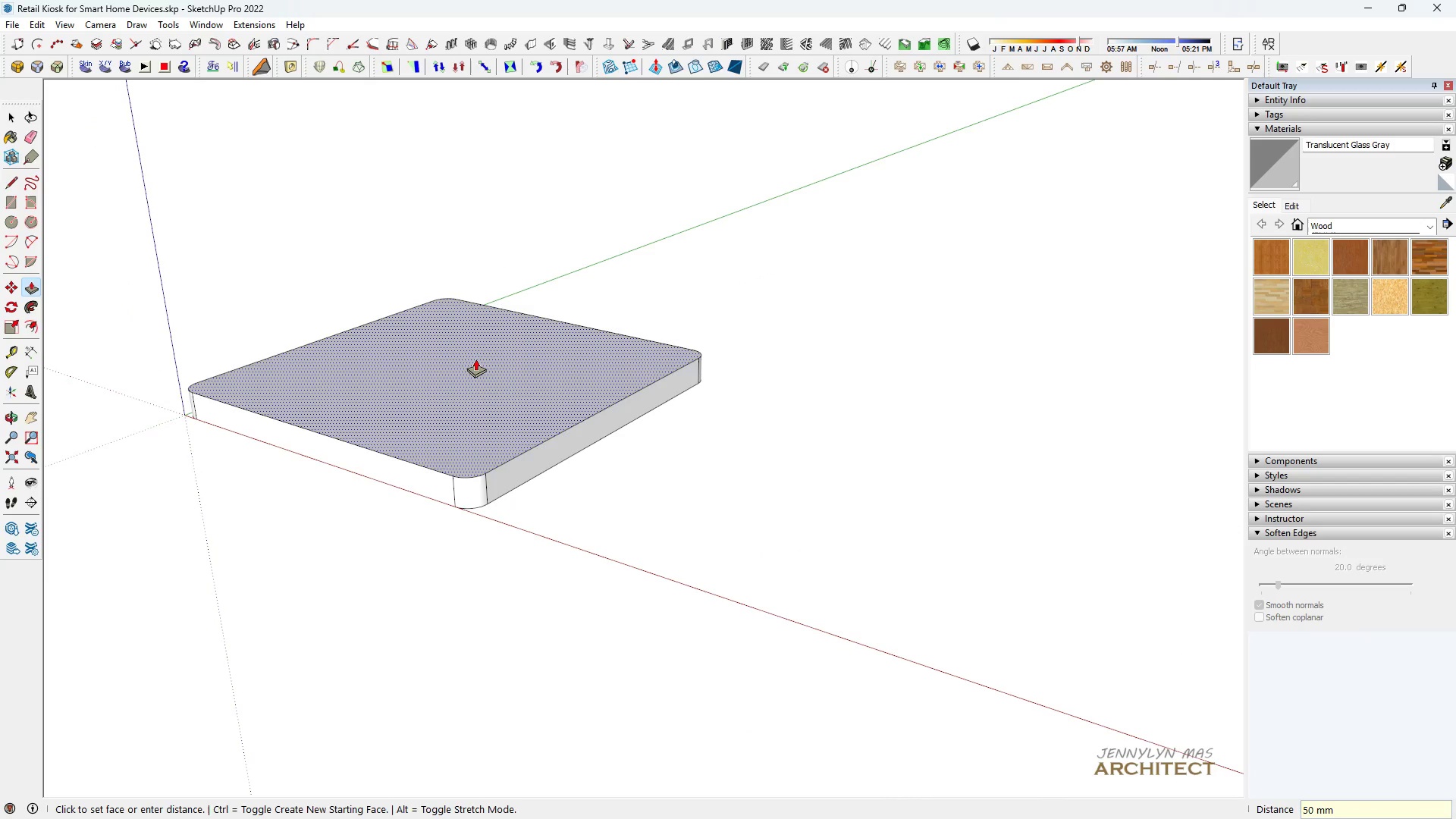 
key(Enter)
 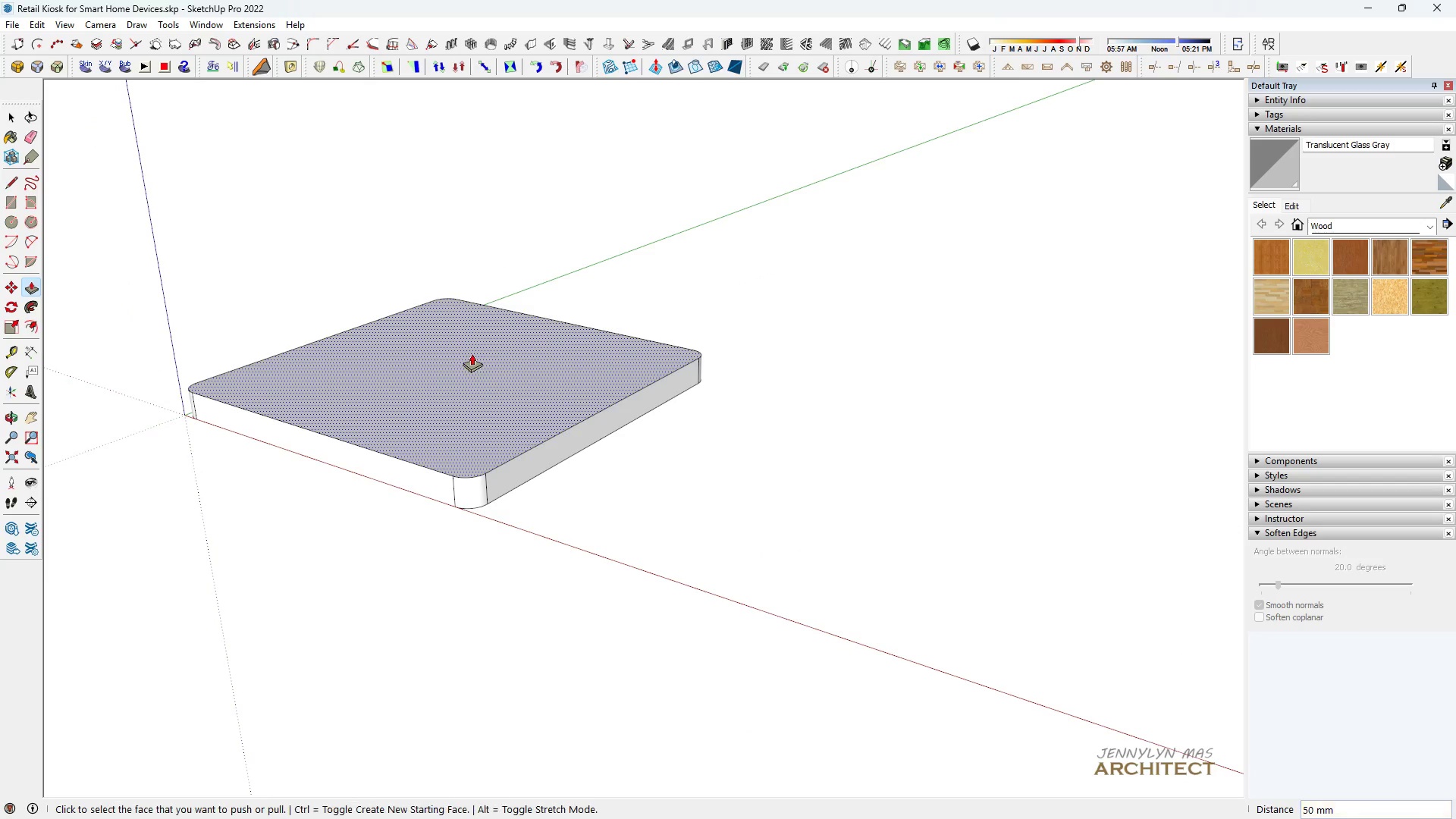 
scroll: coordinate [469, 362], scroll_direction: up, amount: 4.0
 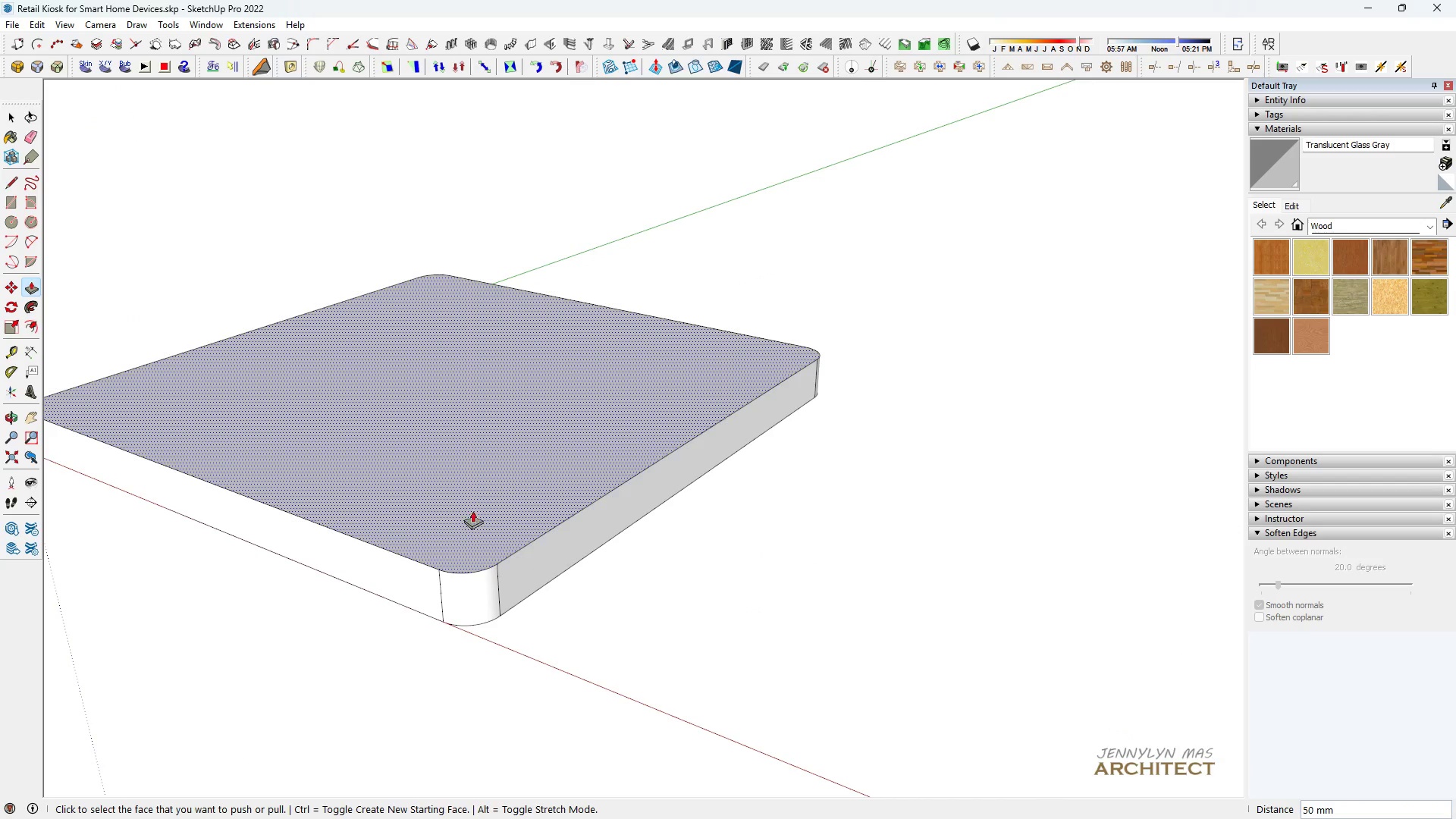 
key(Space)
 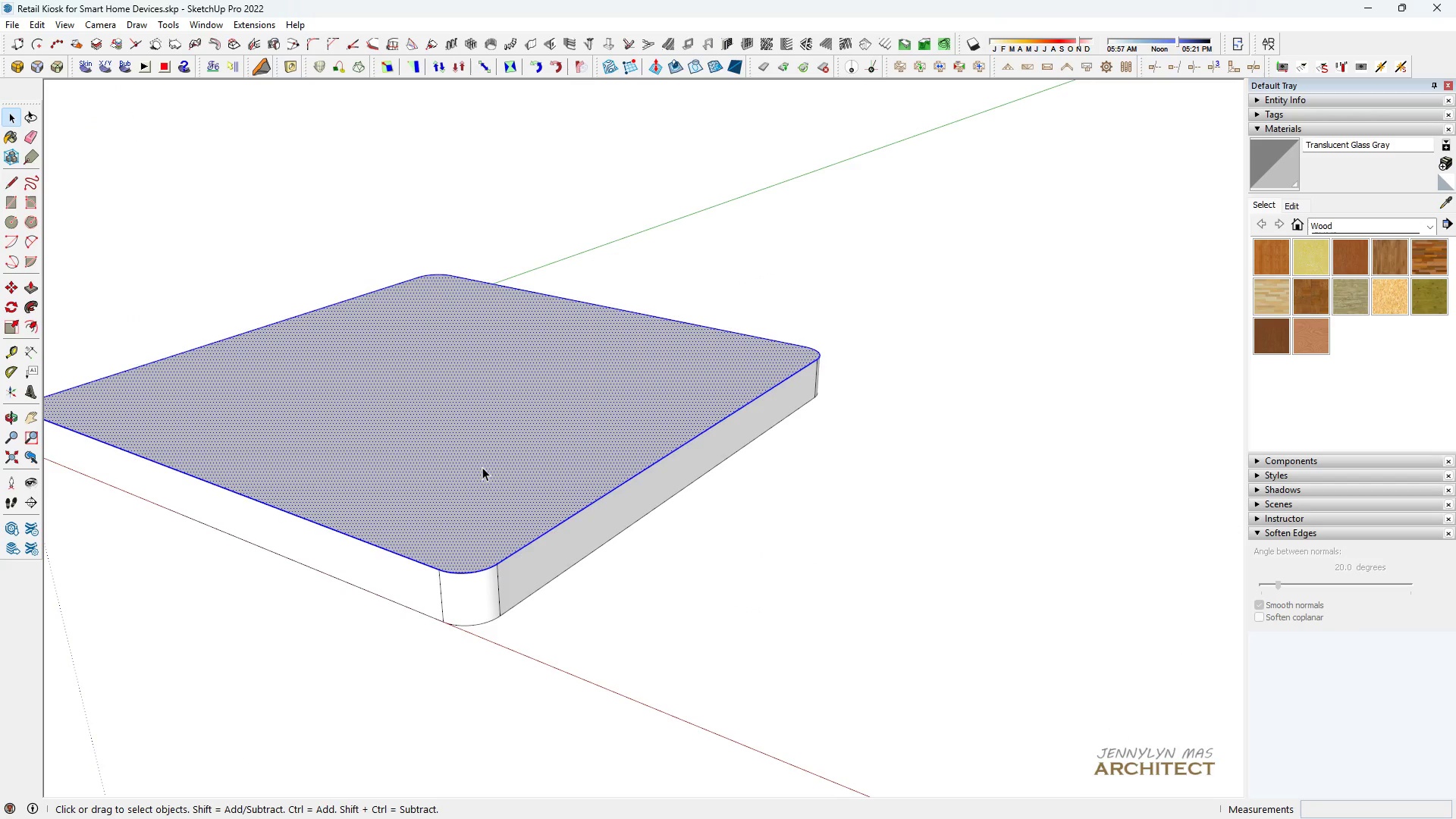 
double_click([482, 467])
 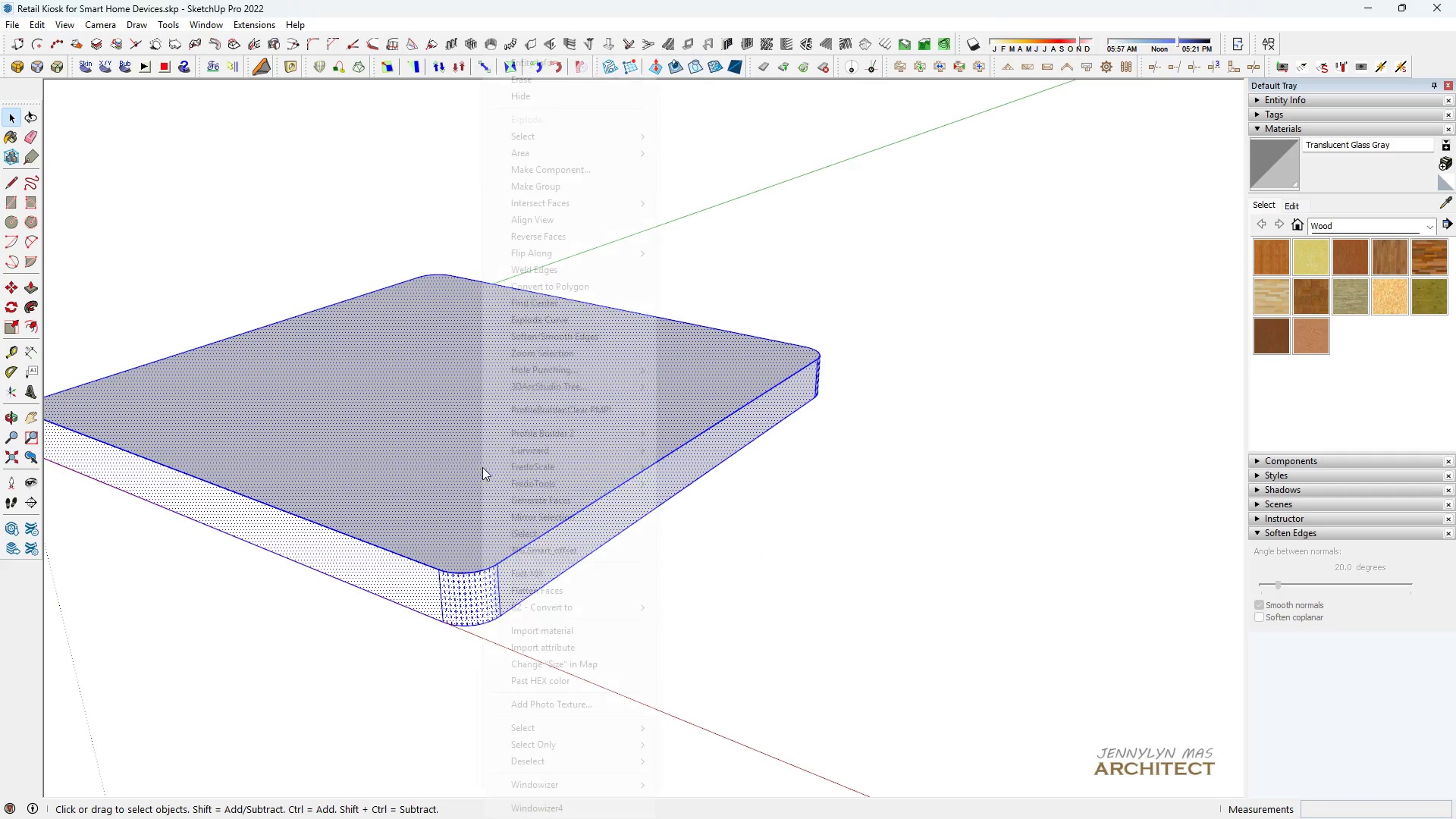 
left_click([482, 467])
 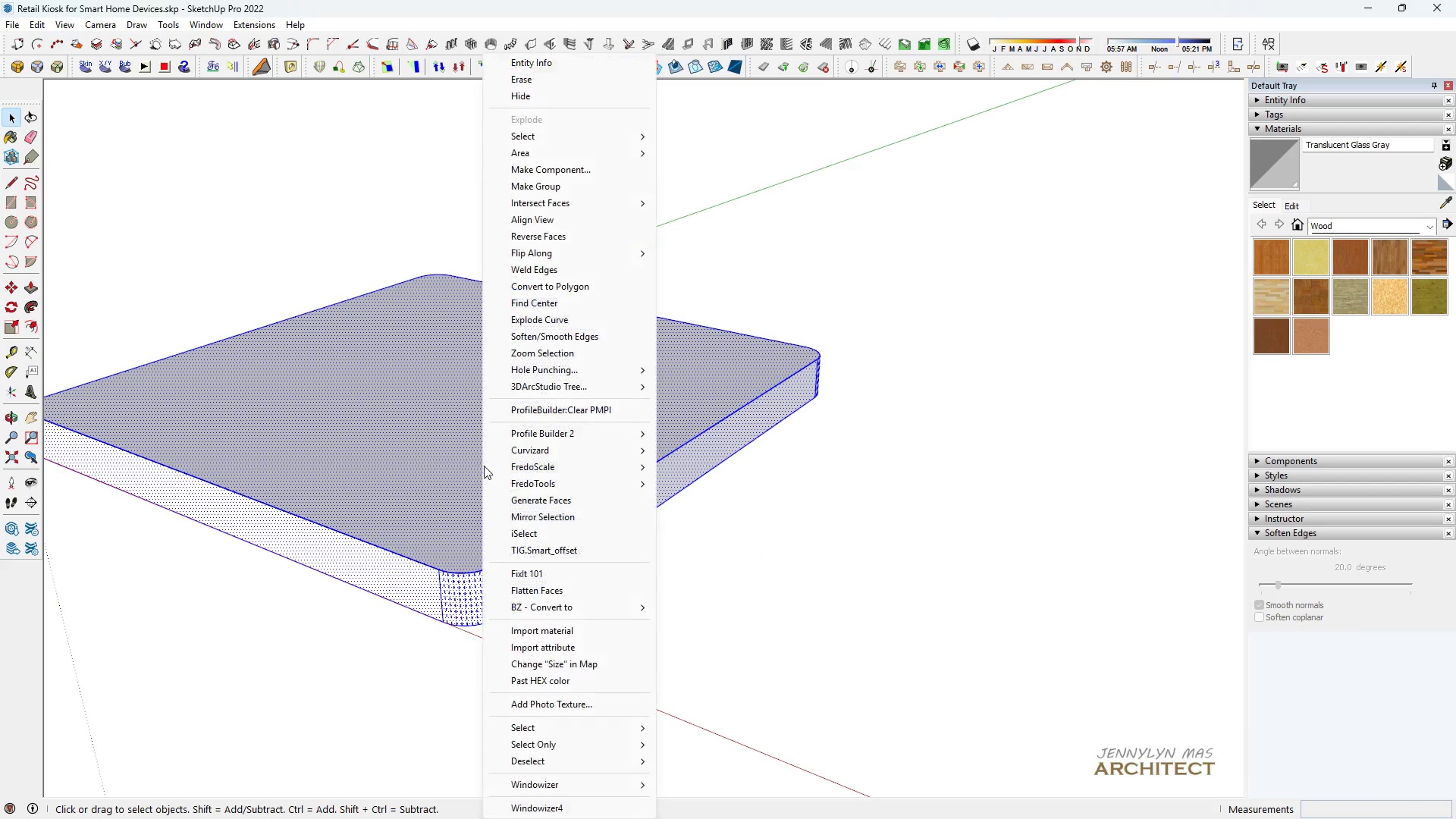 
right_click([482, 467])
 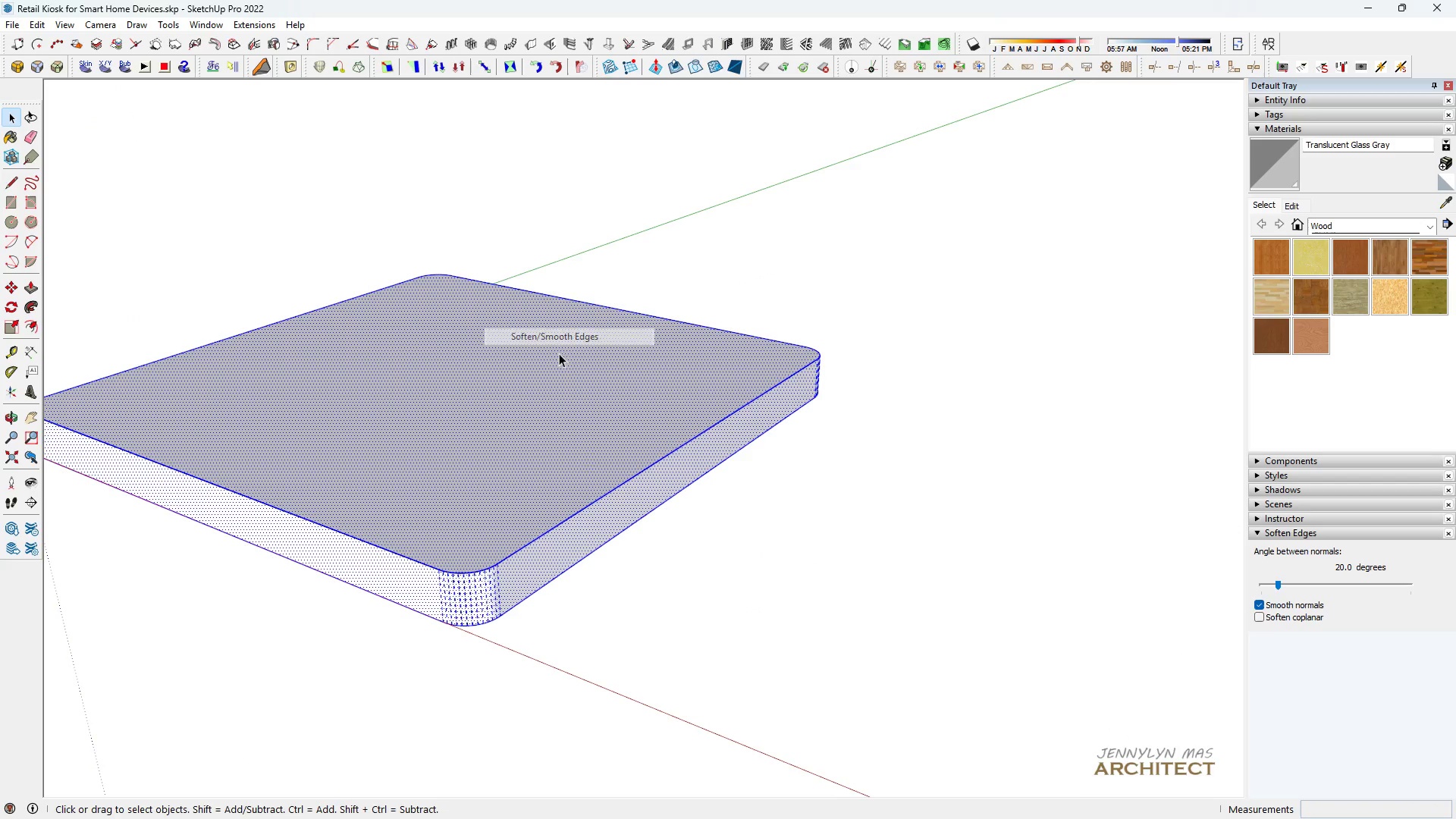 
scroll: coordinate [585, 493], scroll_direction: down, amount: 5.0
 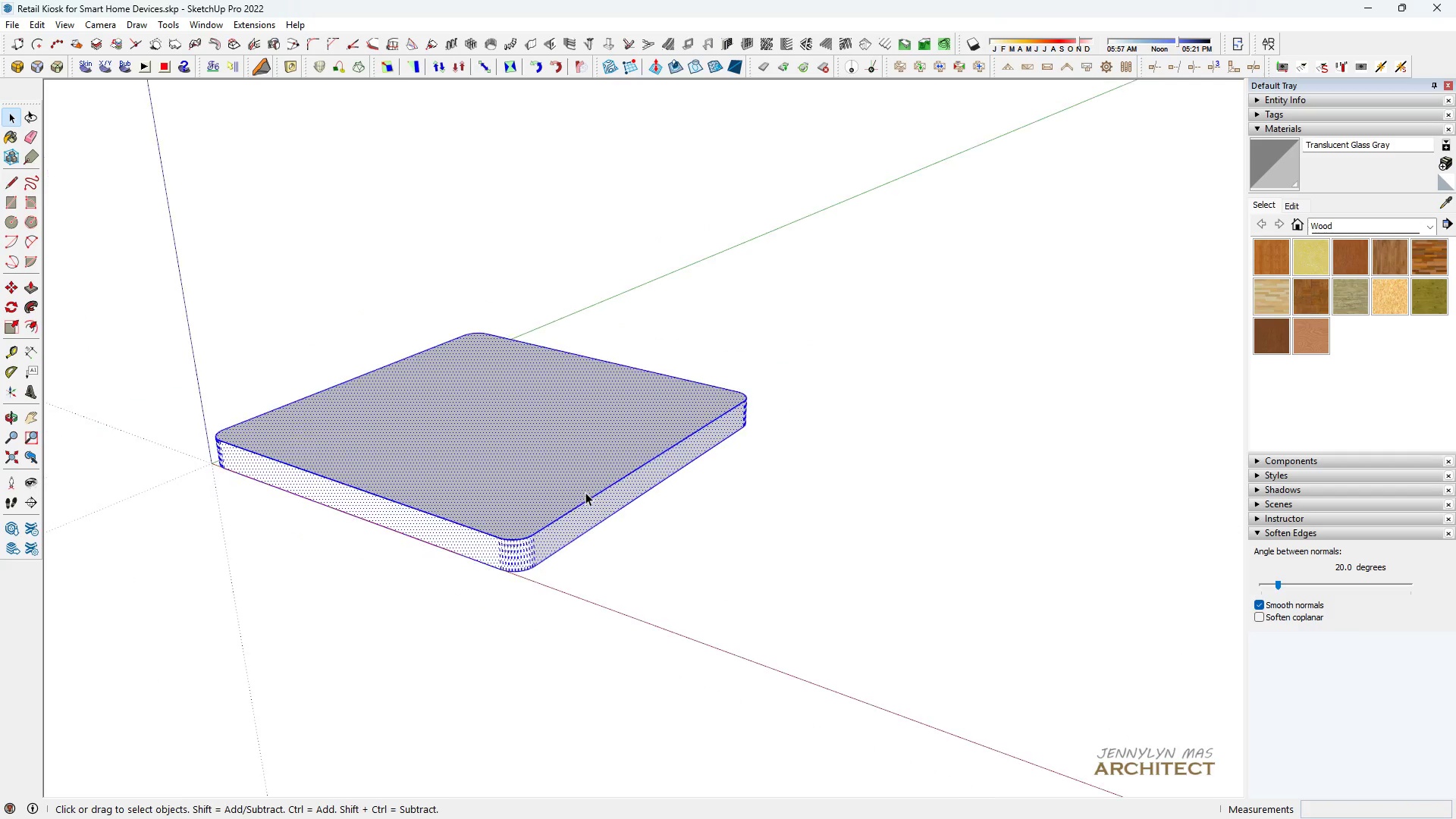 
key(Space)
 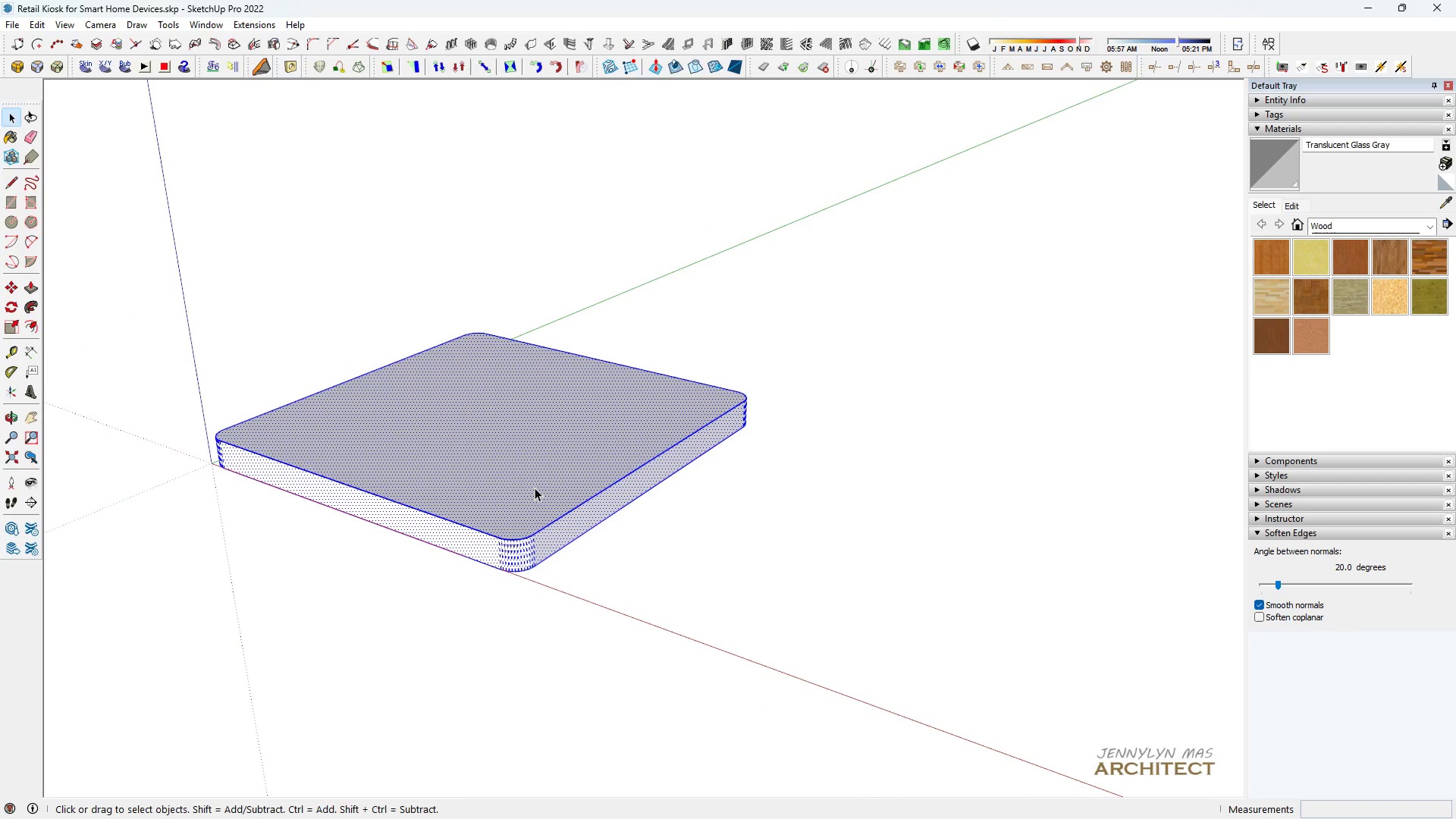 
key(H)
 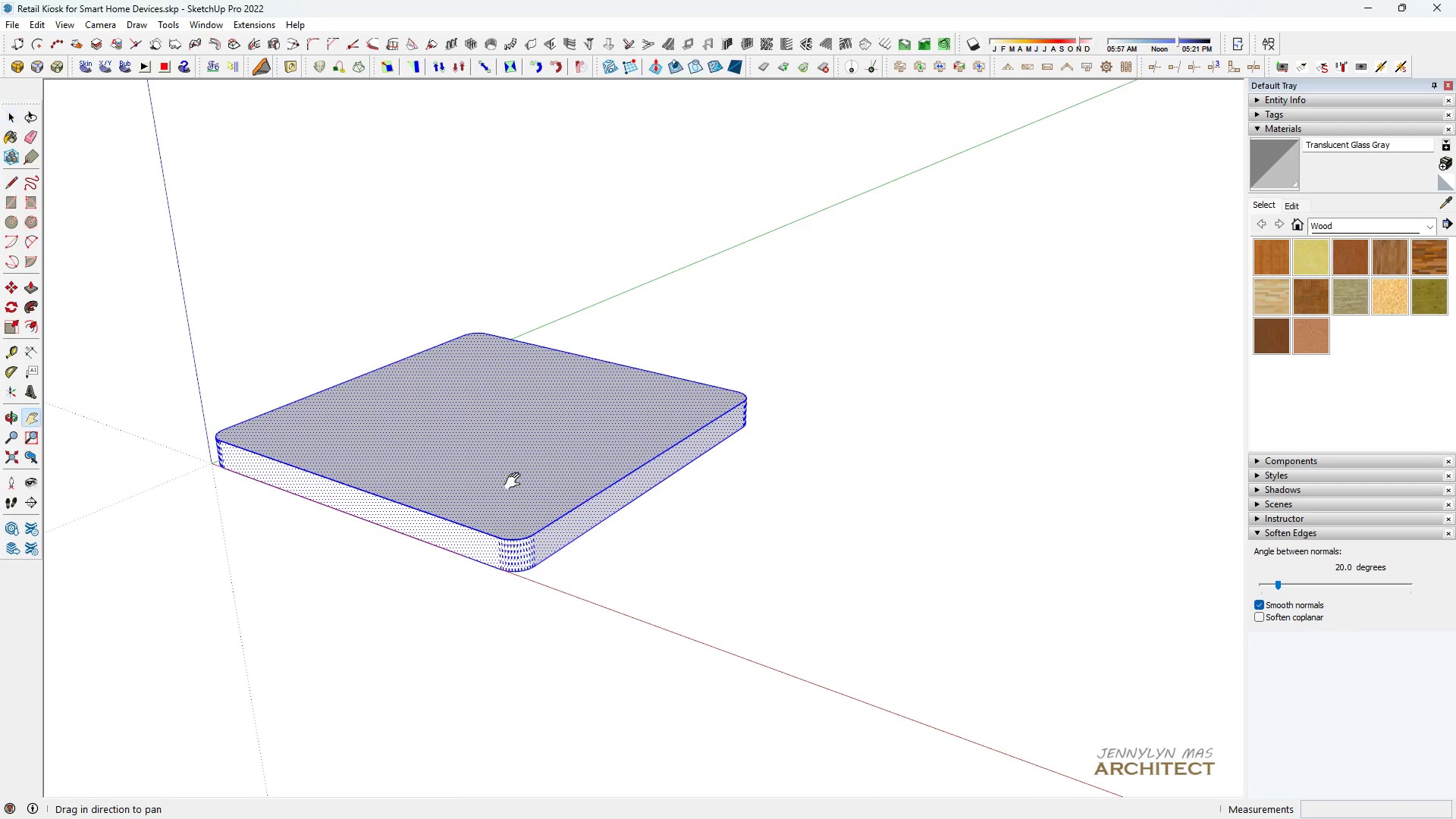 
left_click_drag(start_coordinate=[526, 486], to_coordinate=[575, 519])
 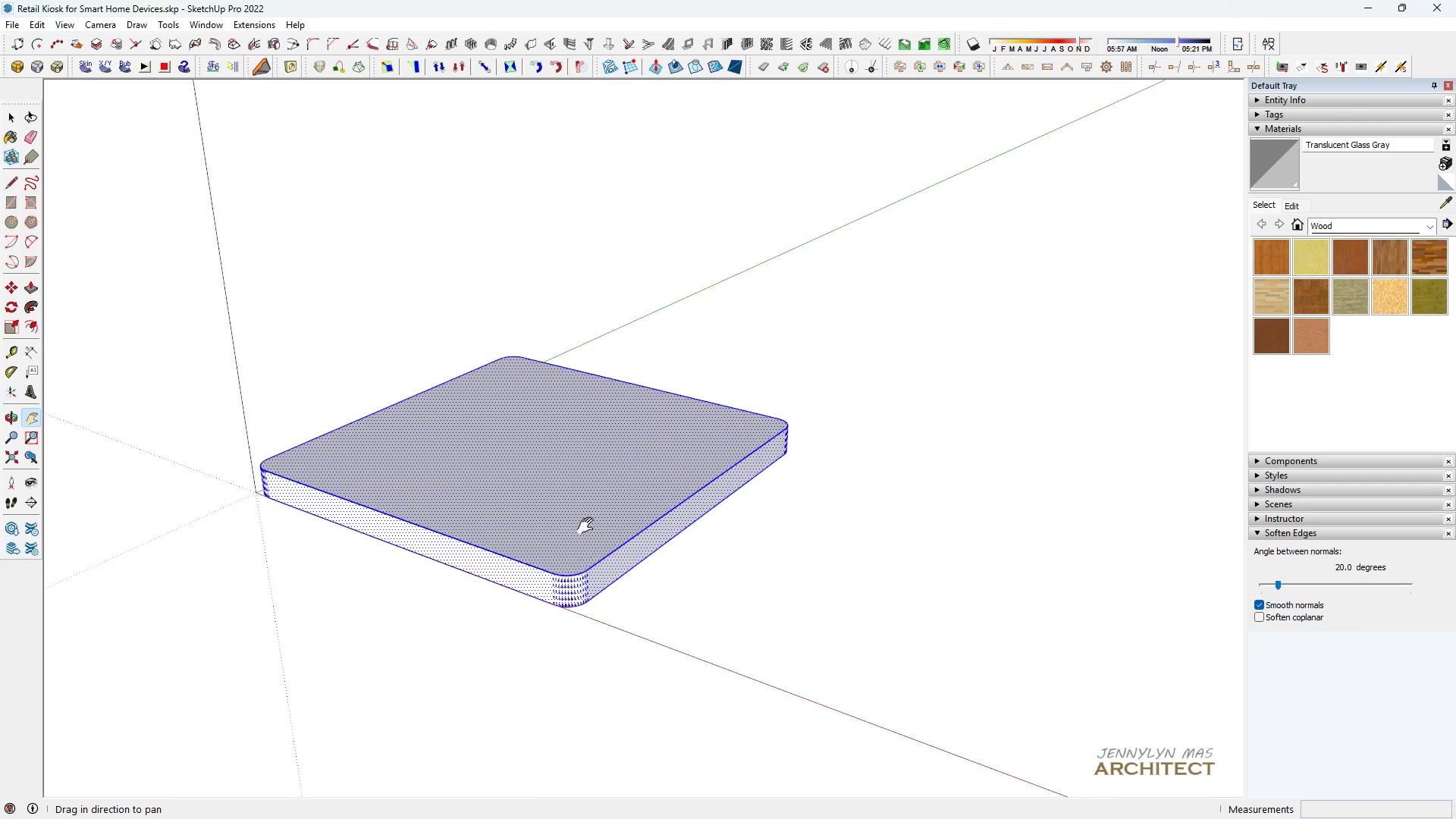 
key(Space)
 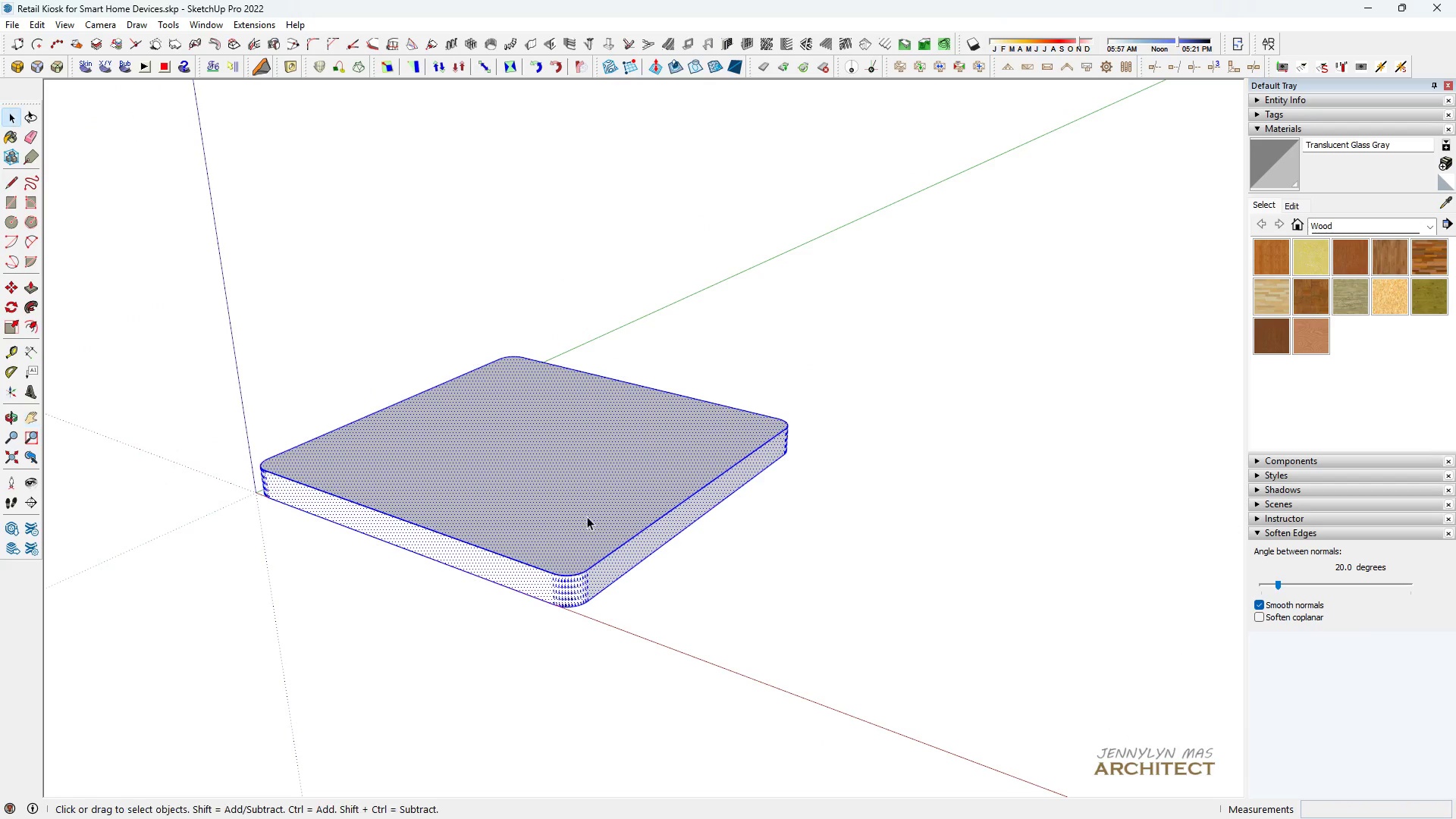 
double_click([587, 516])
 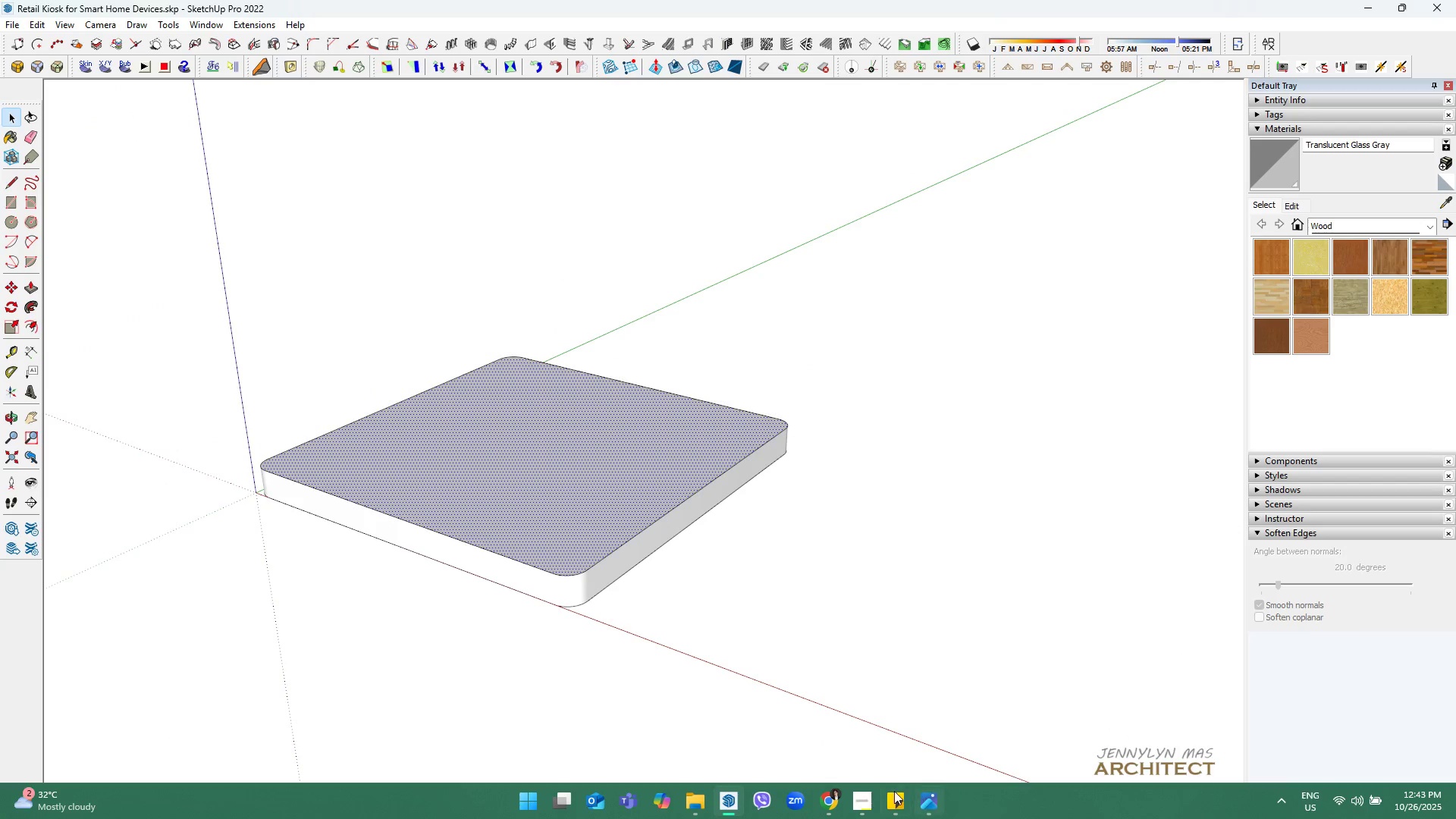 
left_click([921, 795])
 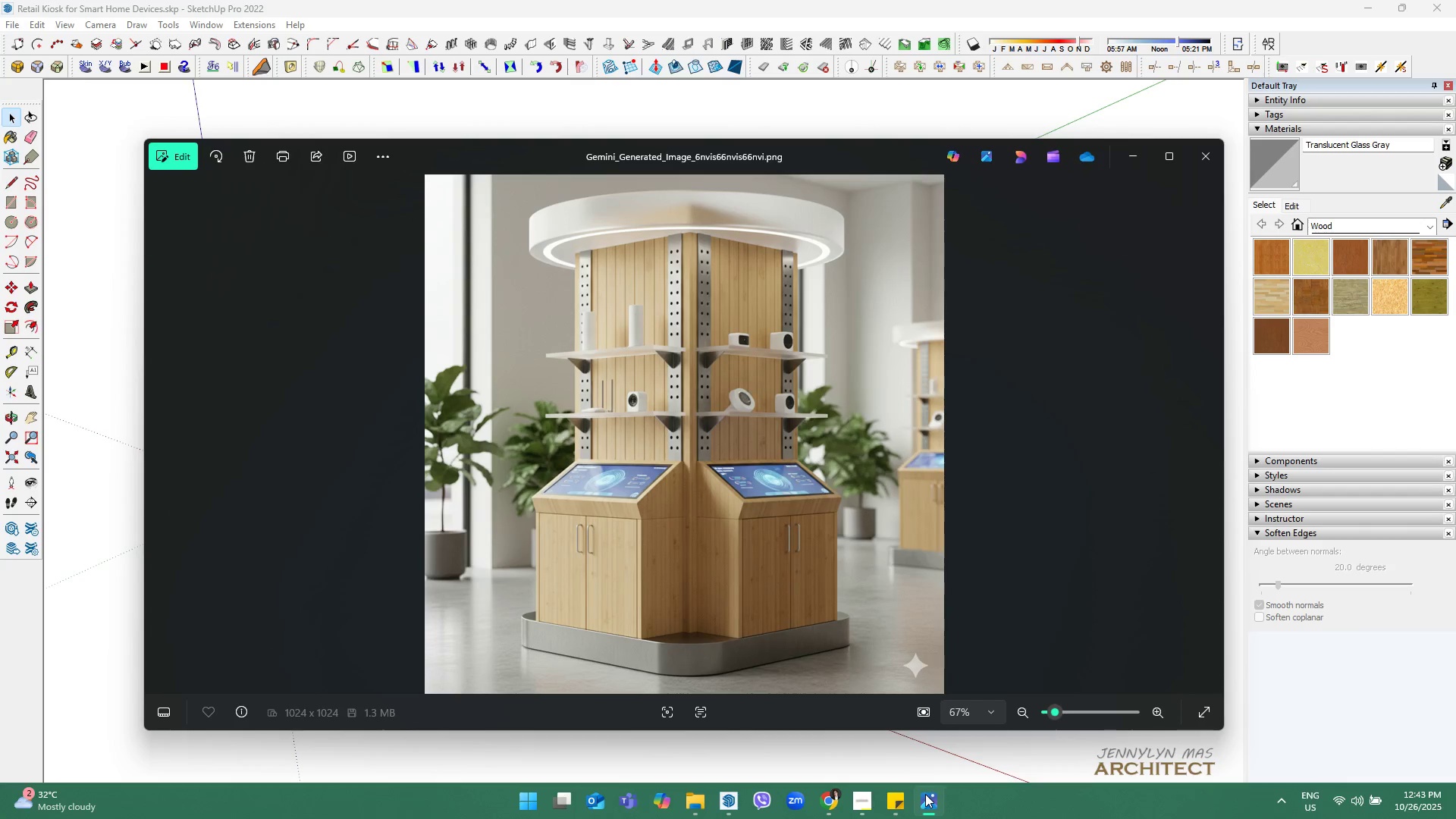 
left_click([925, 794])
 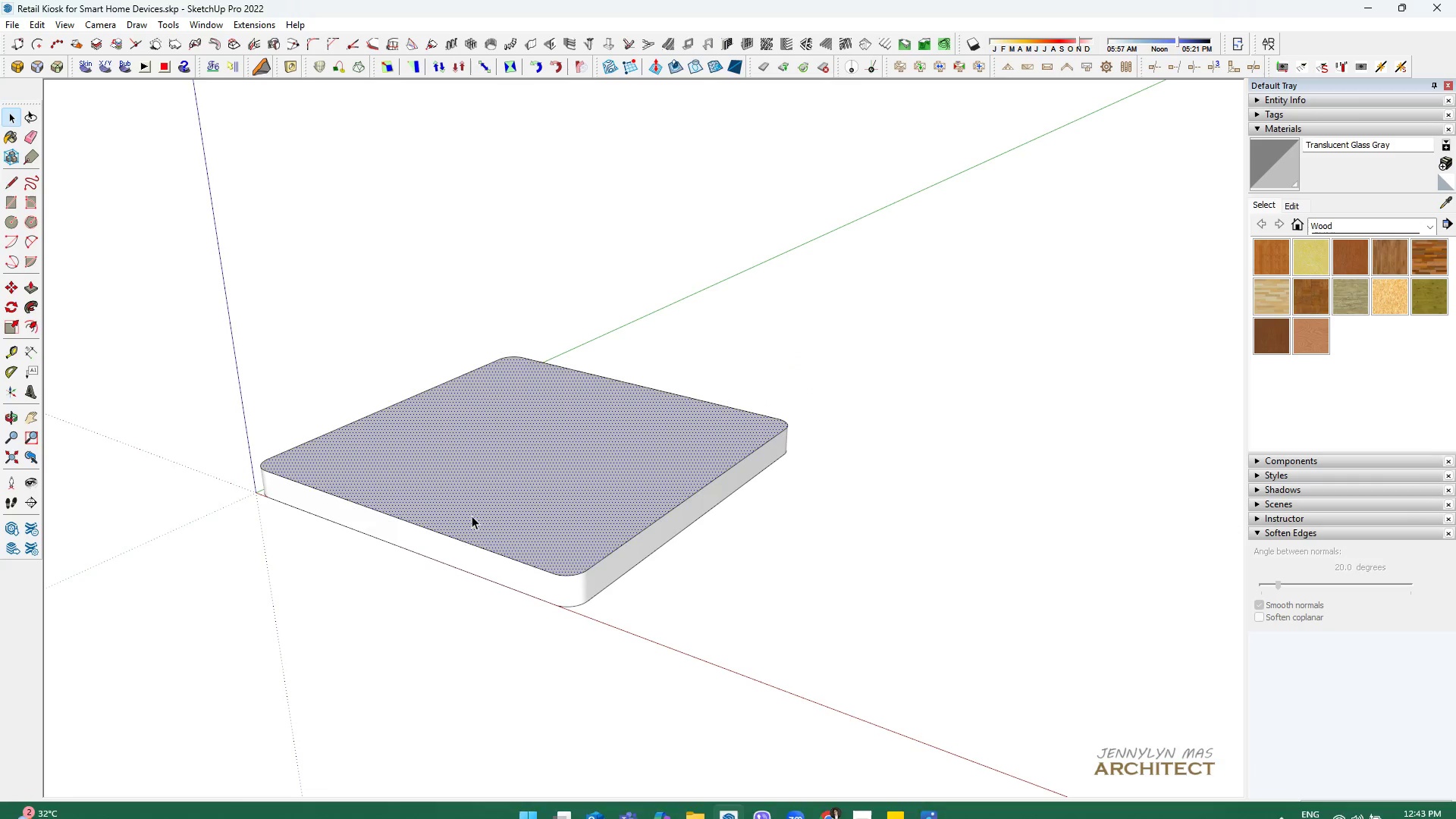 
left_click([472, 516])
 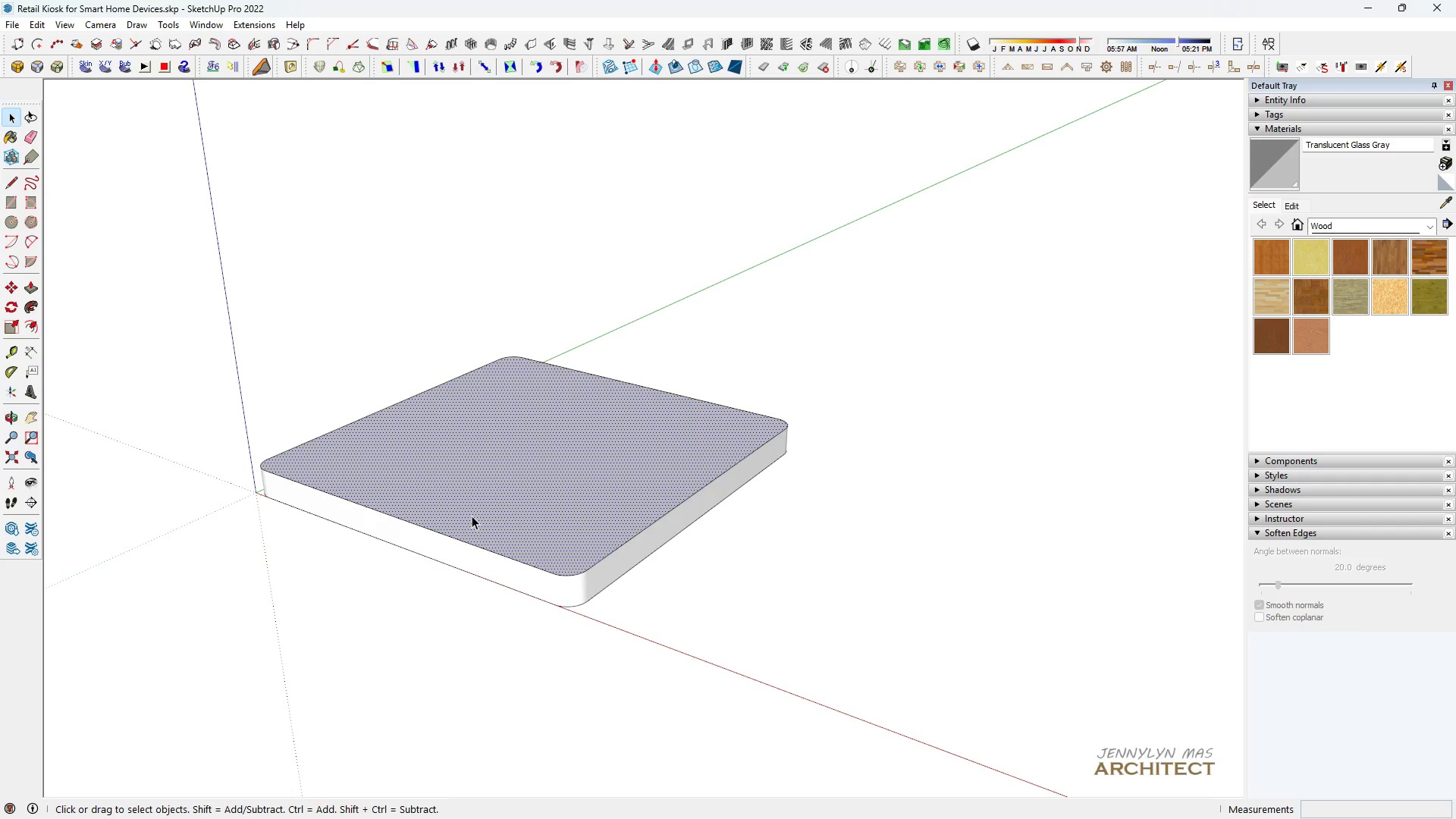 
key(Space)
 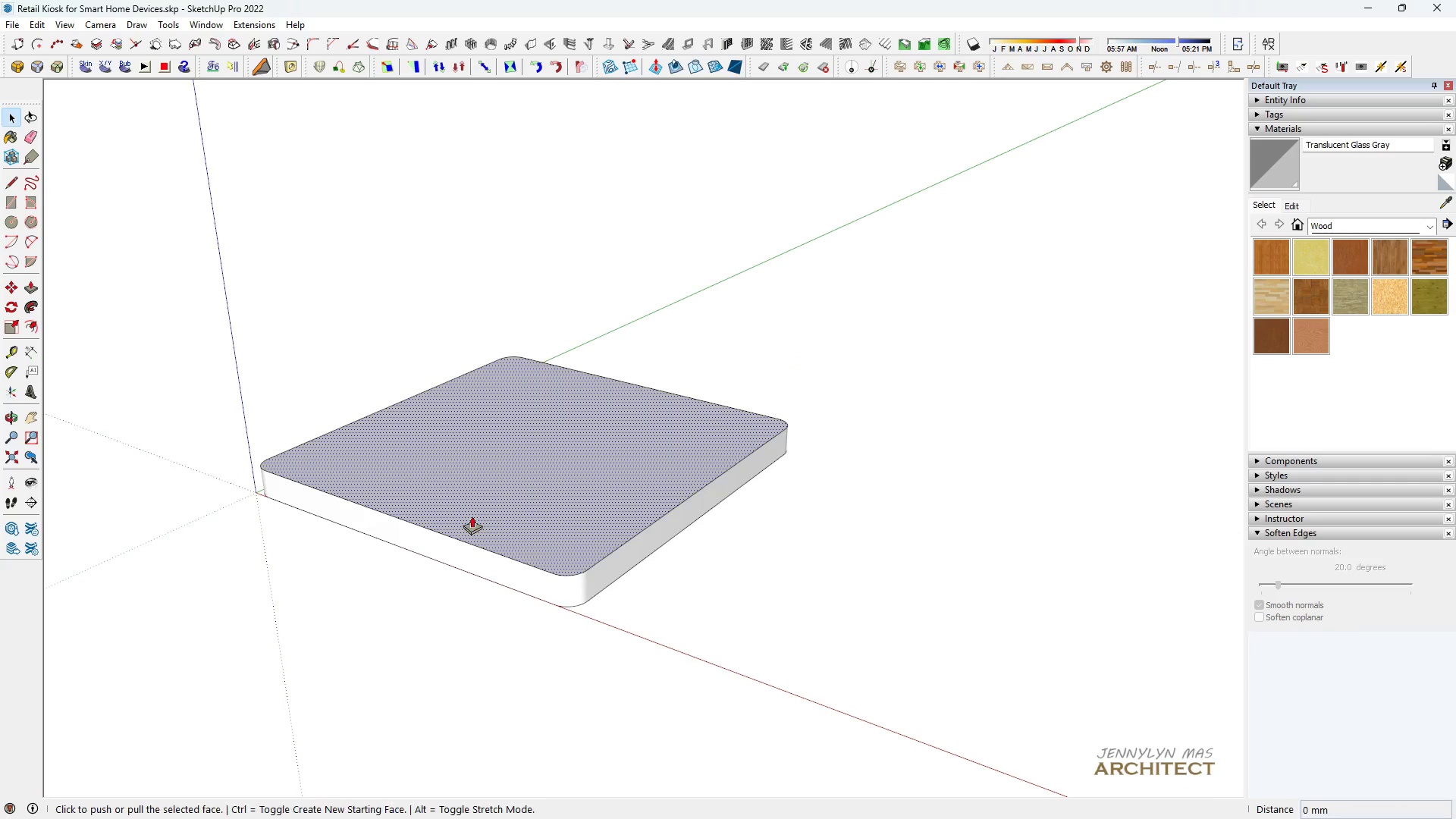 
key(P)
 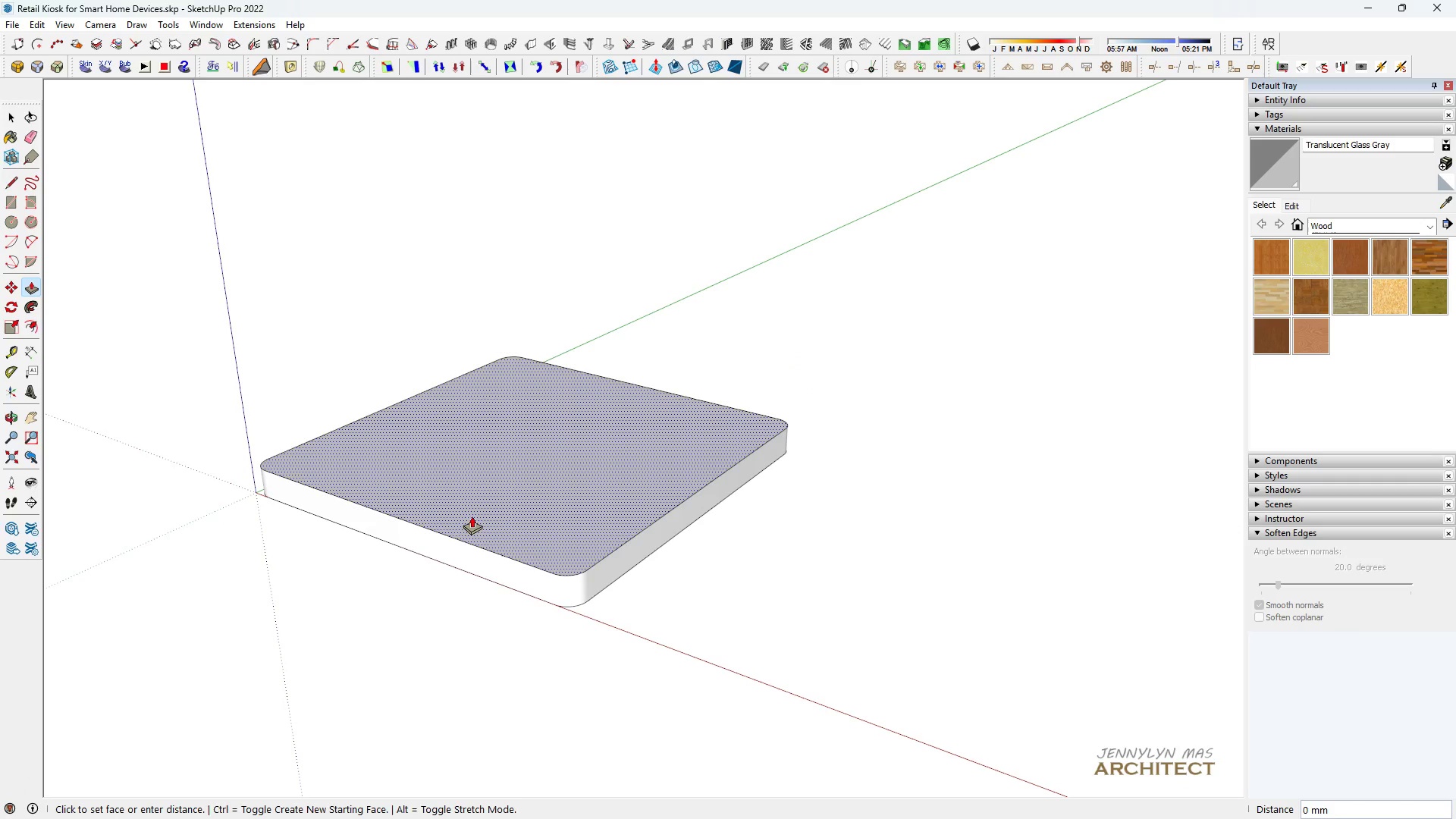 
left_click([472, 516])
 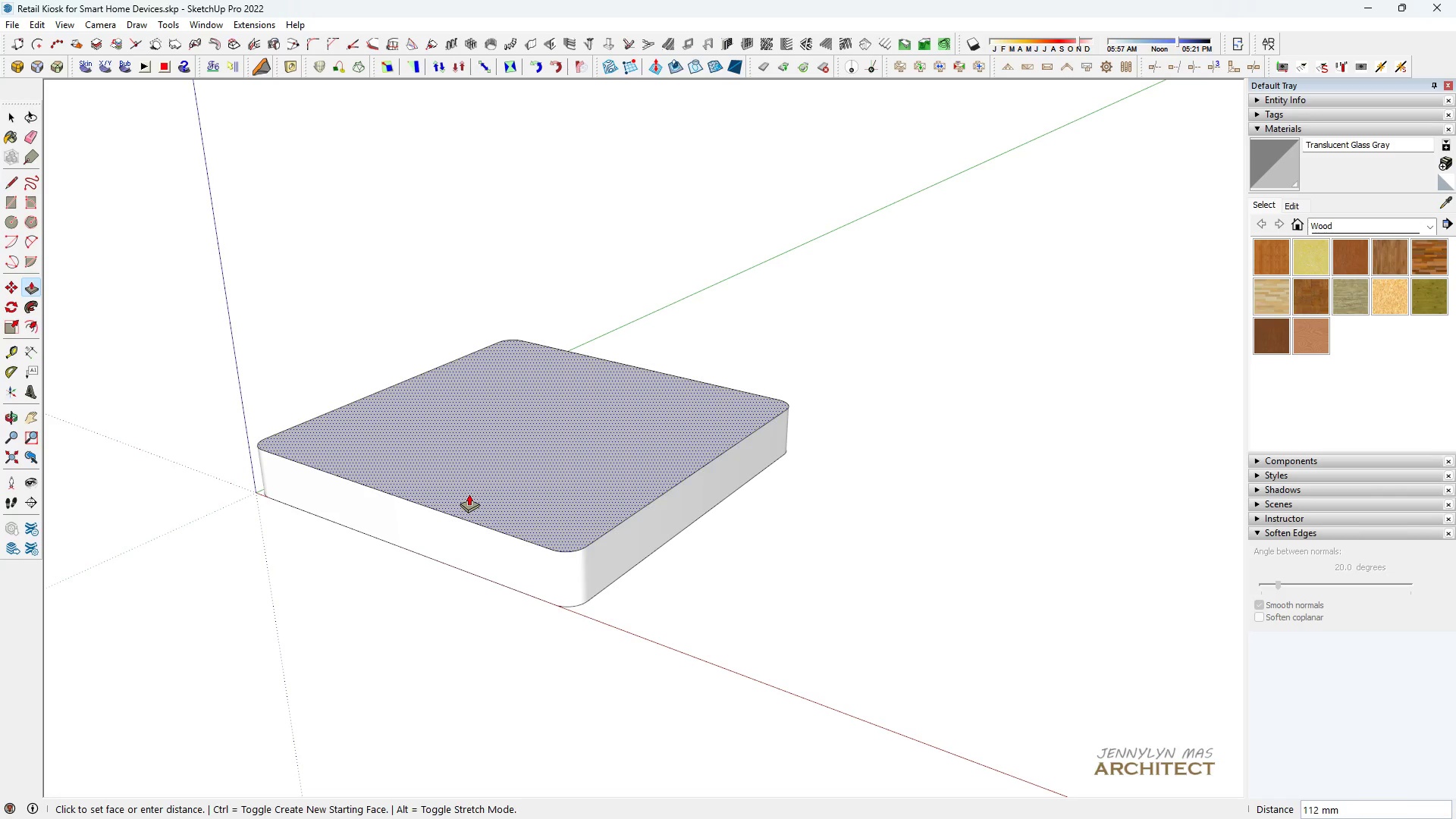 
hold_key(key=5, duration=0.39)
 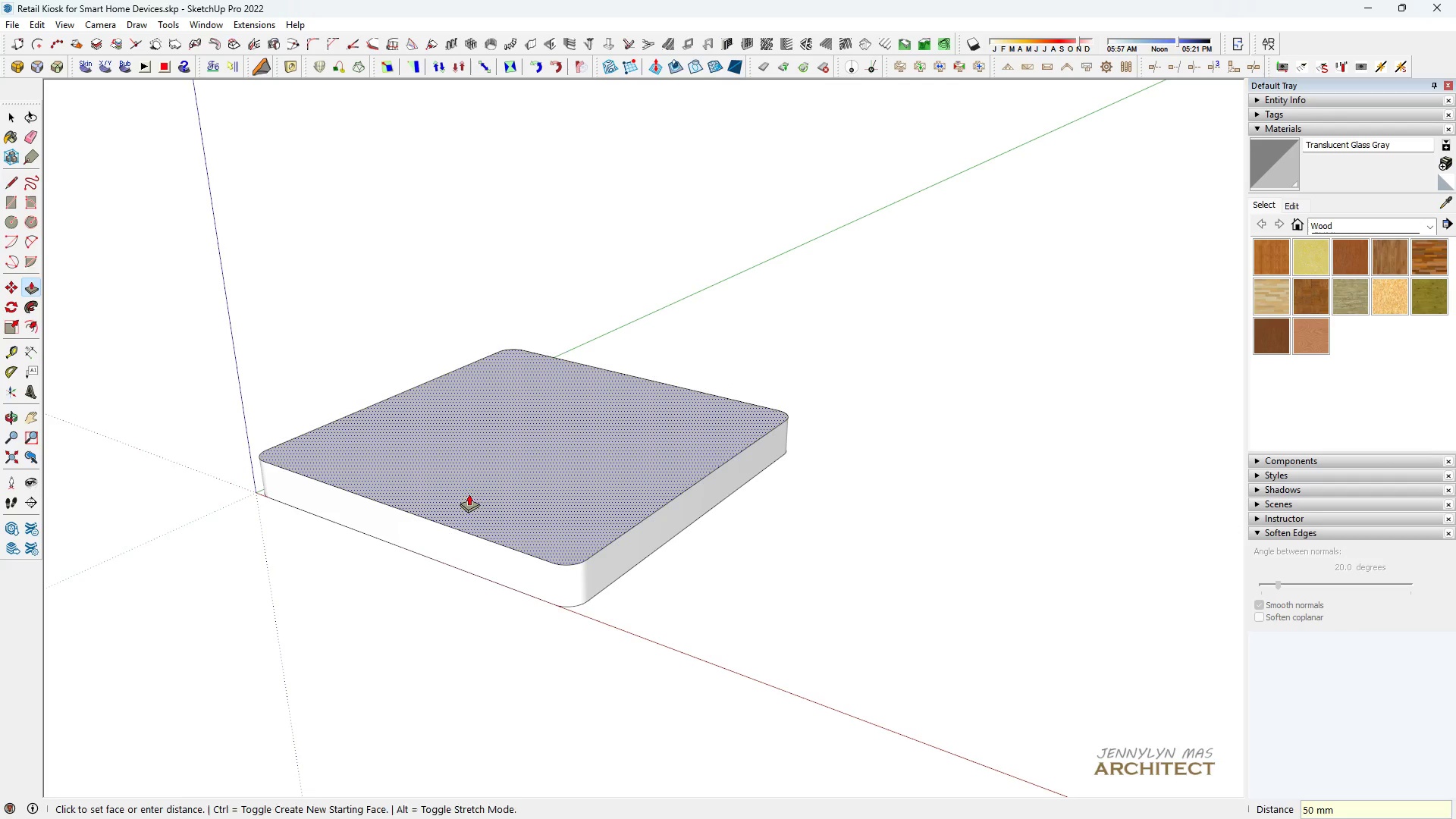 
key(0)
 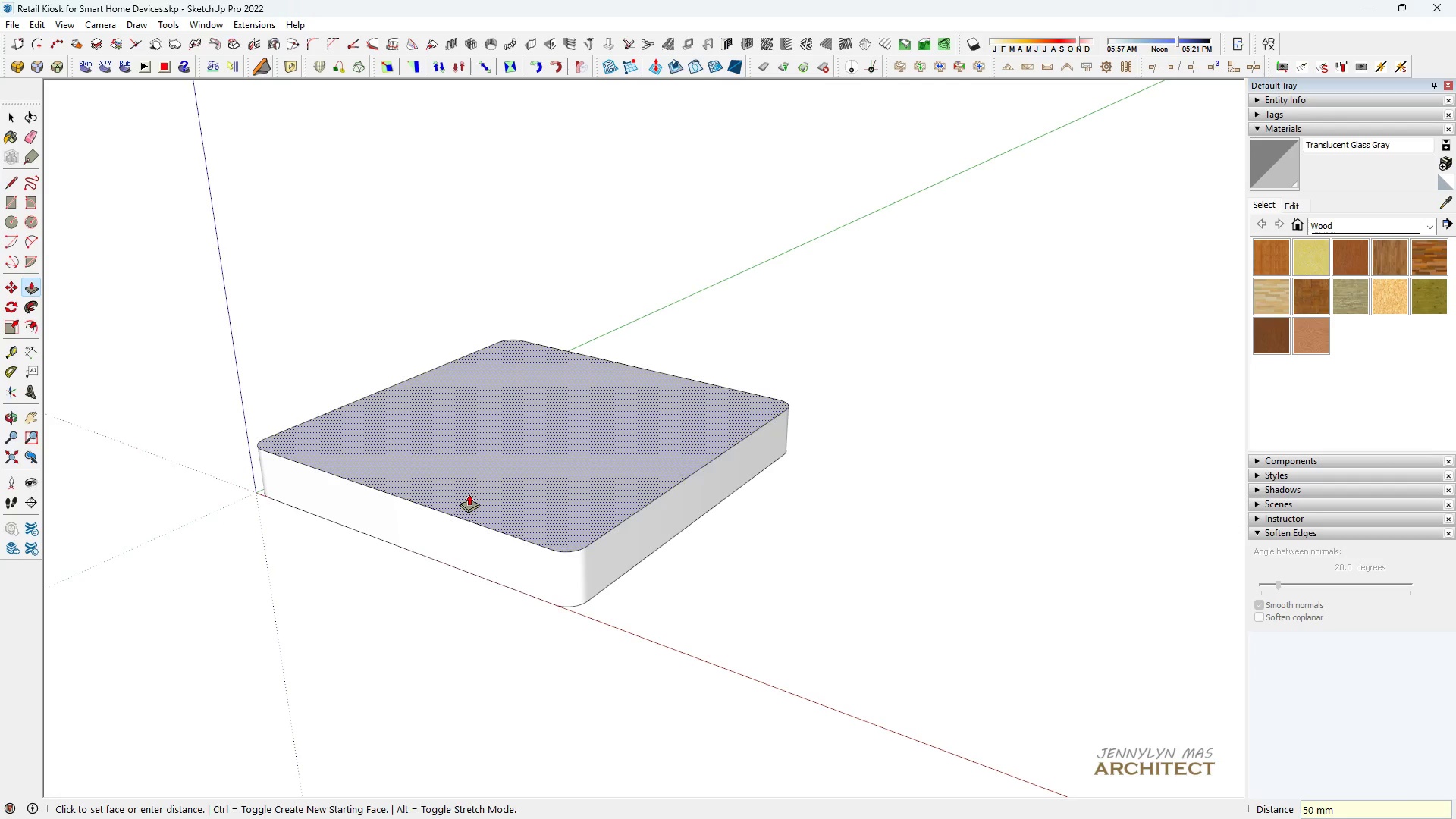 
key(Enter)
 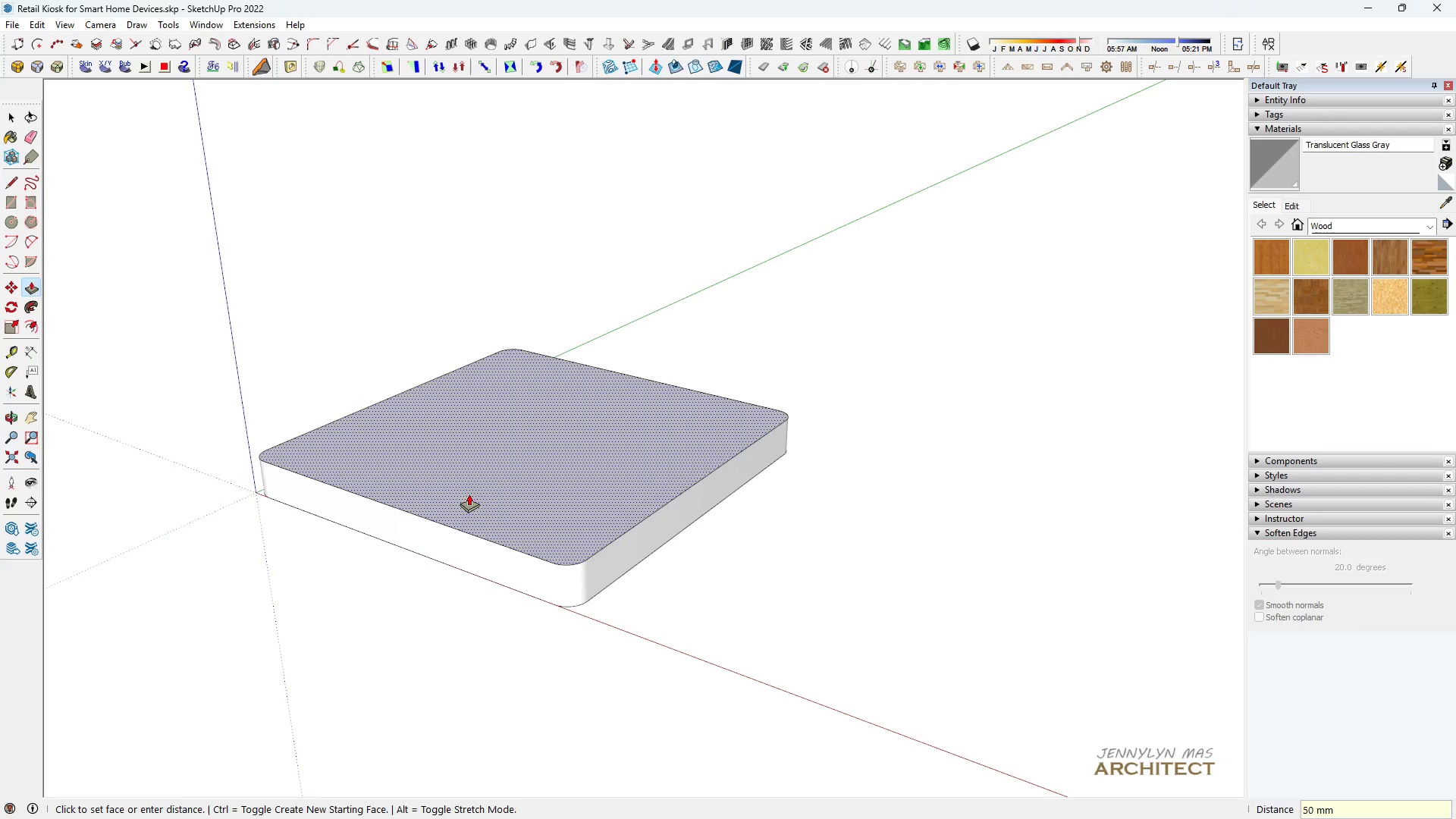 
key(Space)
 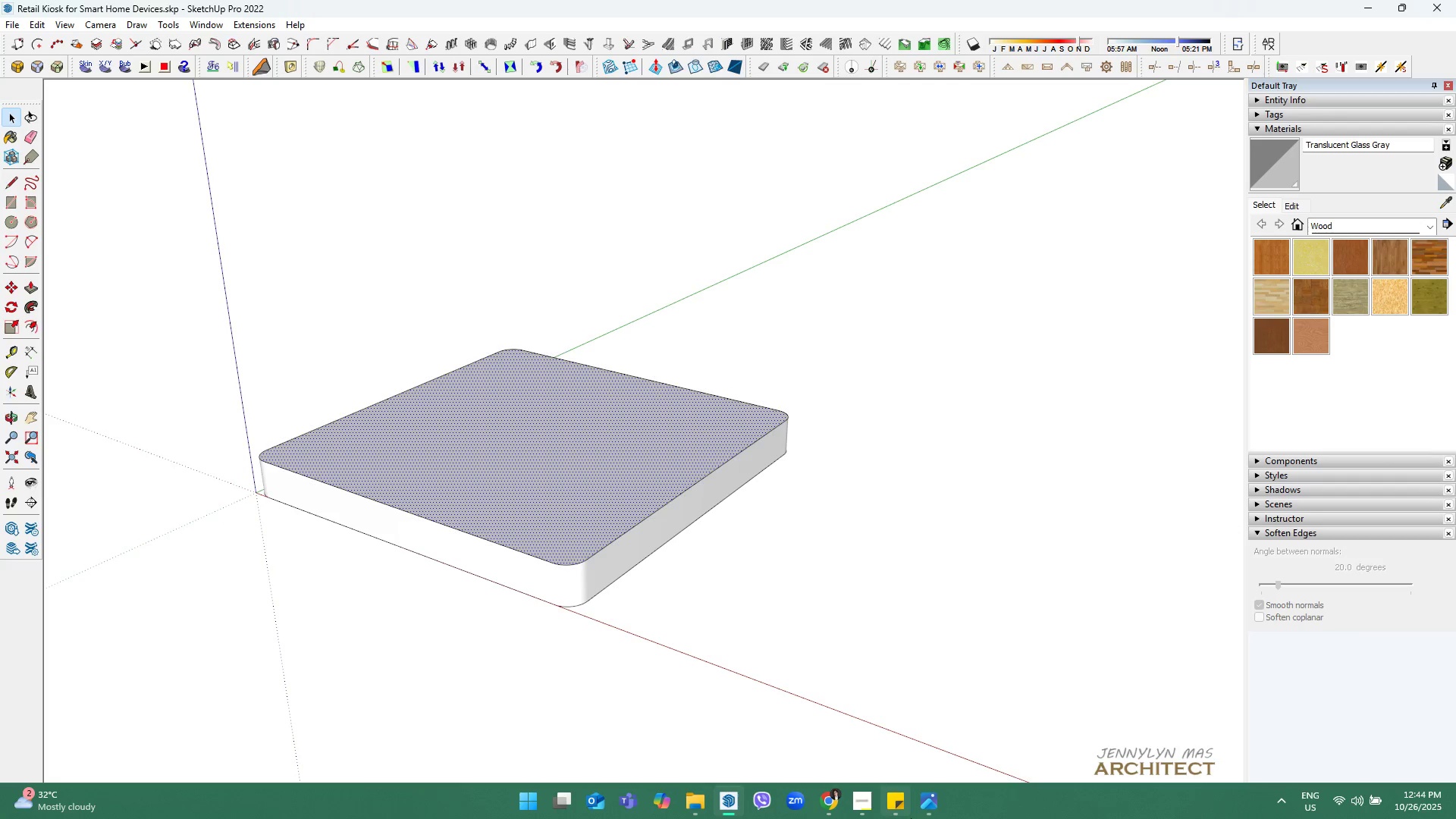 
left_click([920, 814])
 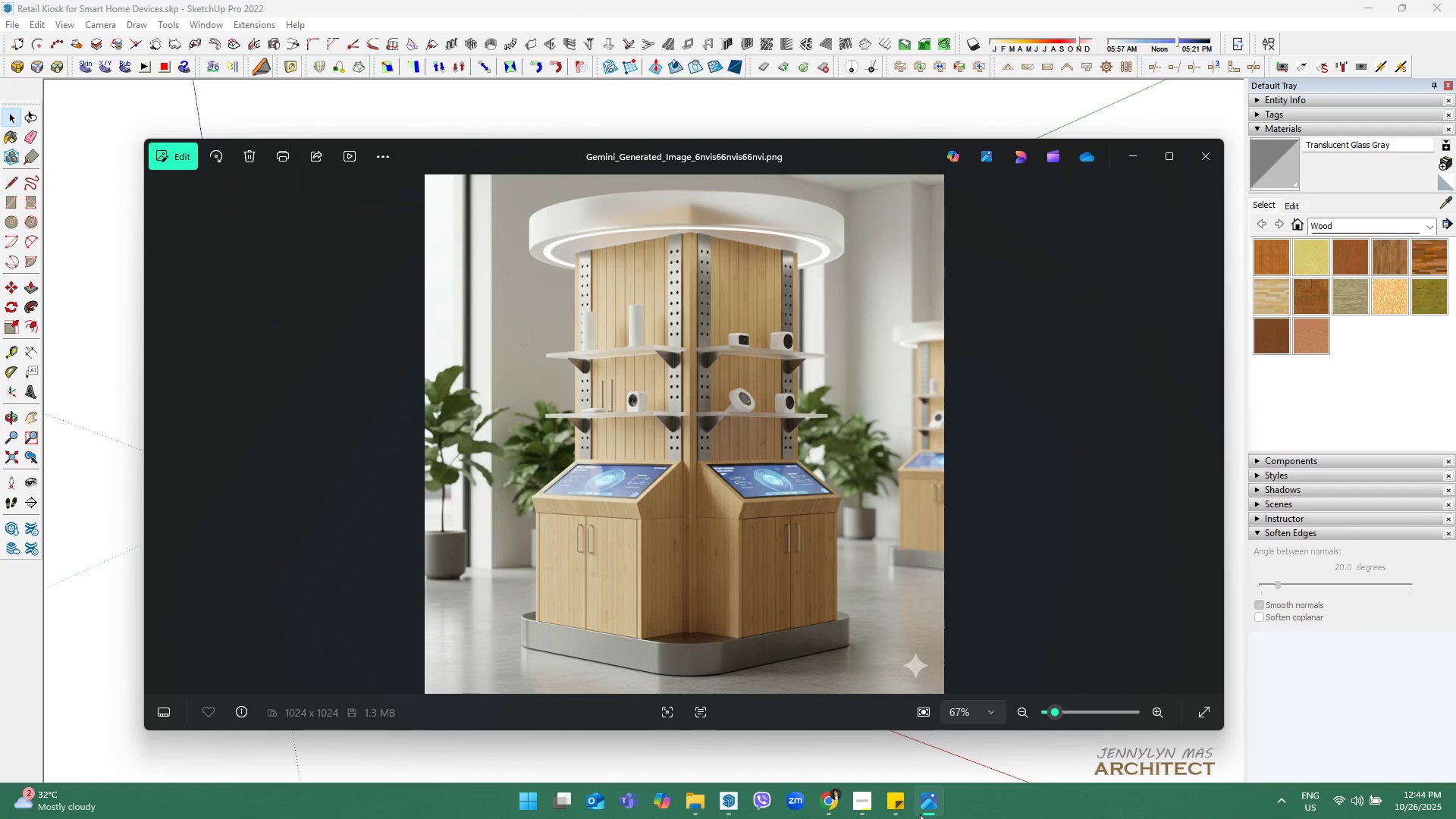 
left_click([920, 814])
 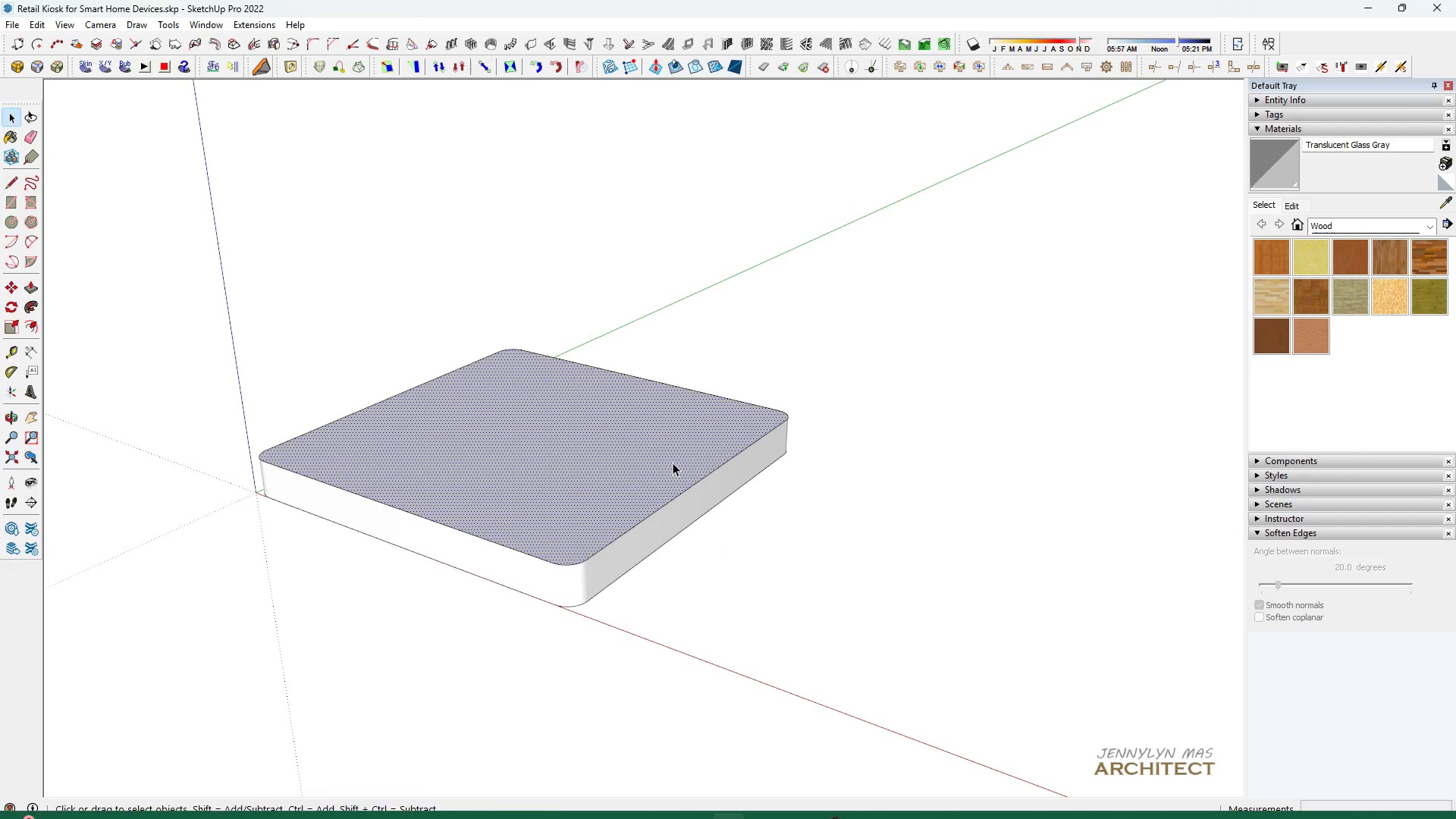 
double_click([673, 463])
 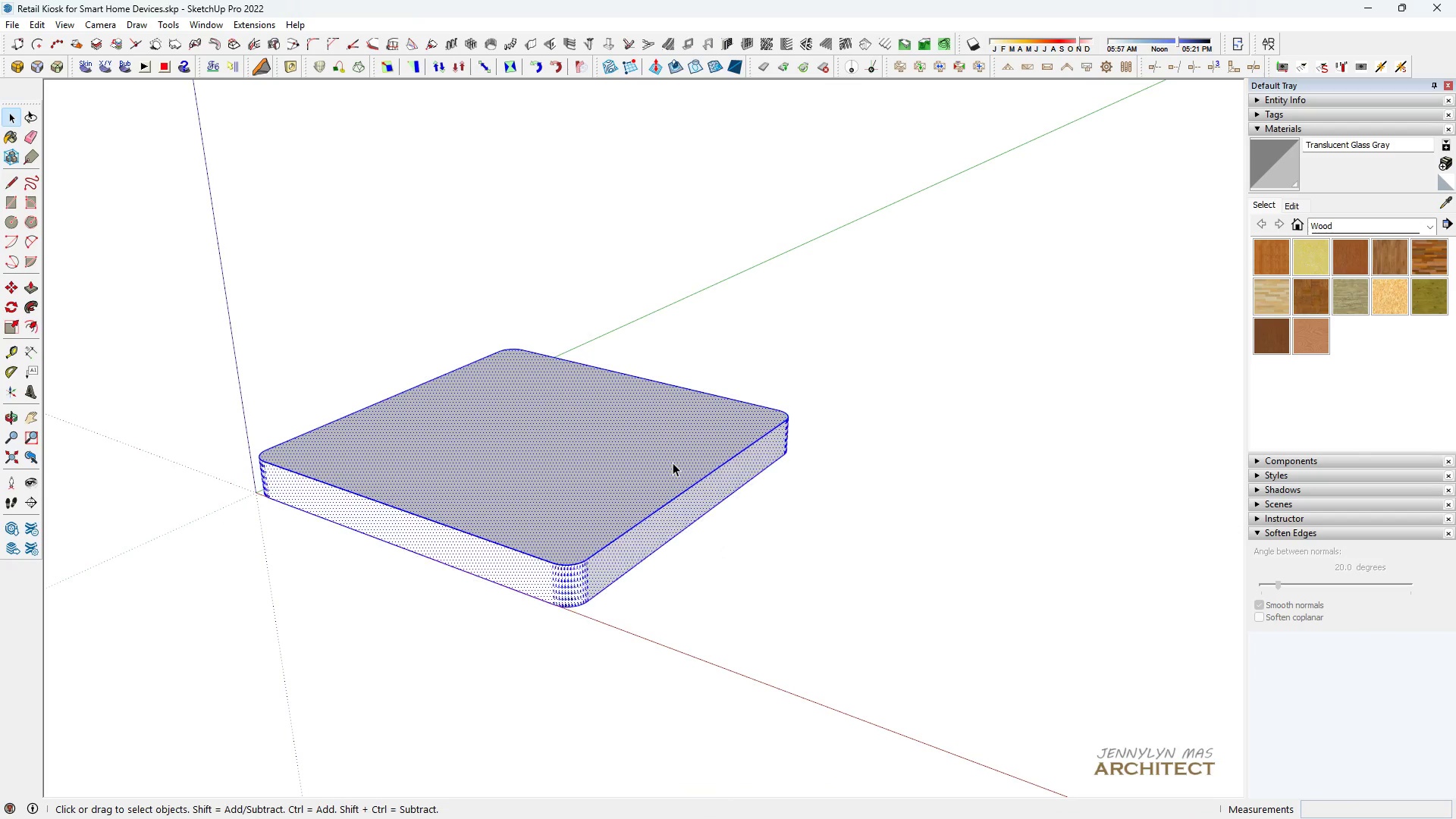 
triple_click([673, 463])
 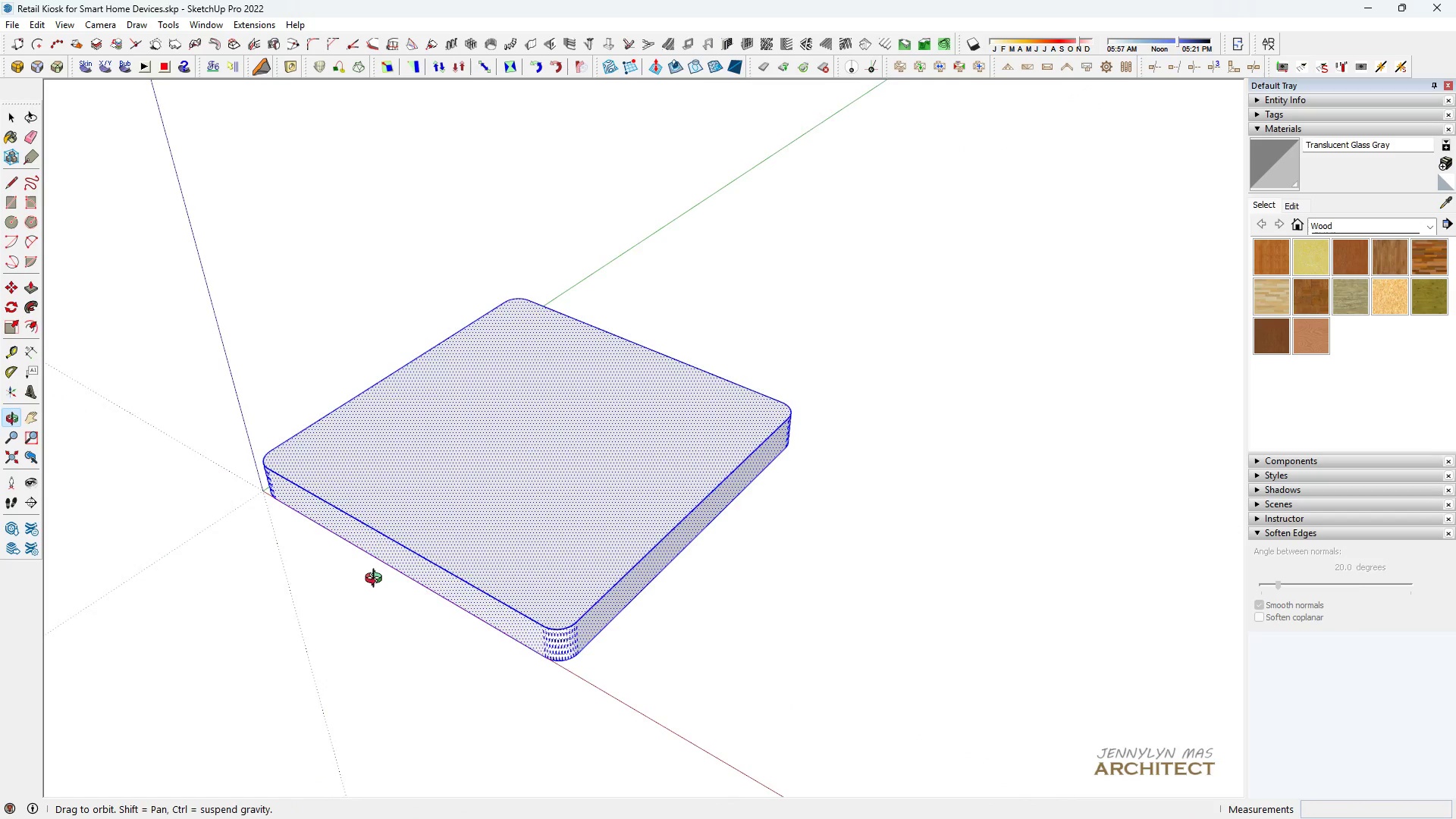 
scroll: coordinate [376, 581], scroll_direction: down, amount: 2.0
 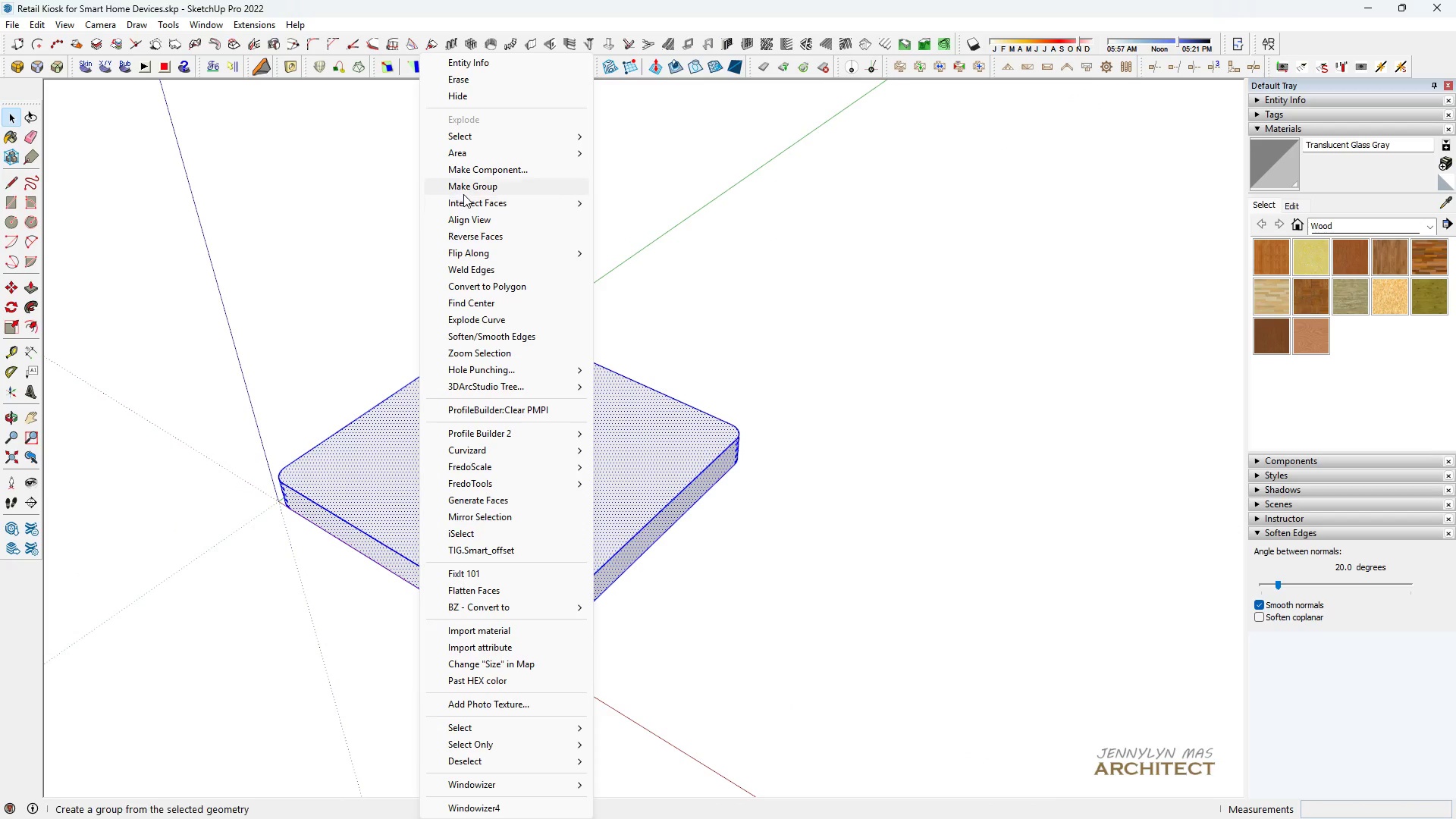 
left_click([463, 194])
 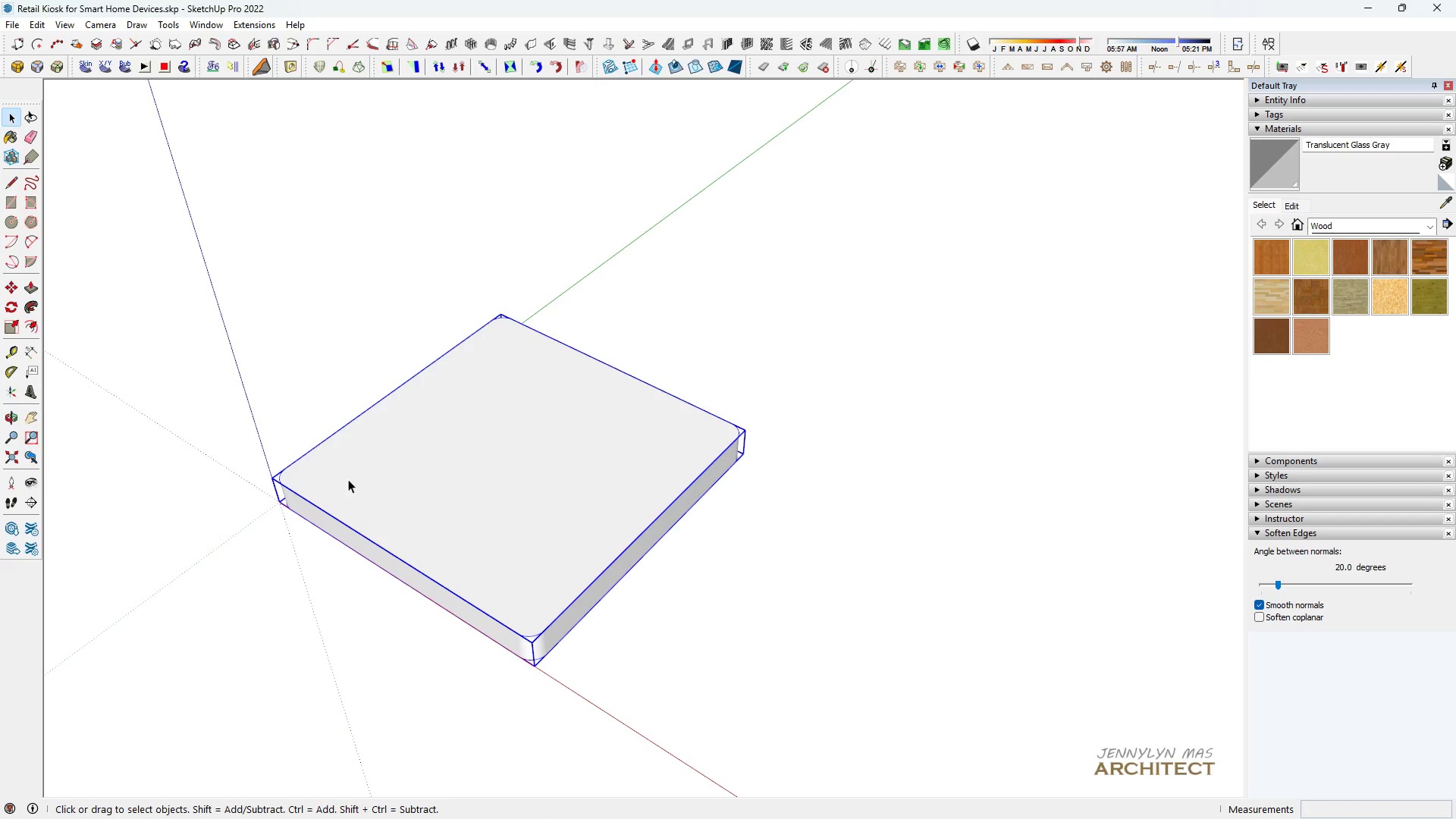 
double_click([377, 489])
 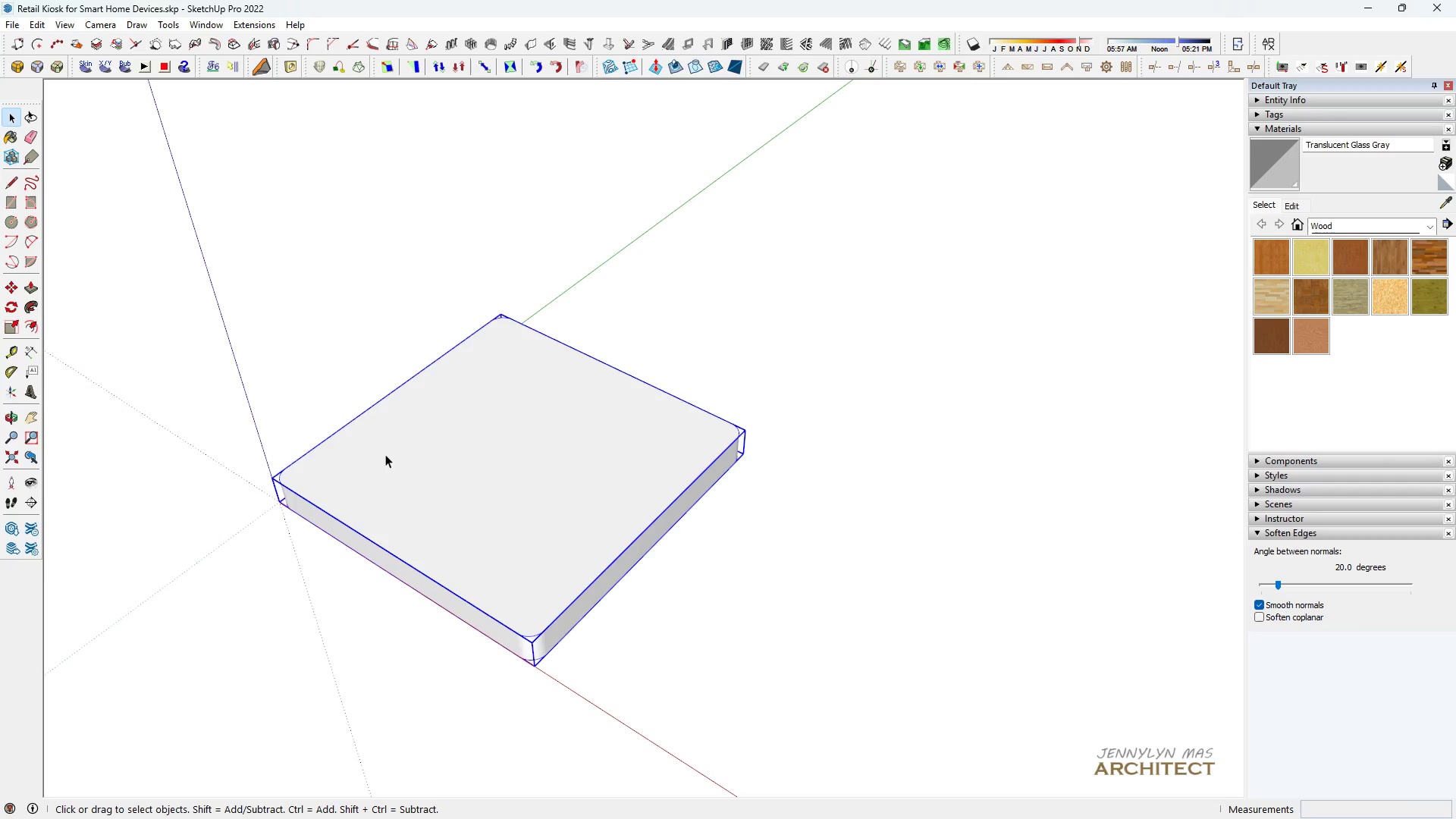 
triple_click([385, 454])
 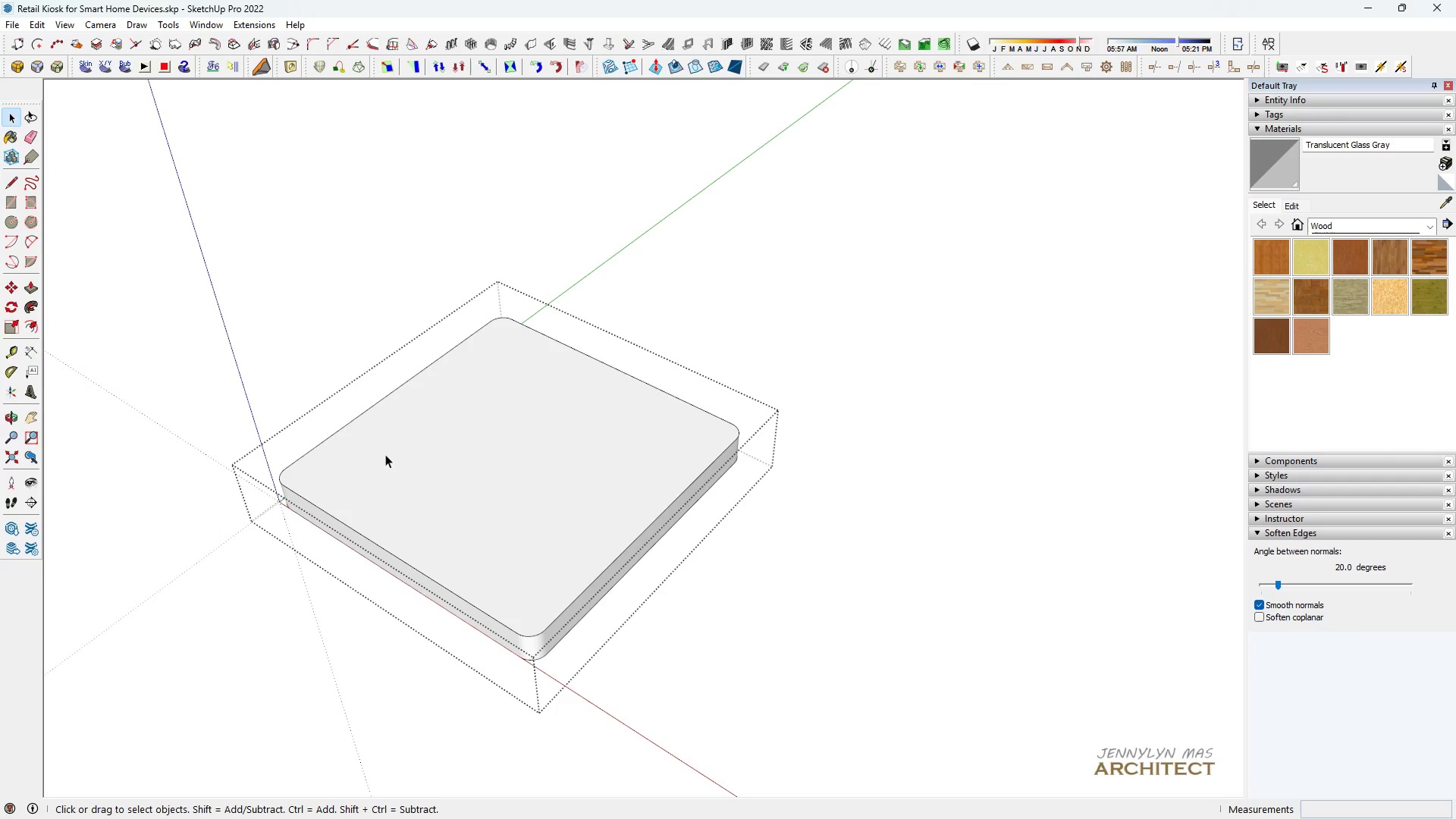 
triple_click([385, 454])
 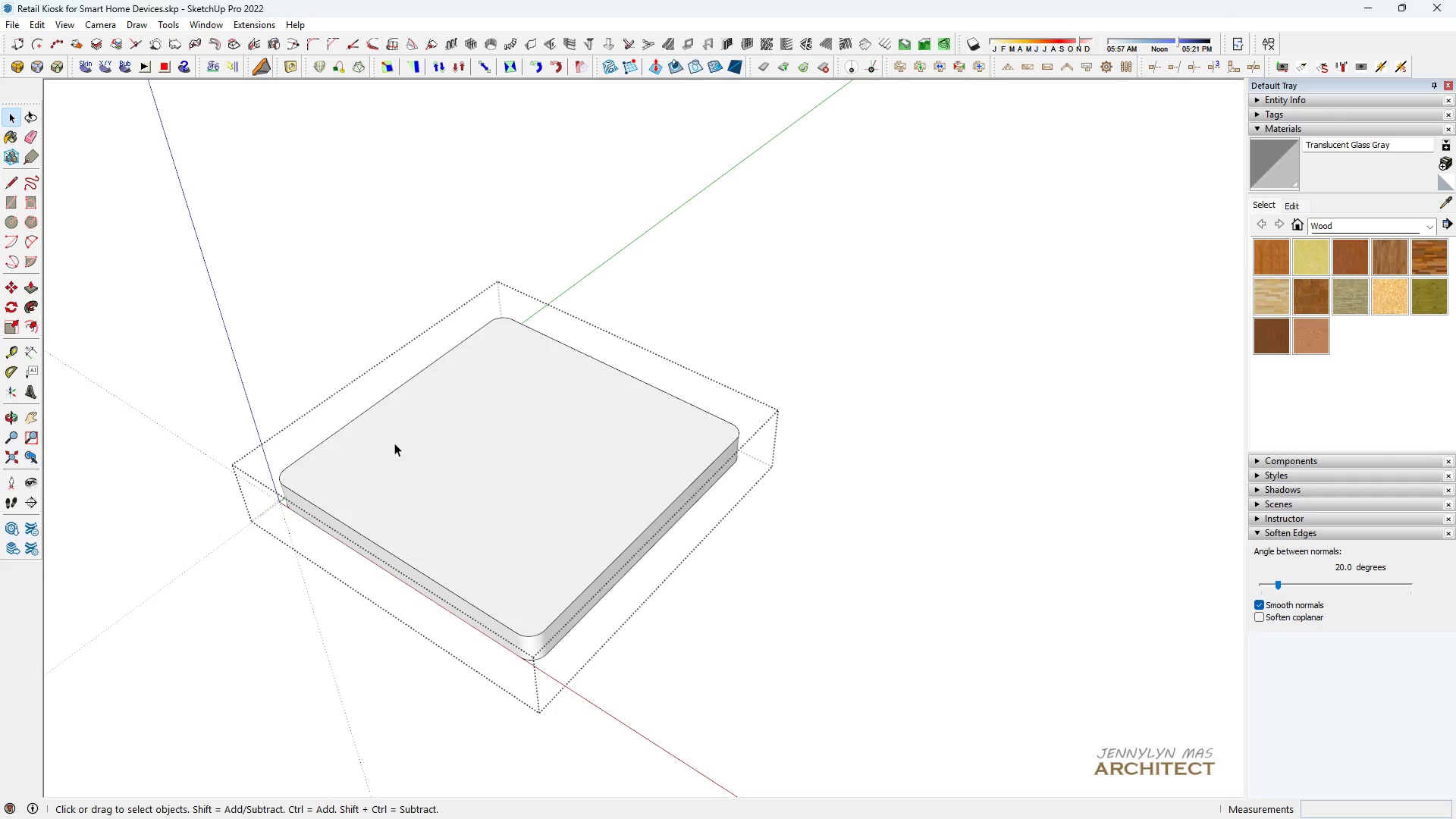 
triple_click([394, 443])
 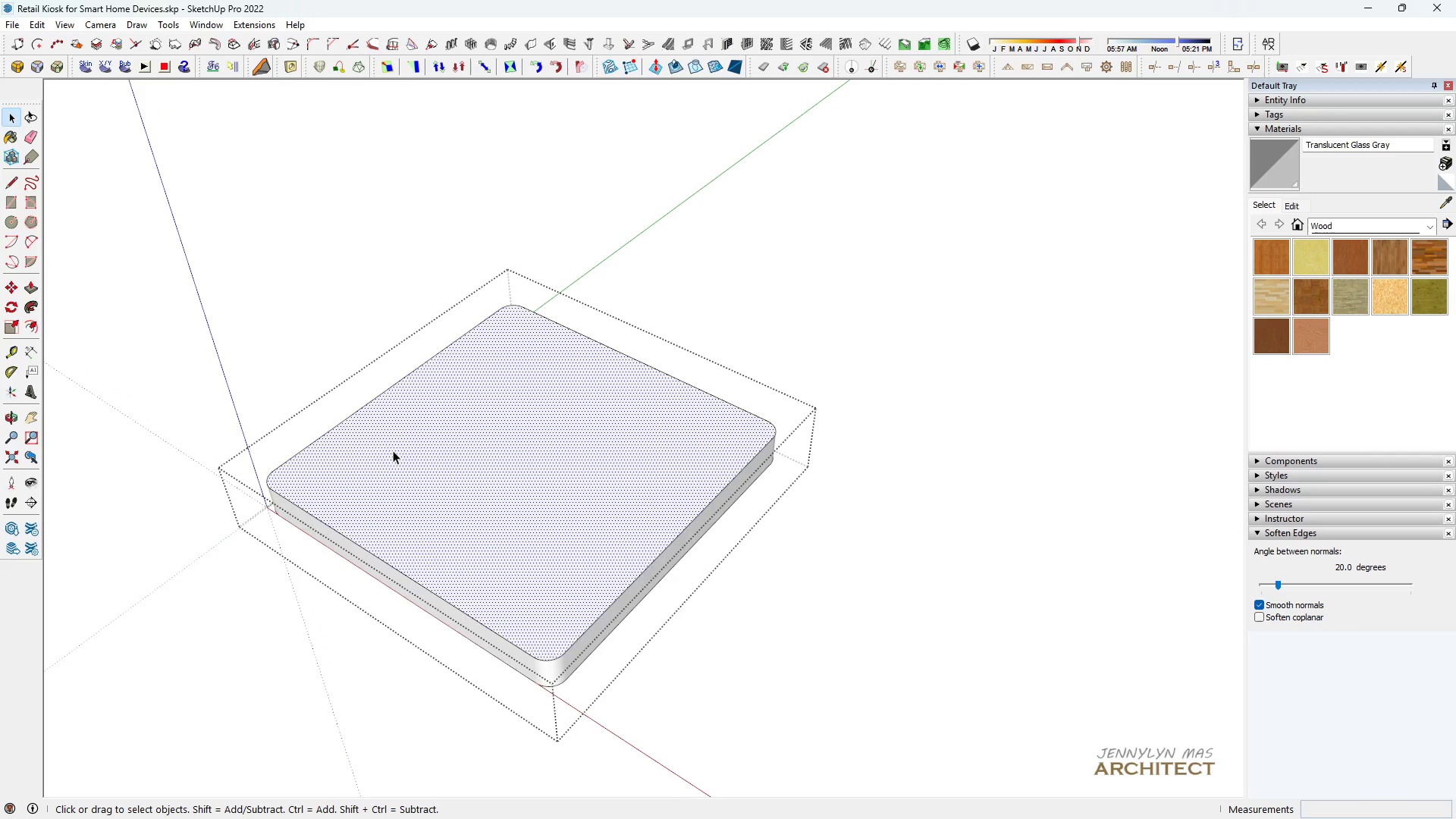 
scroll: coordinate [393, 450], scroll_direction: up, amount: 2.0
 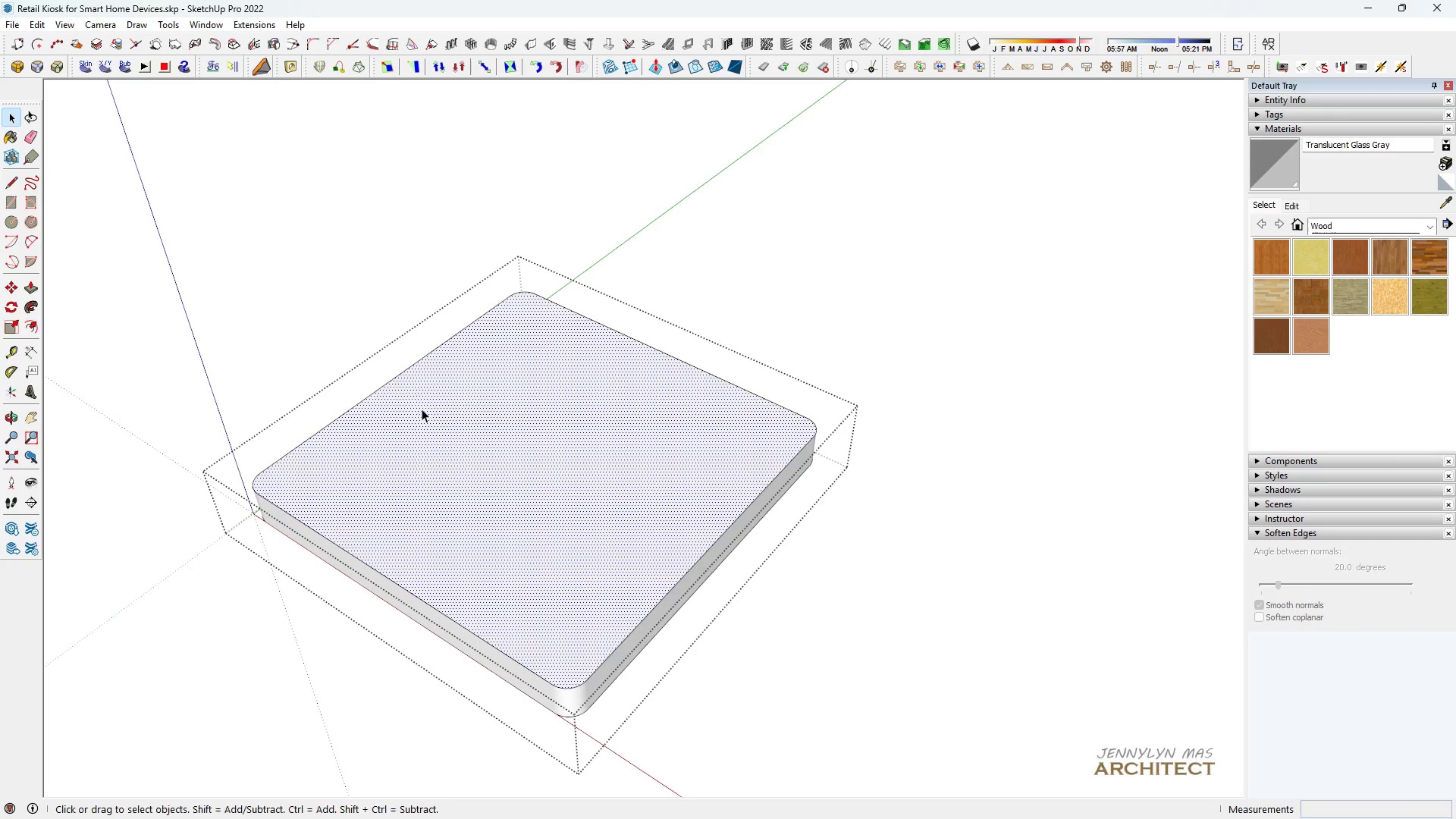 
key(F)
 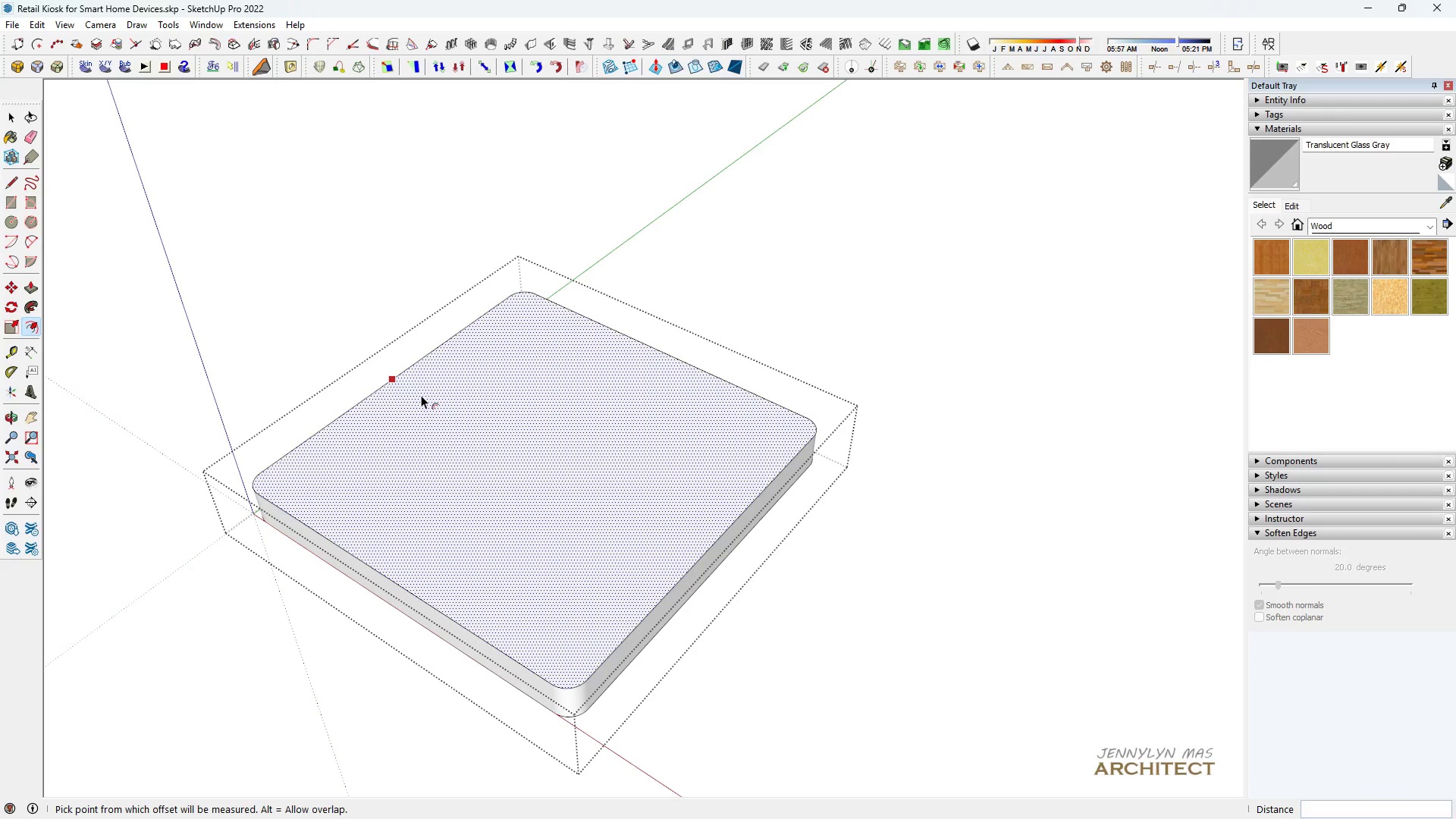 
left_click([421, 395])
 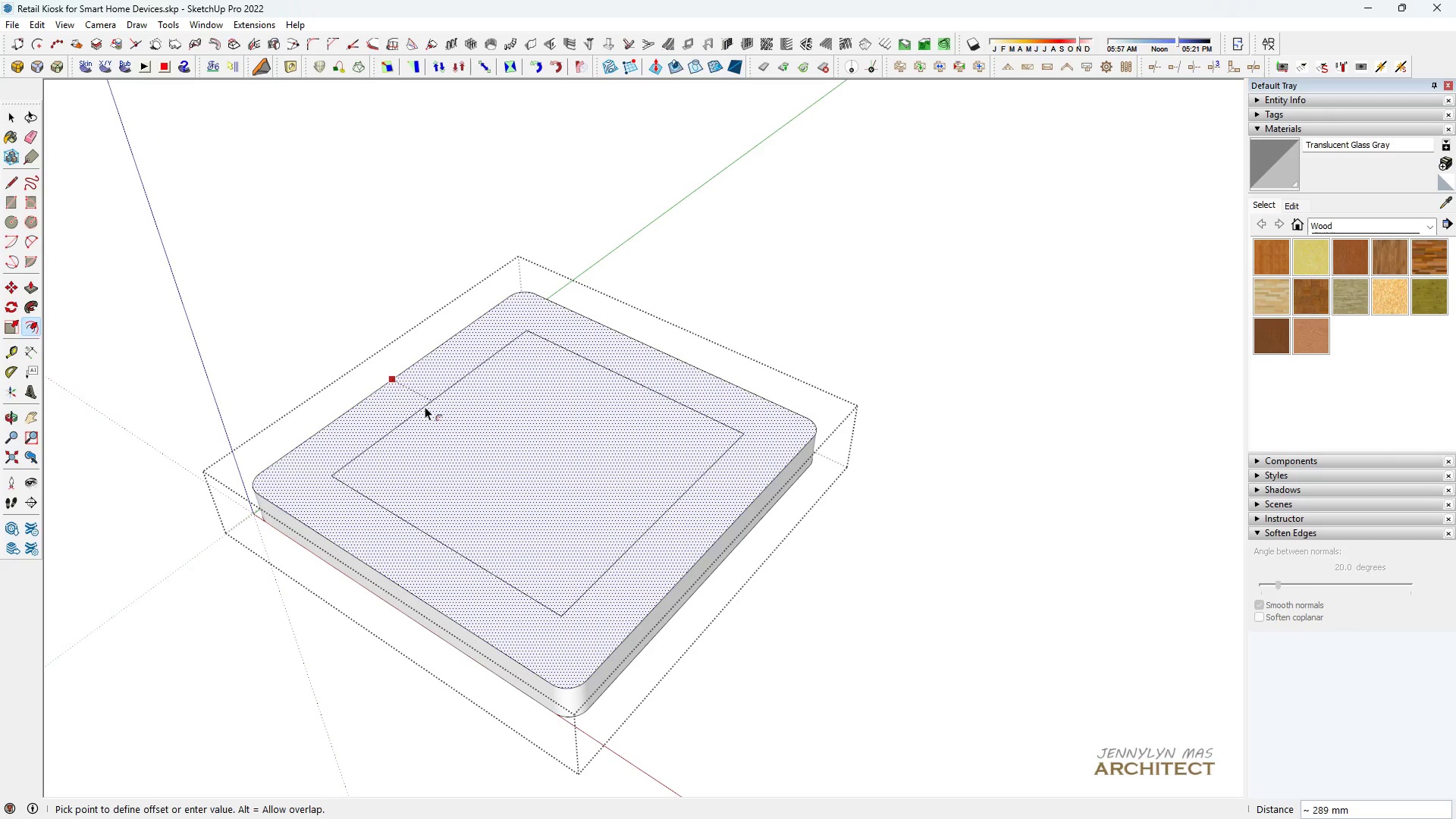 
type(300)
 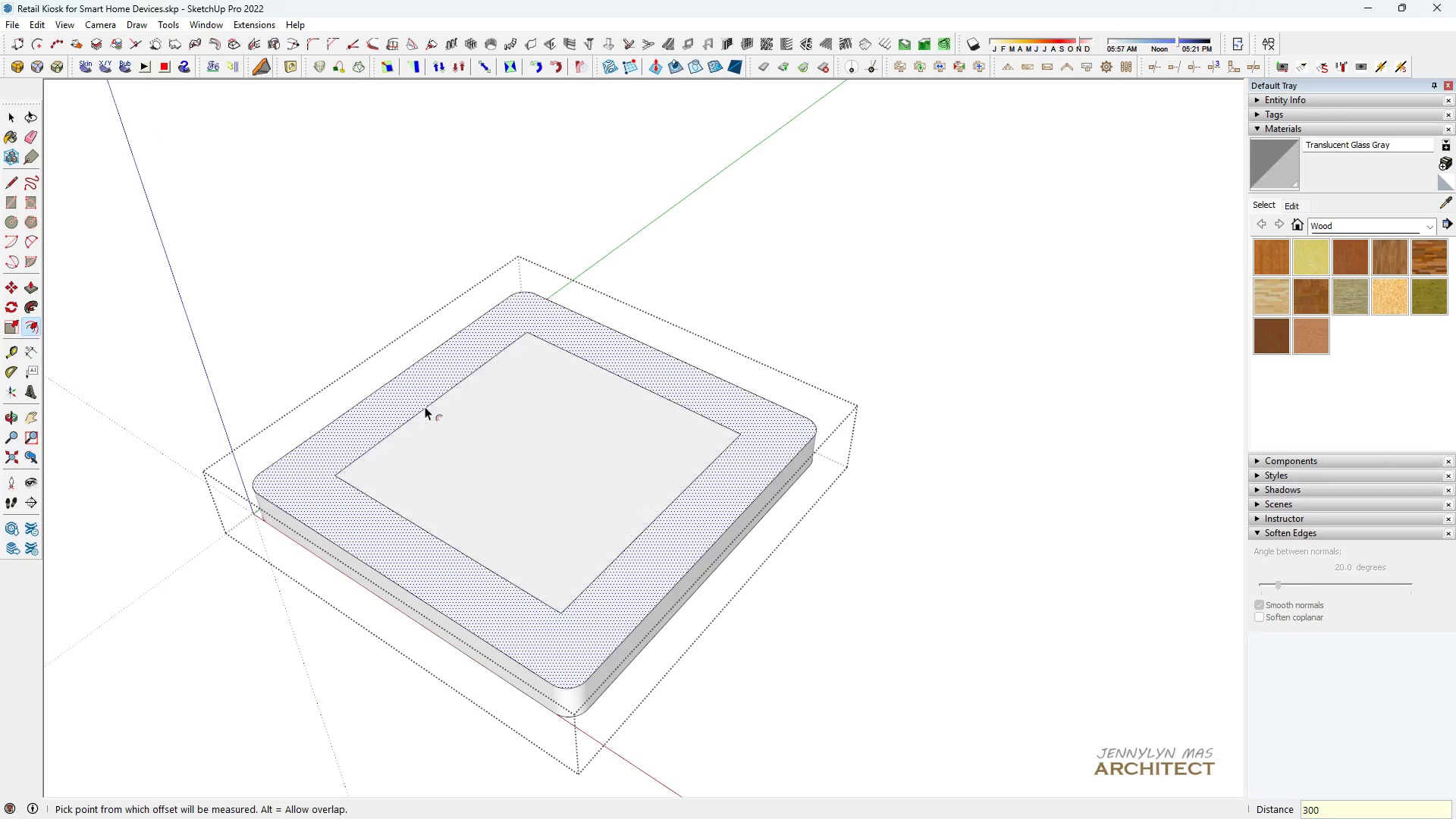 
key(Enter)
 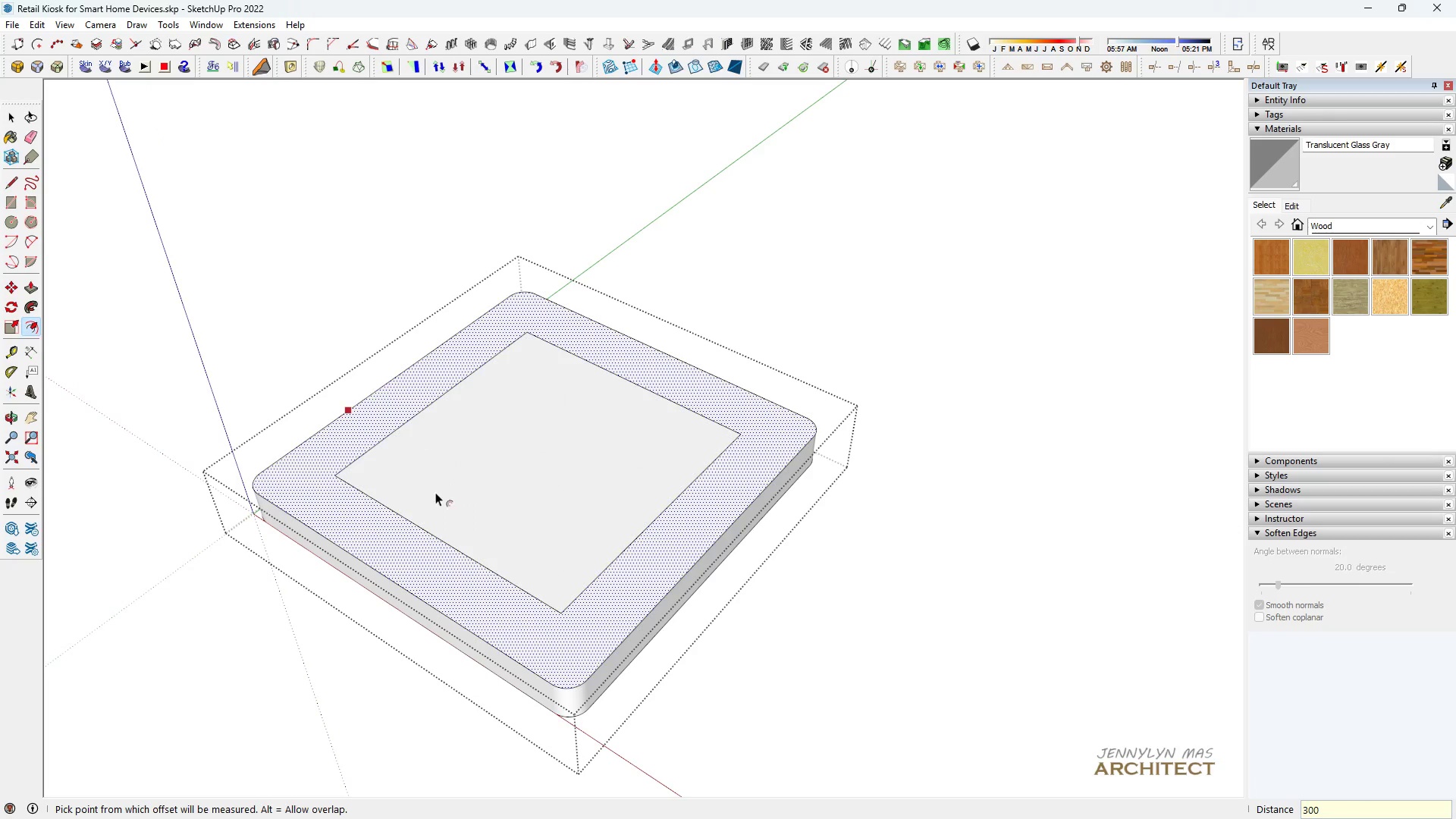 
key(Space)
 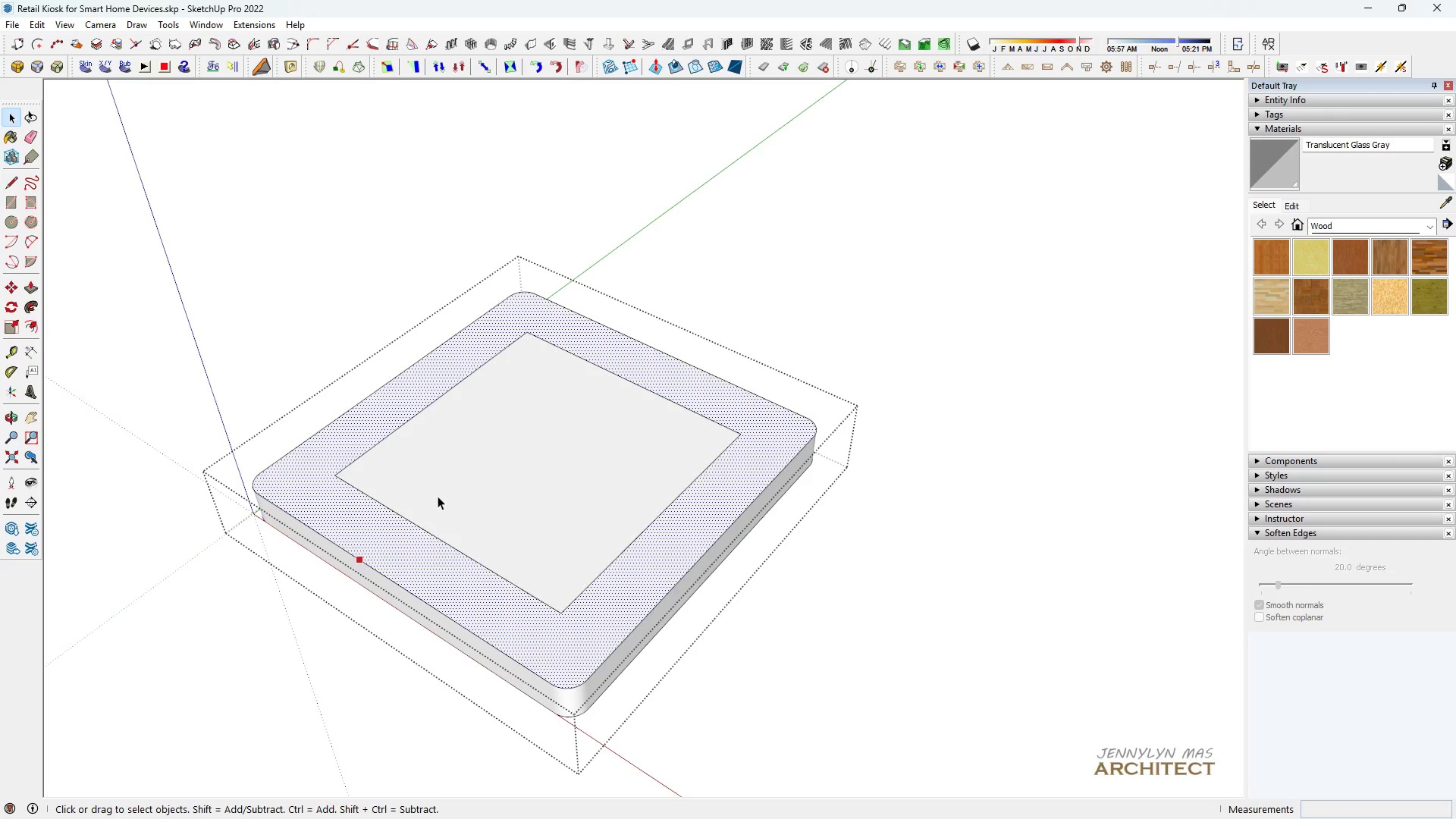 
left_click([438, 496])
 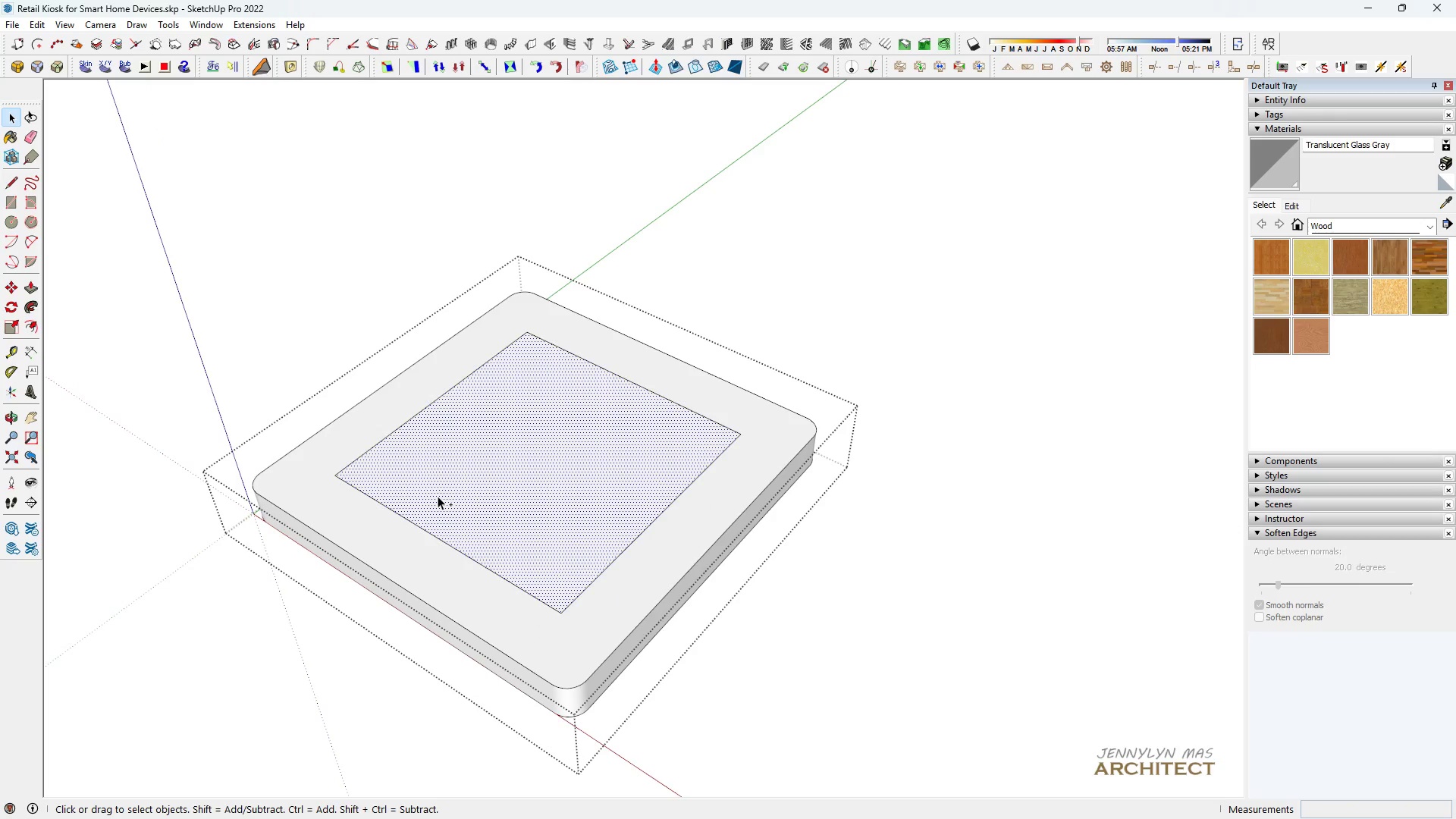 
key(Control+X)
 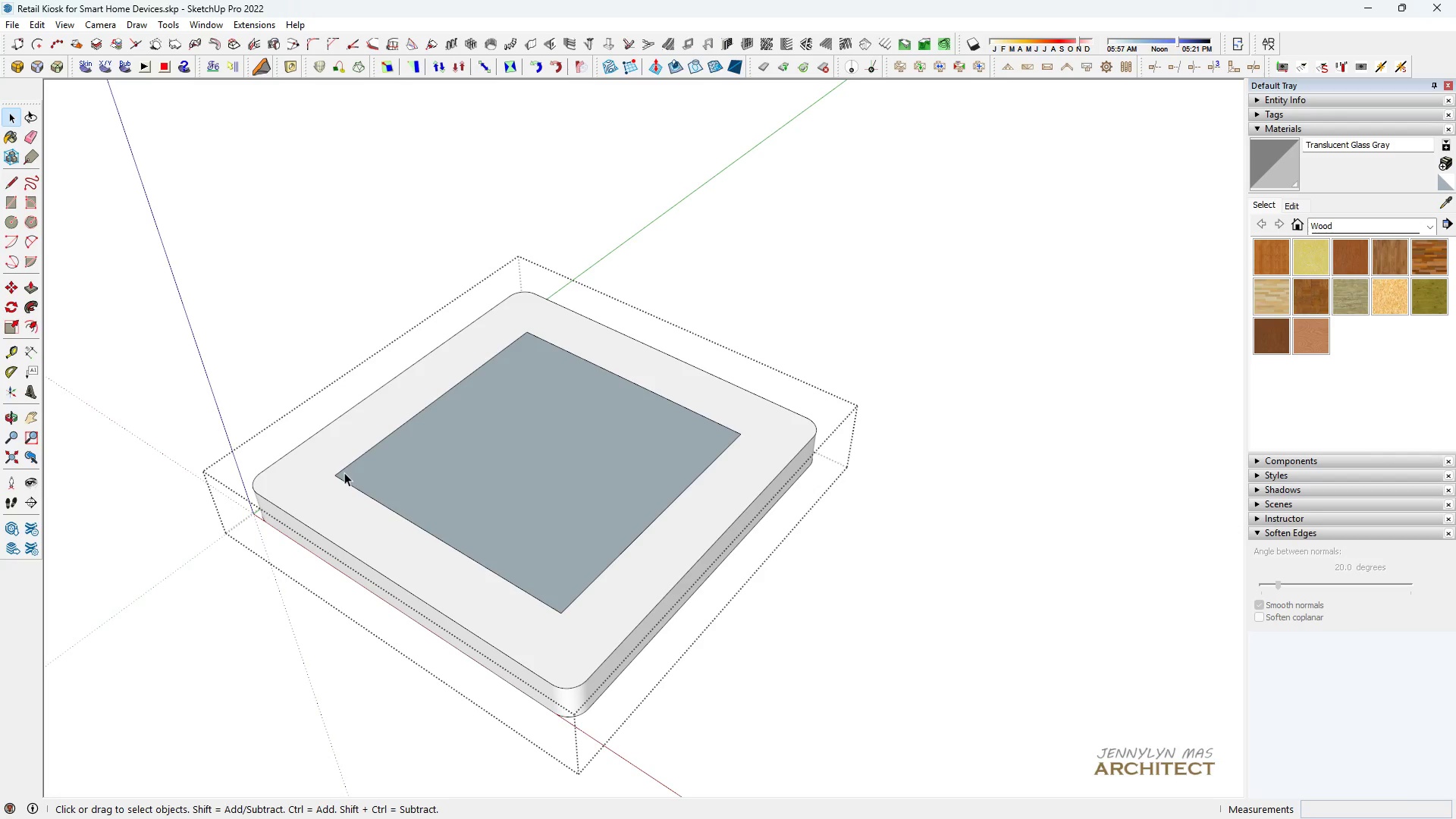 
key(Control+Z)
 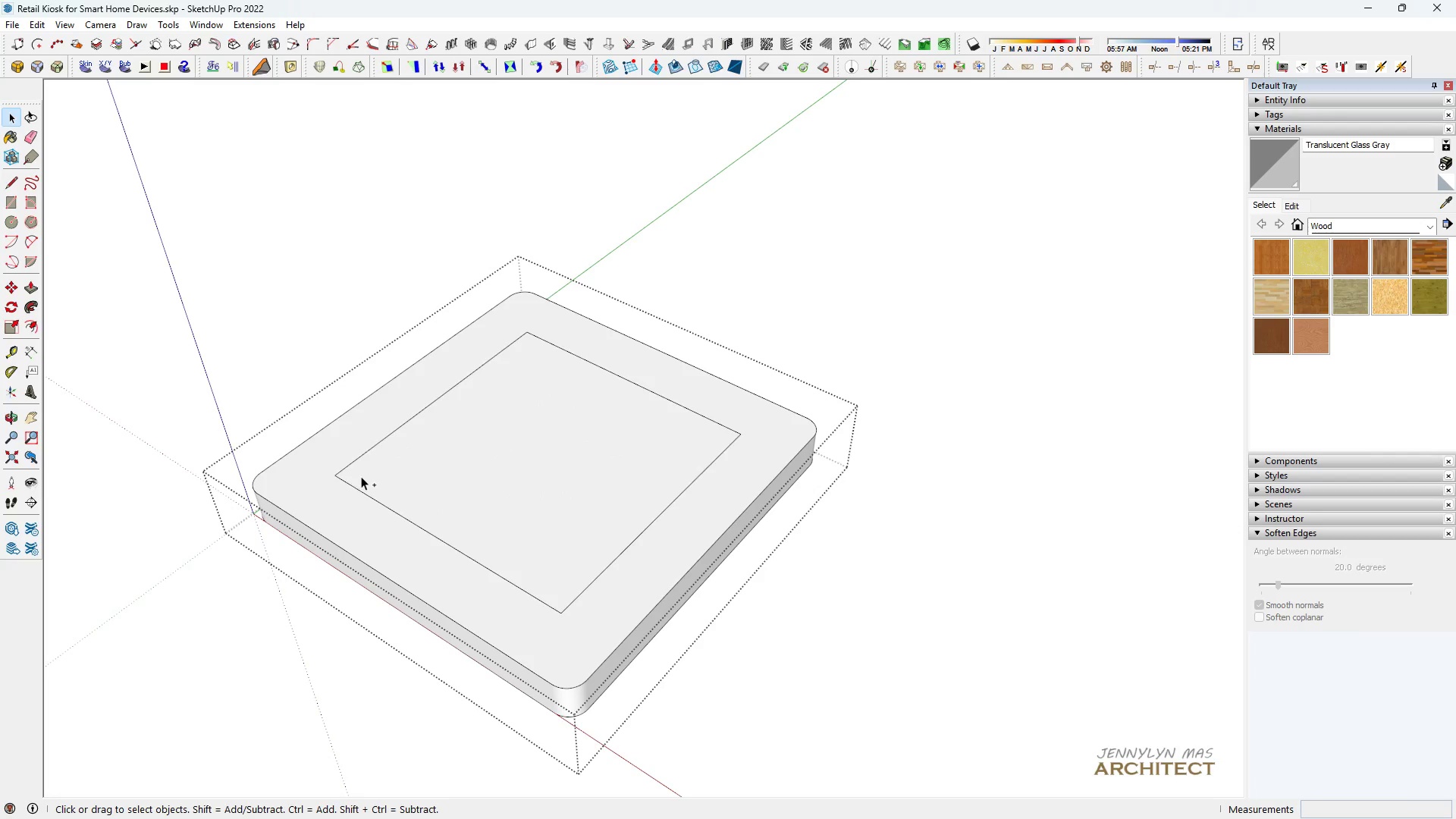 
key(Control+Z)
 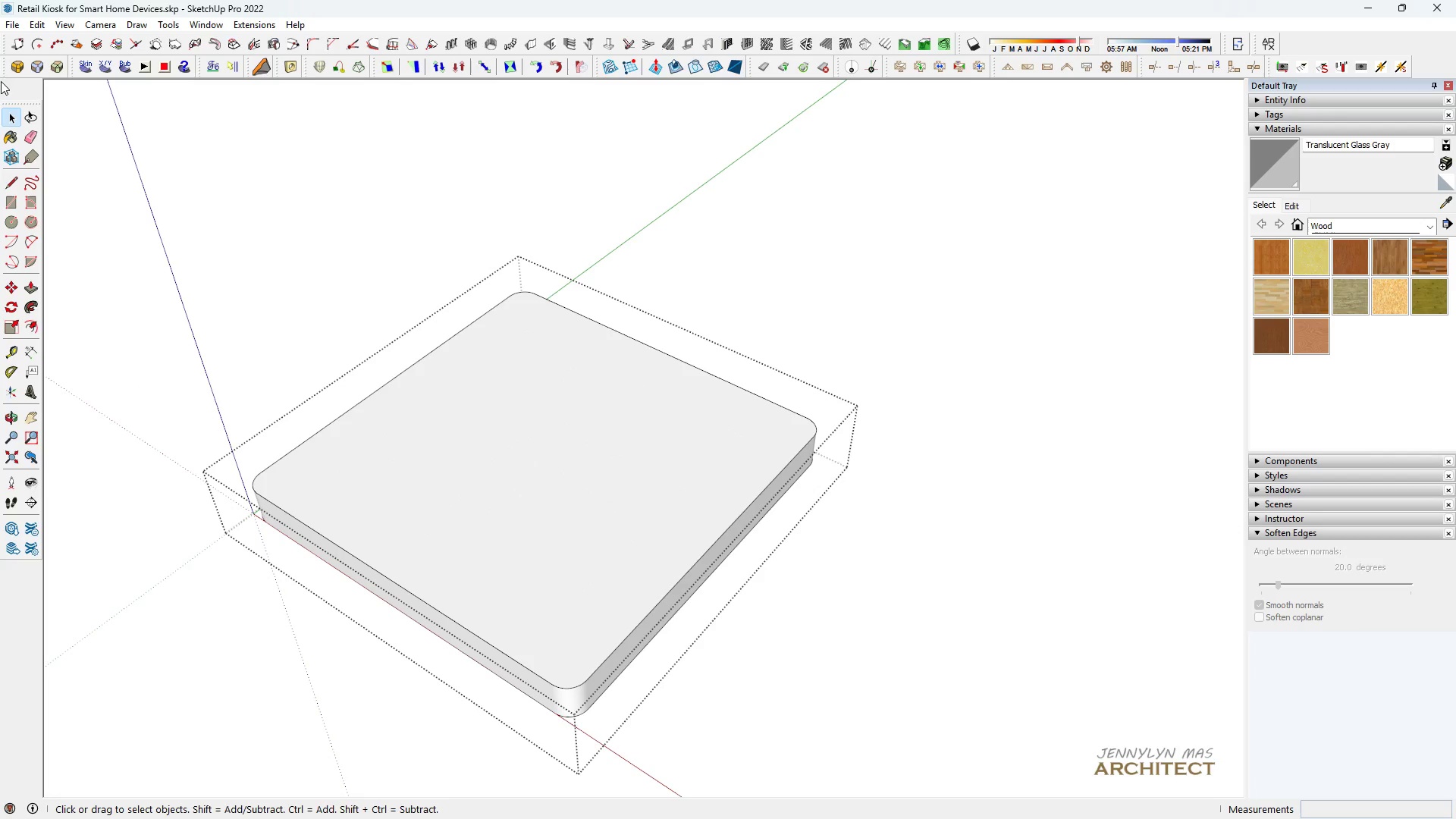 
key(Escape)
 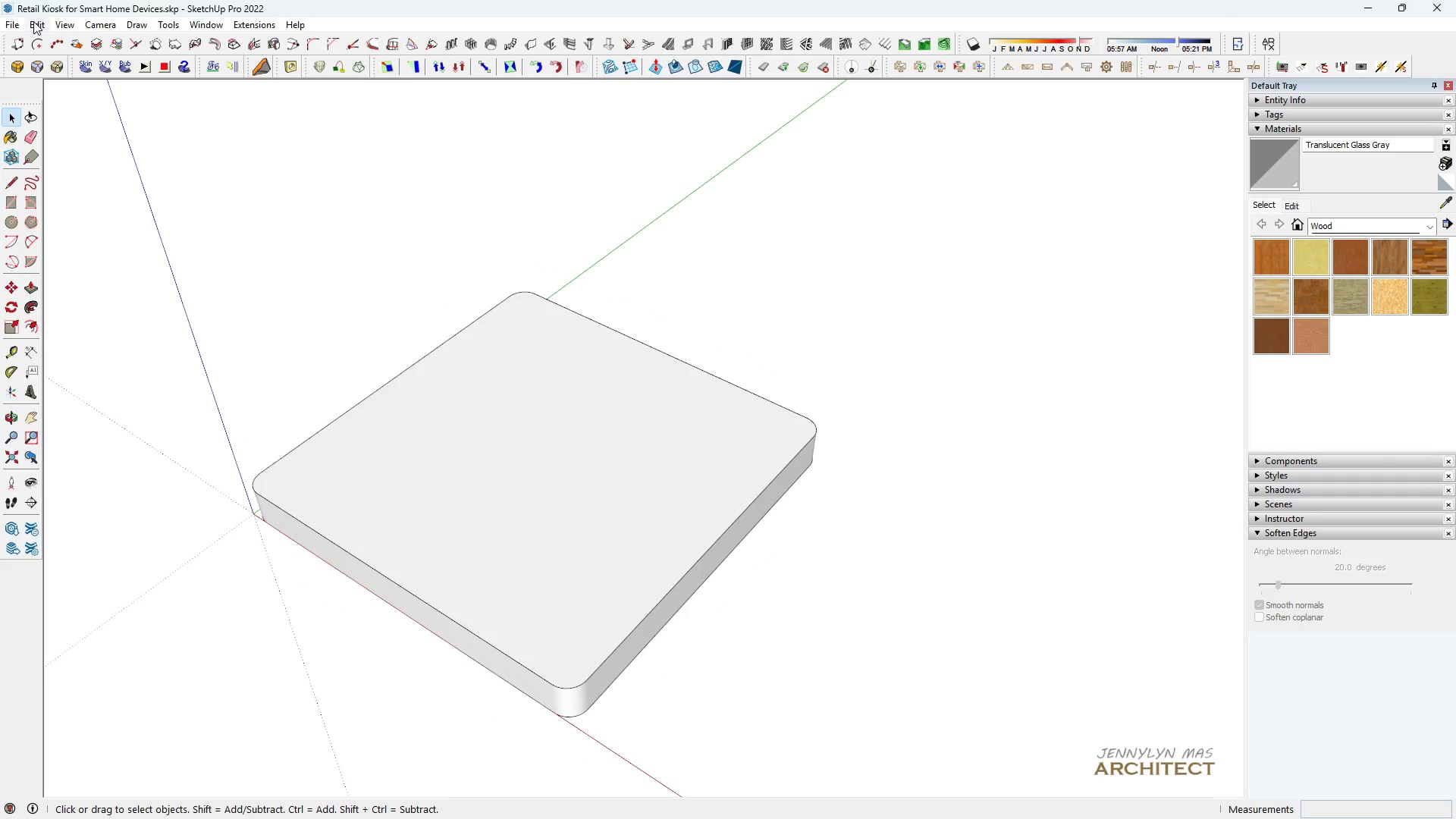 
left_click([33, 21])
 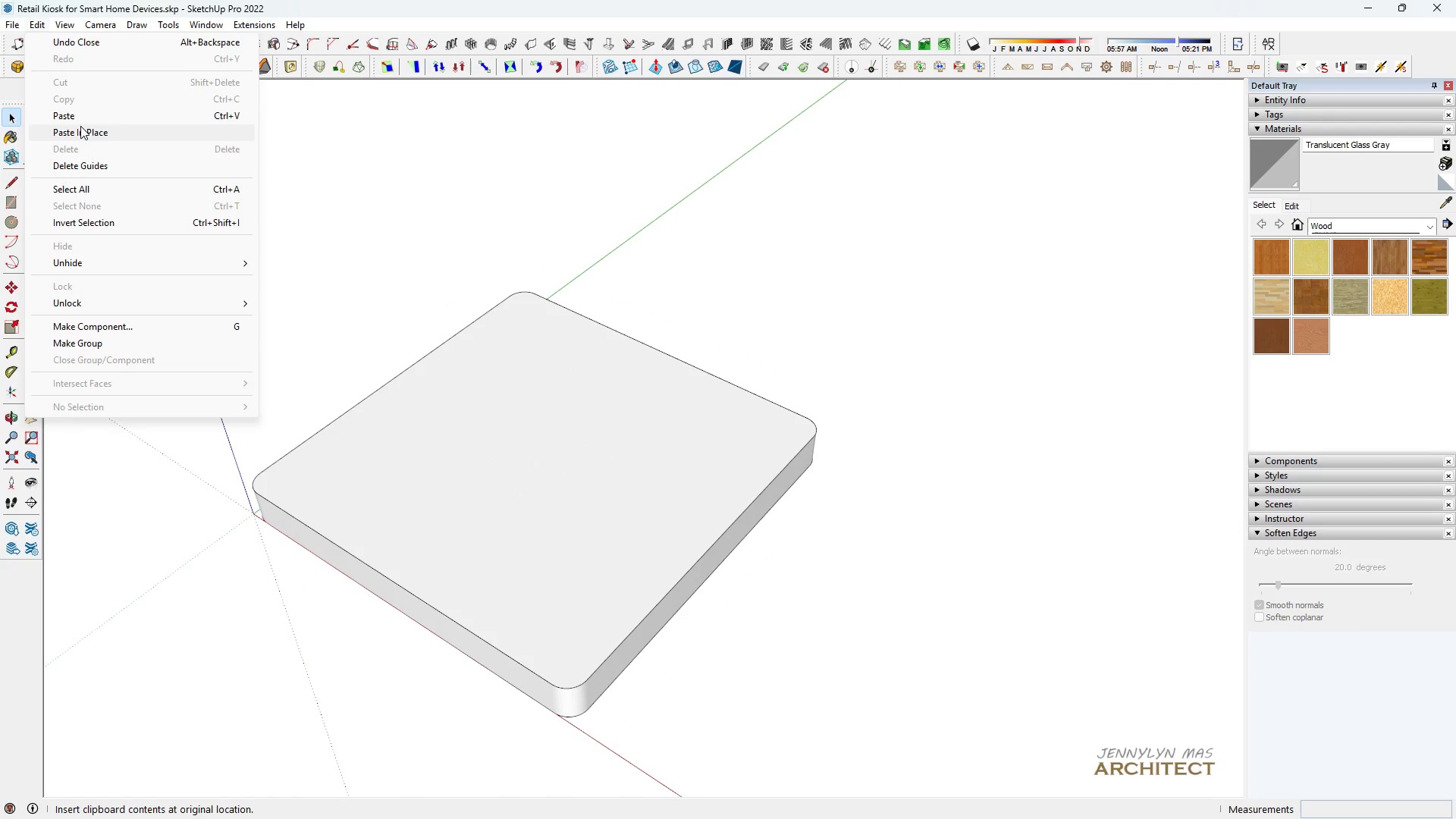 
left_click([80, 126])
 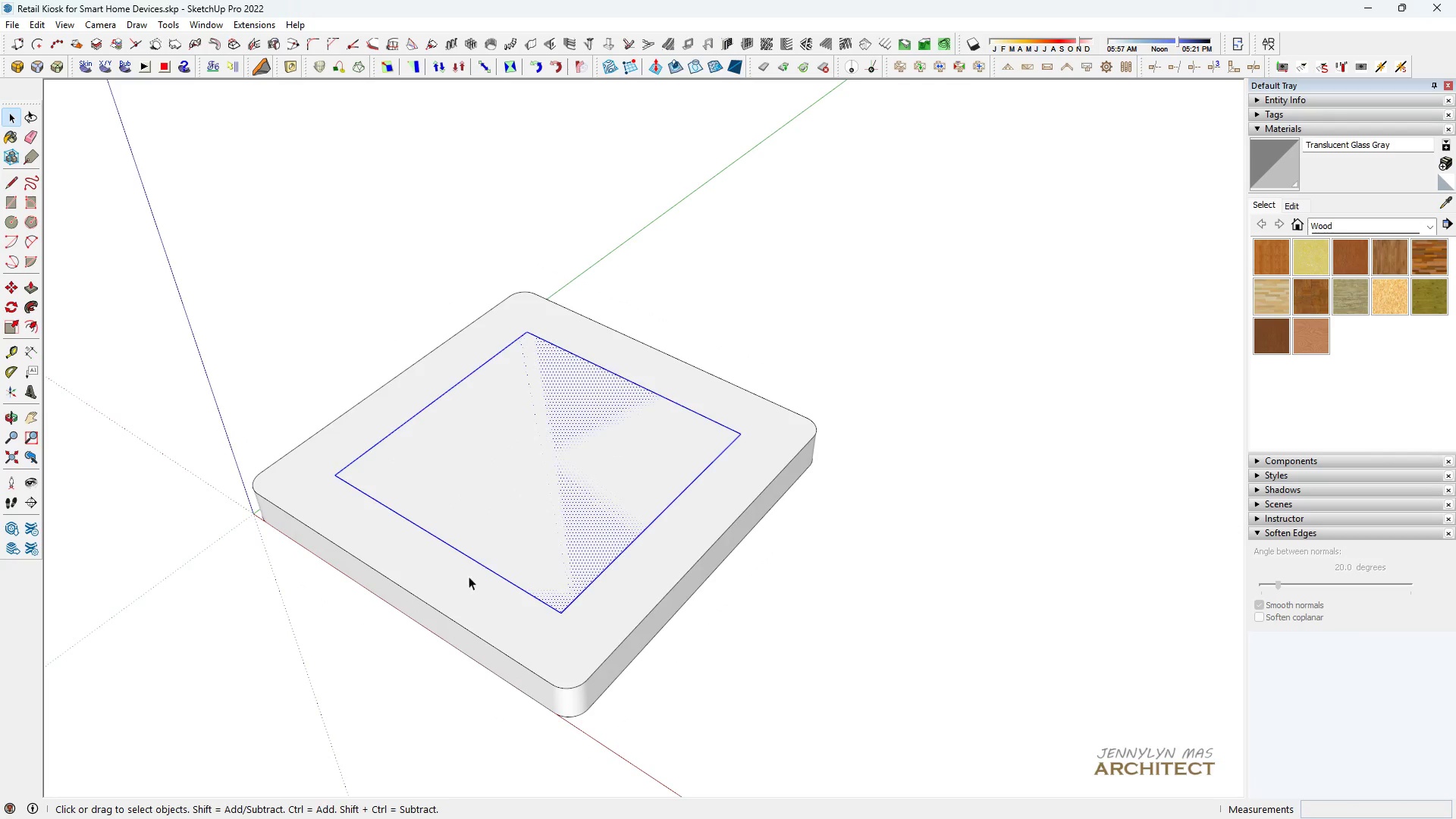 
left_click([467, 579])
 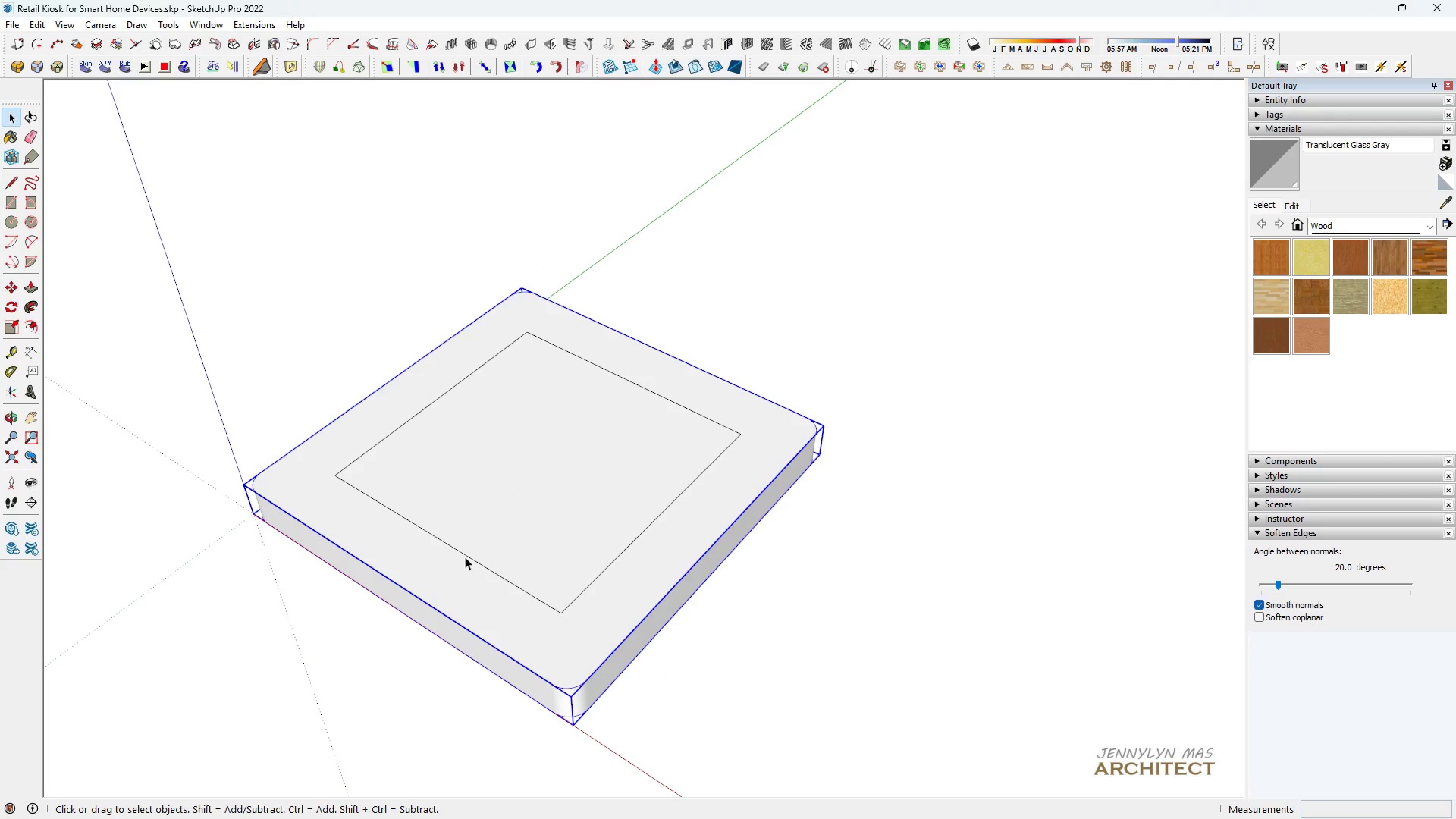 
left_click([465, 557])
 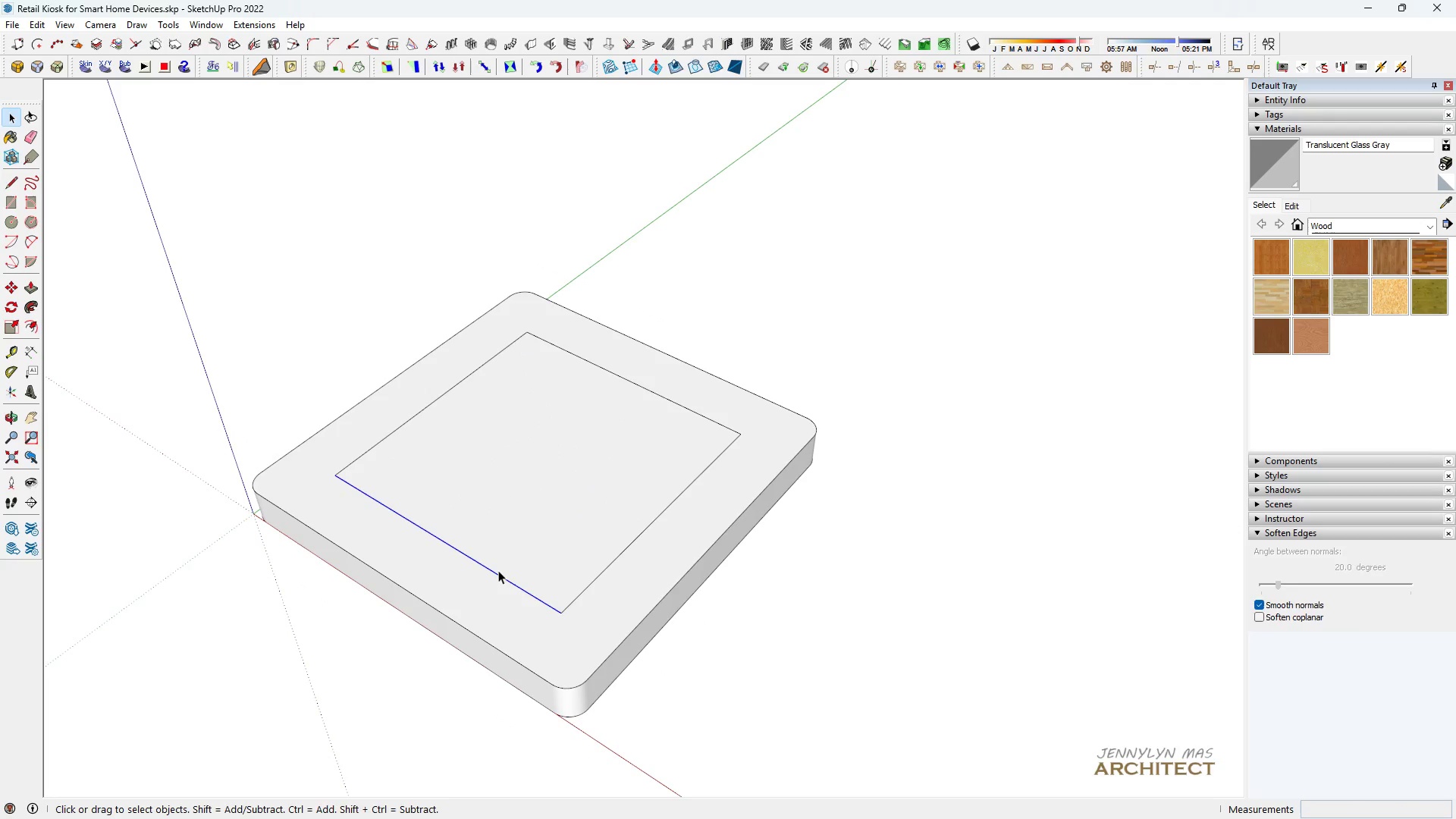 
key(Space)
 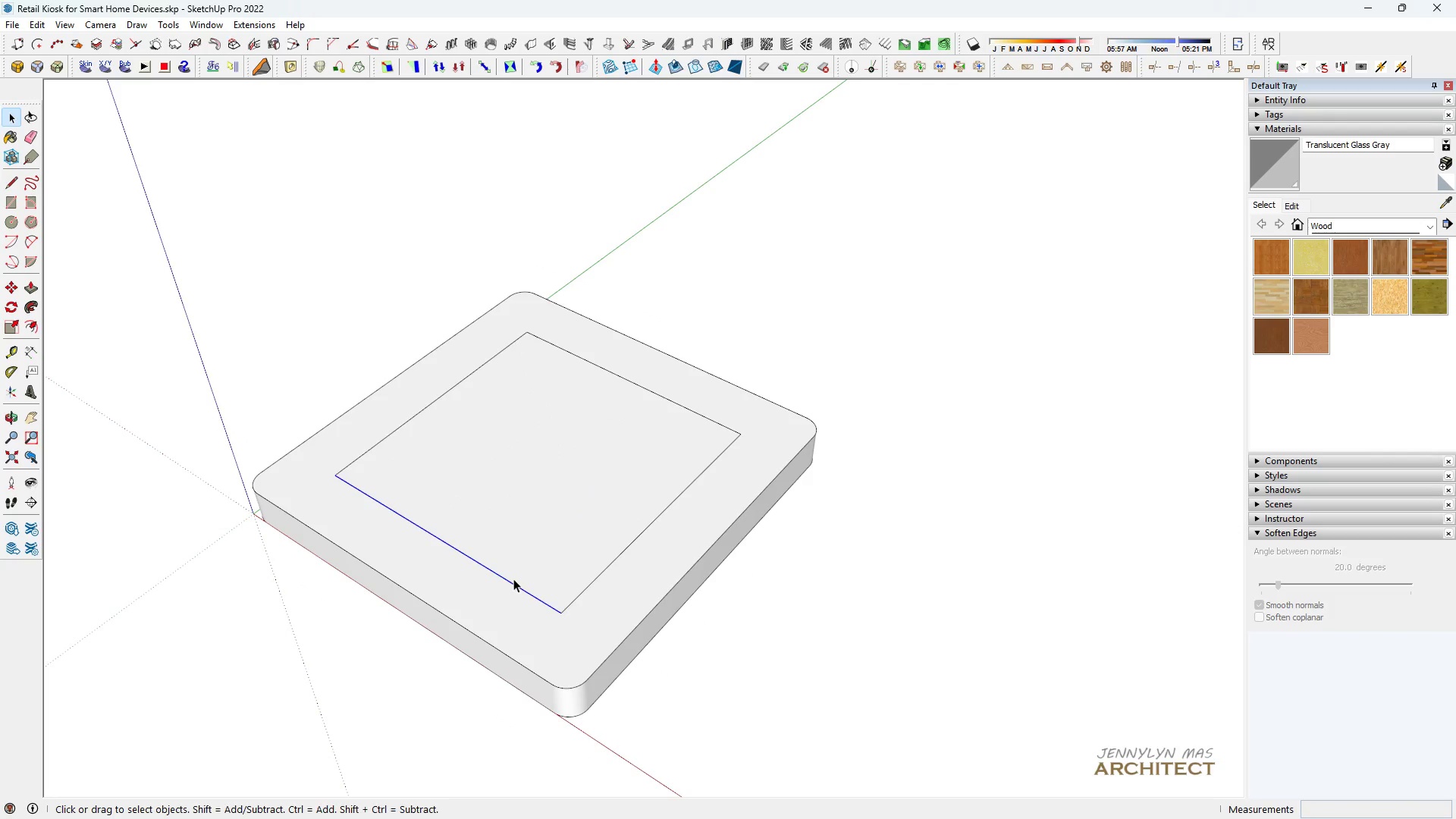 
key(M)
 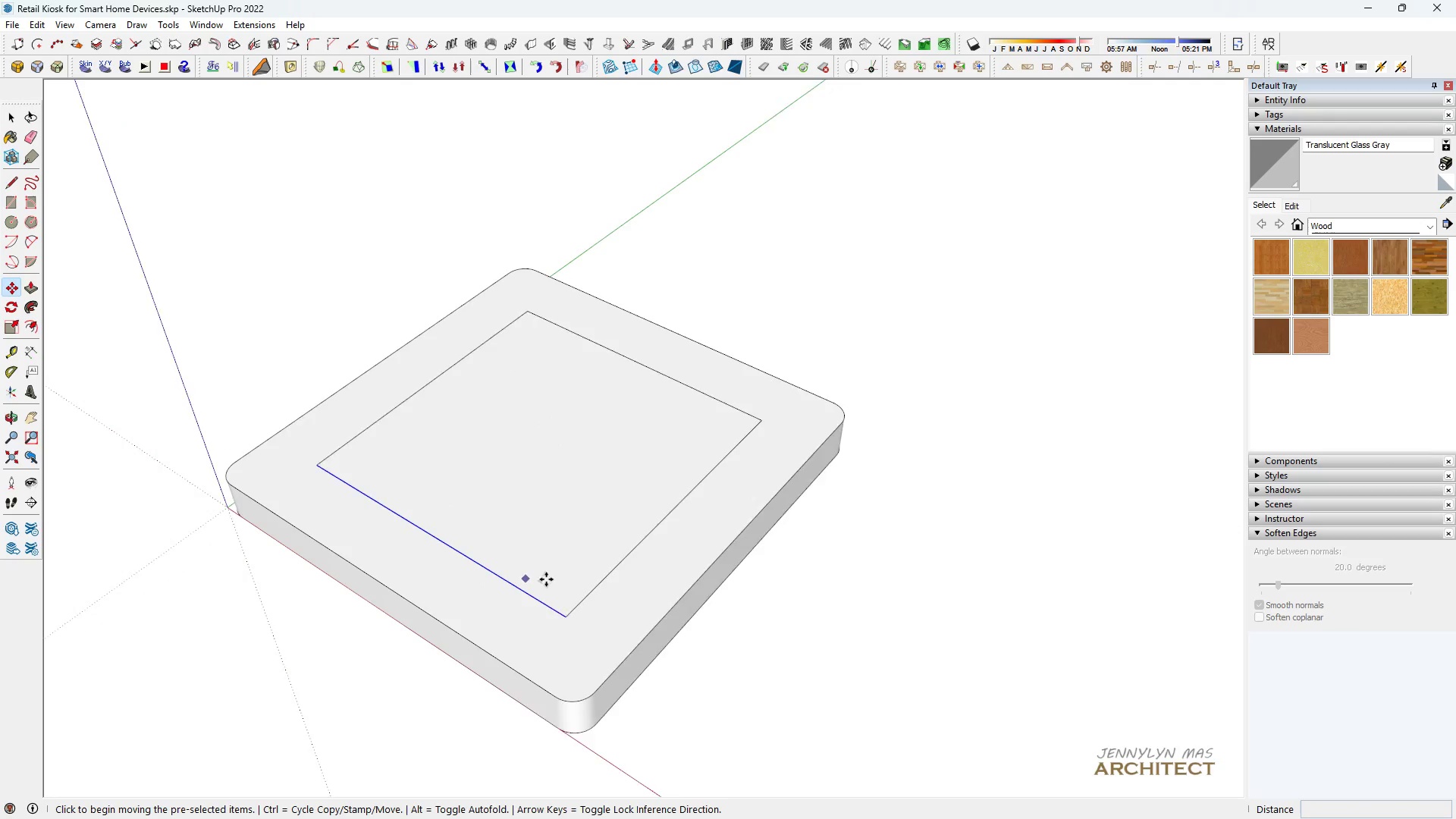 
scroll: coordinate [543, 579], scroll_direction: up, amount: 3.0
 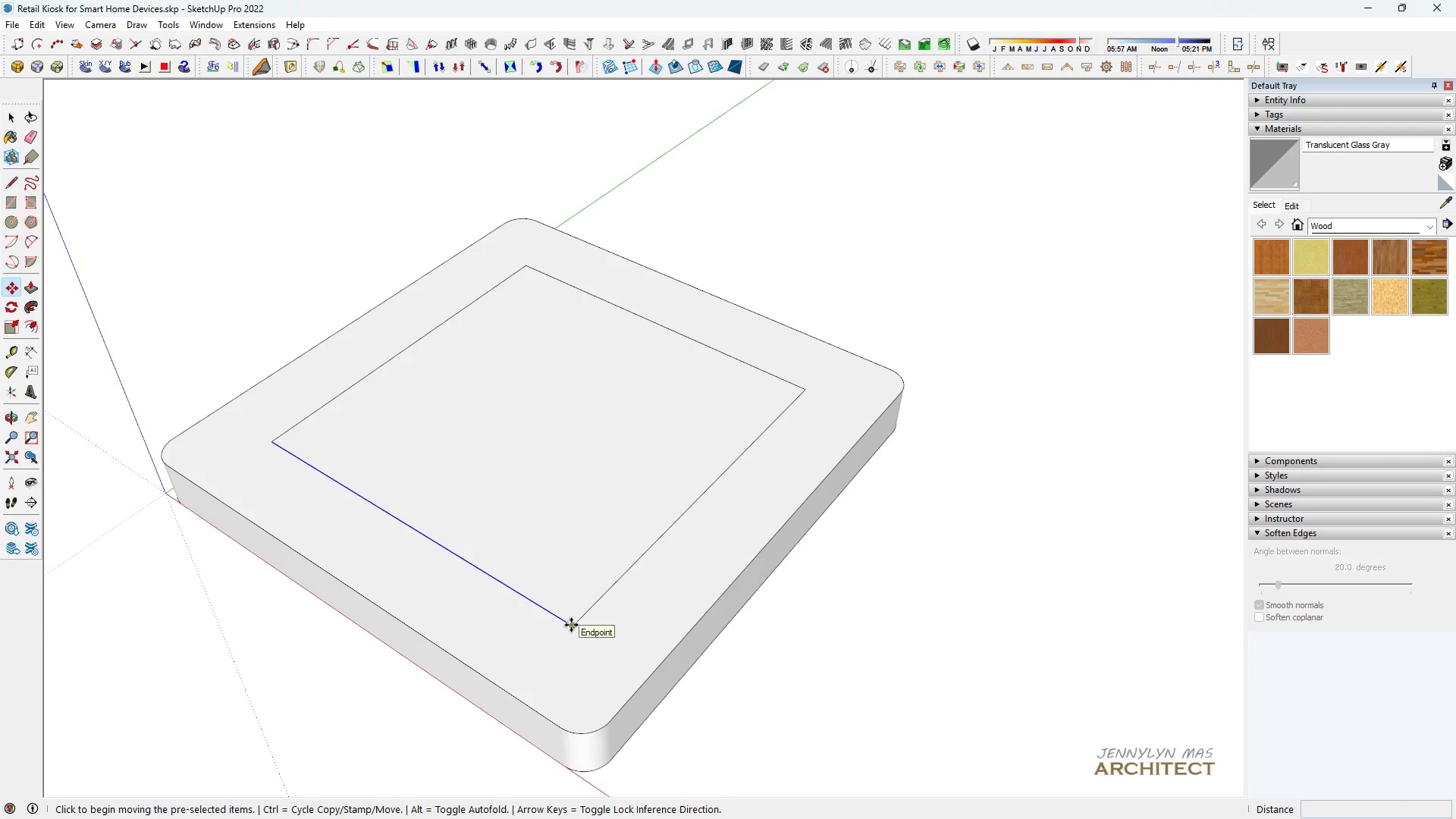 
left_click([571, 625])
 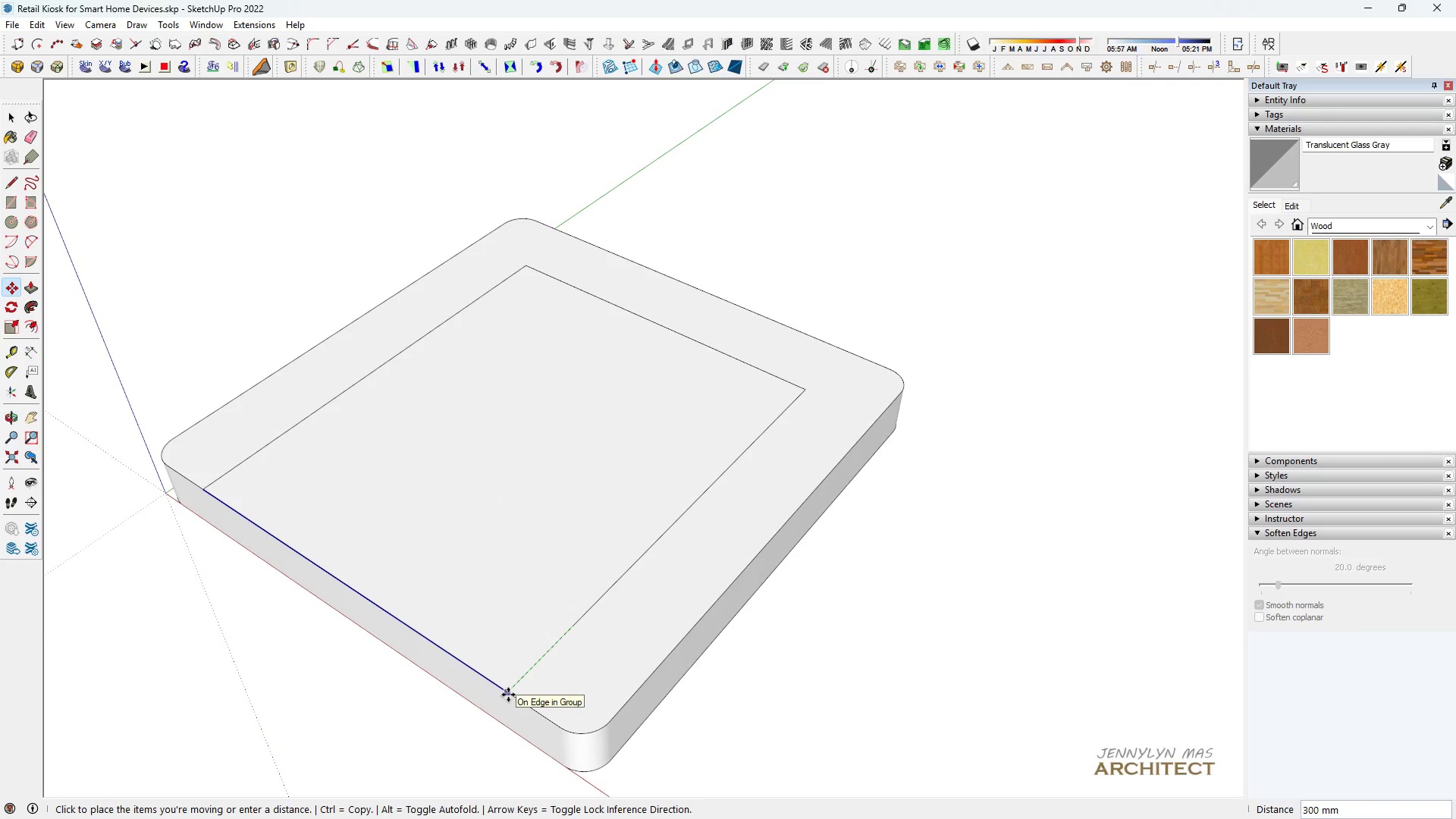 
left_click([508, 695])
 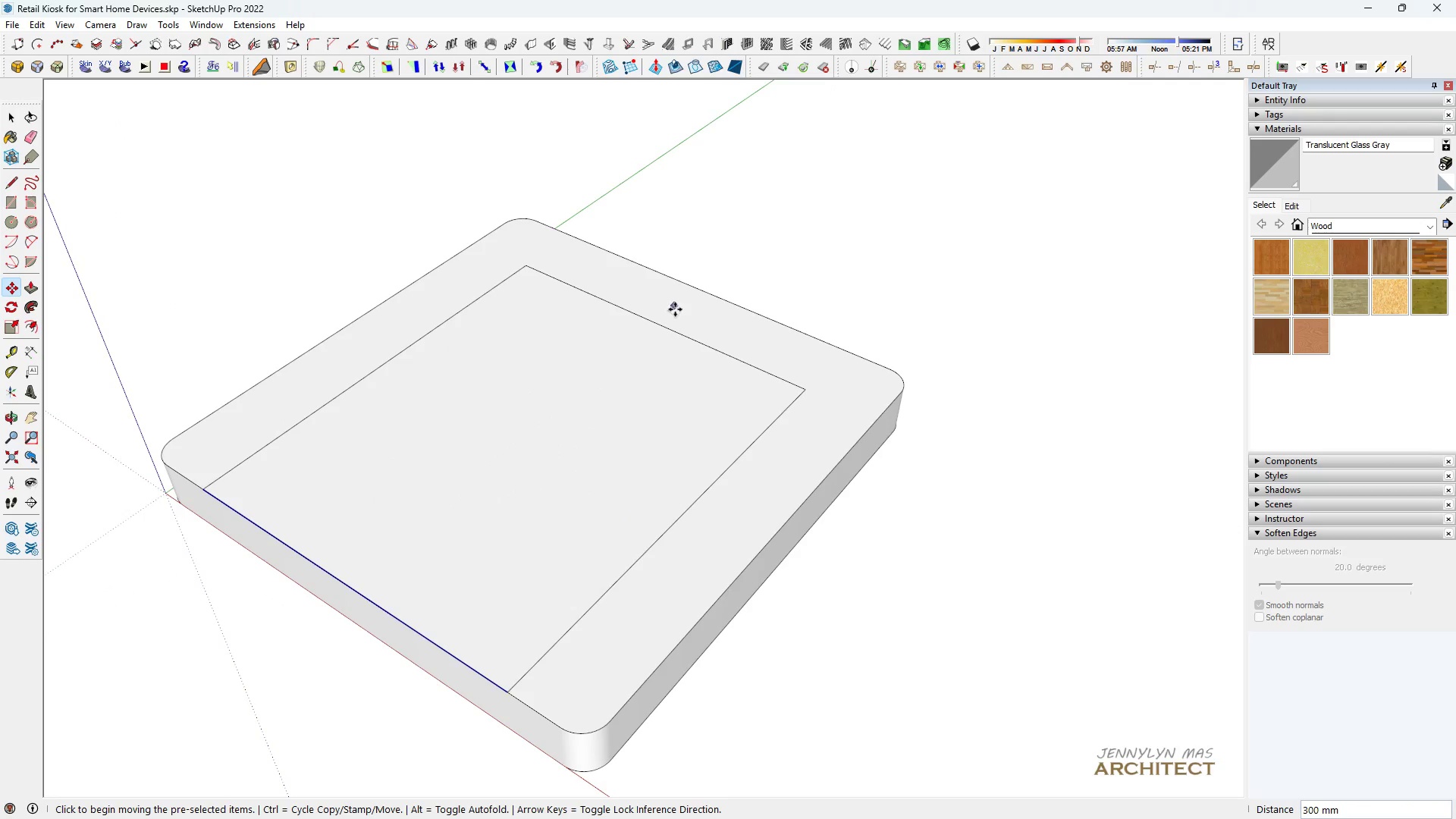 
key(Space)
 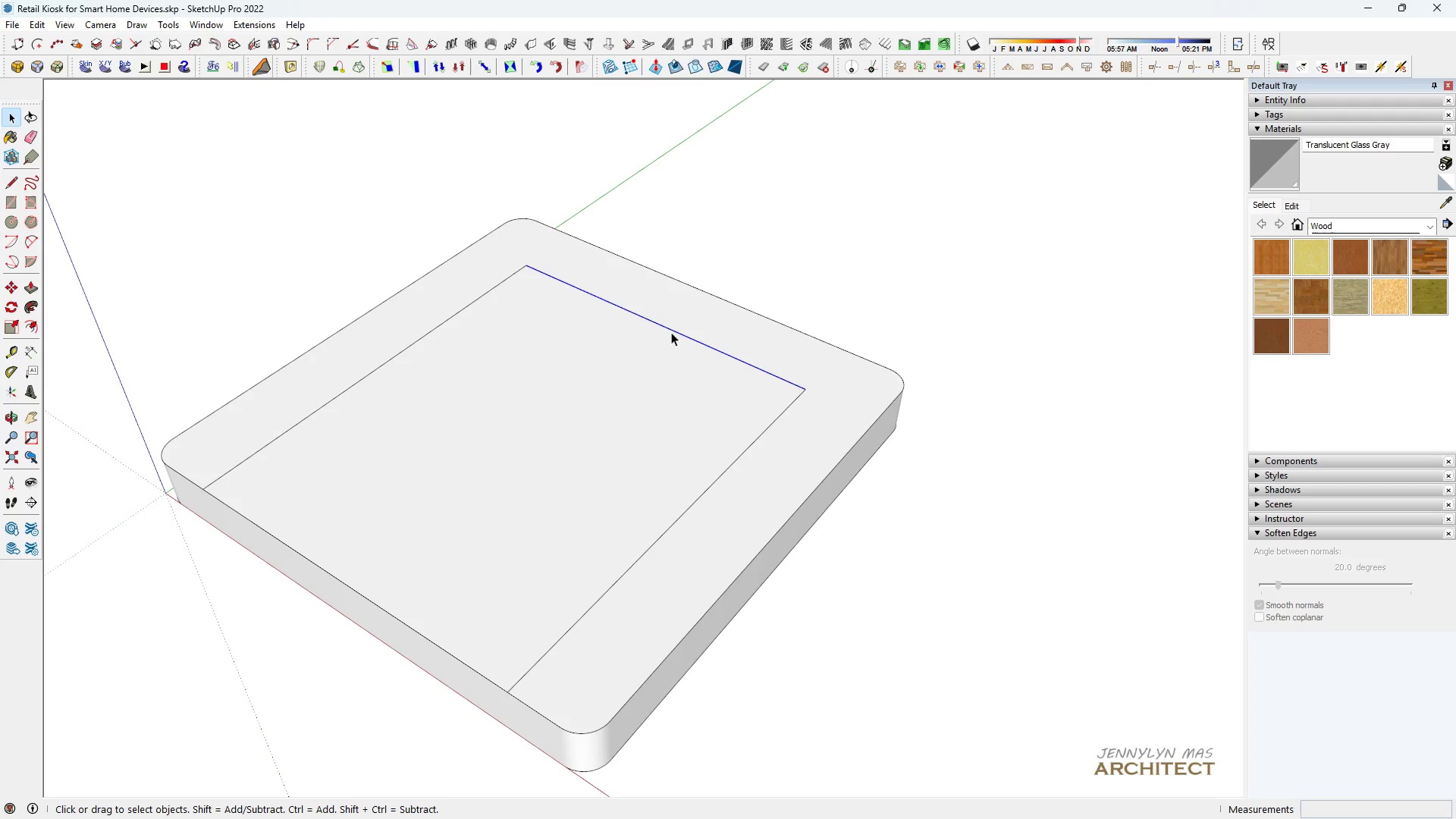 
left_click([671, 332])
 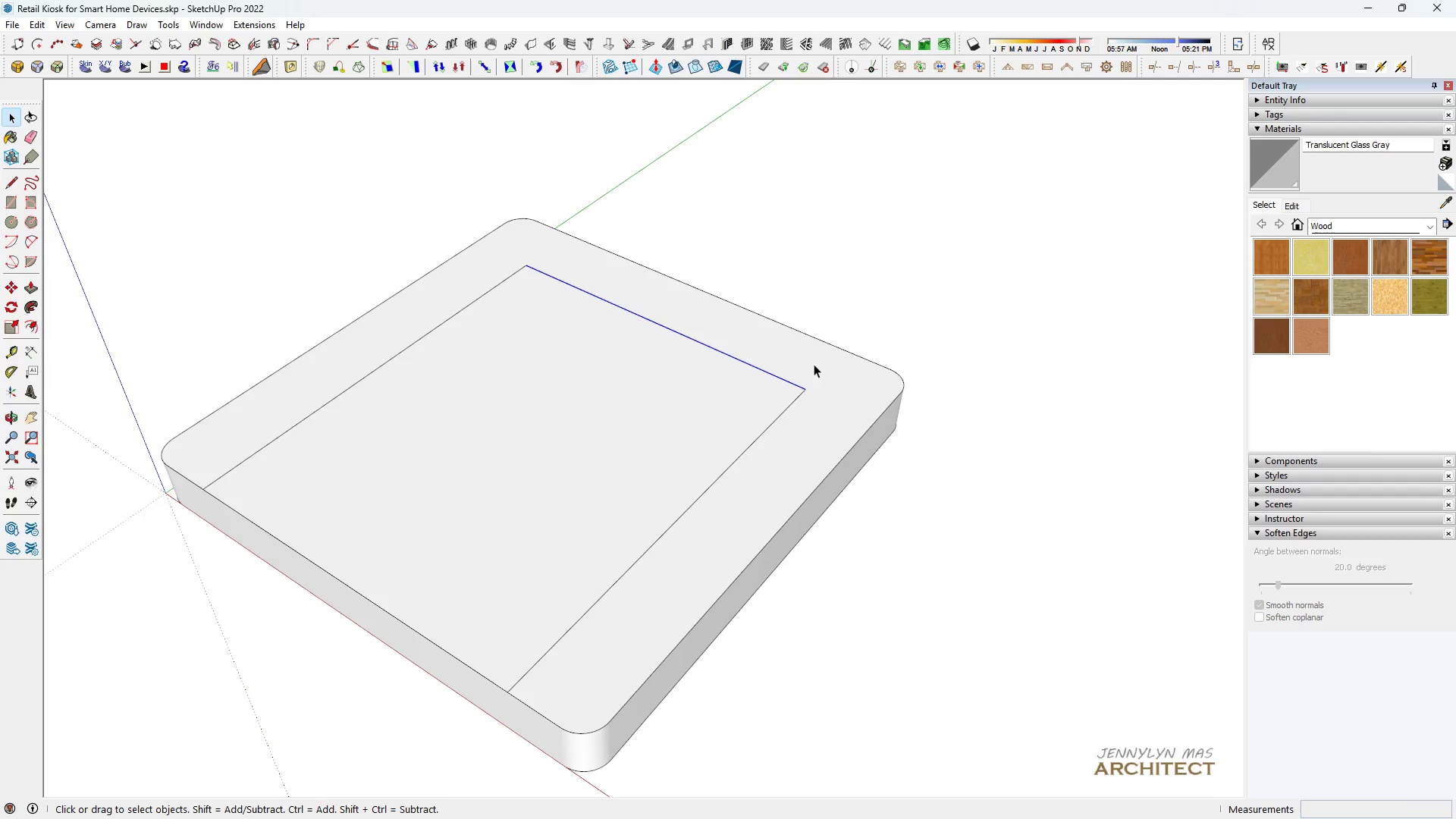 
key(M)
 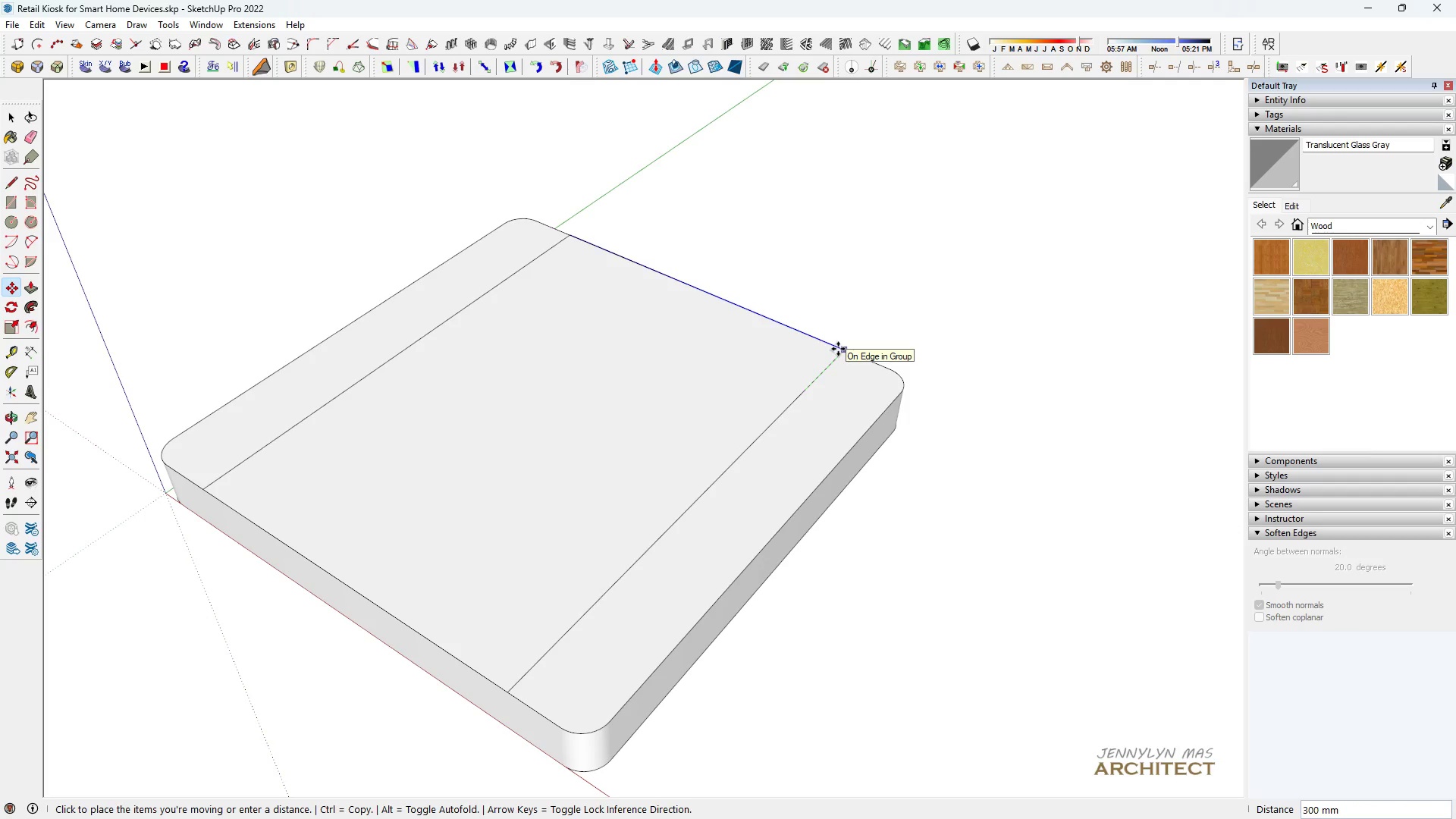 
wait(5.02)
 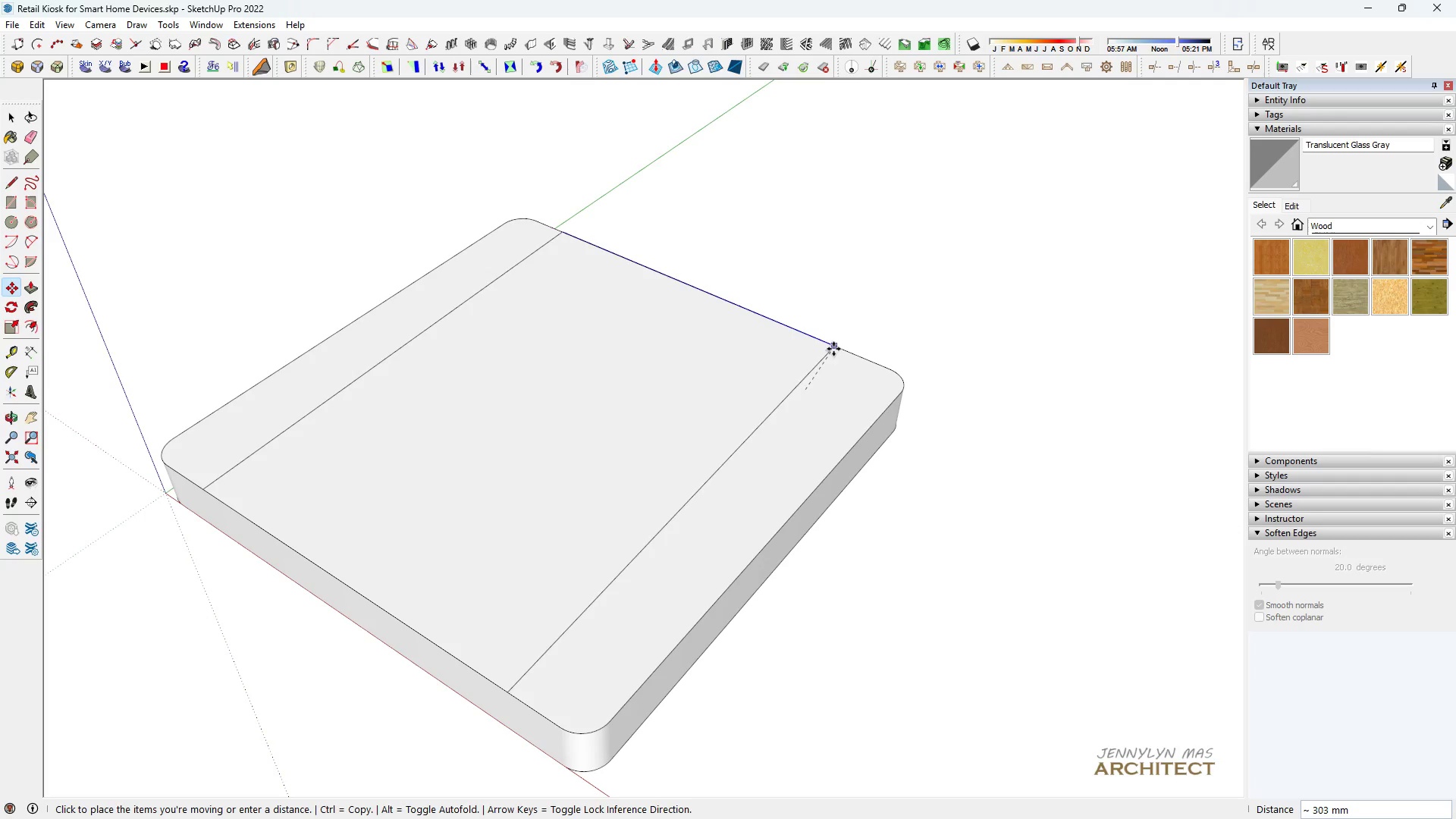 
key(Space)
 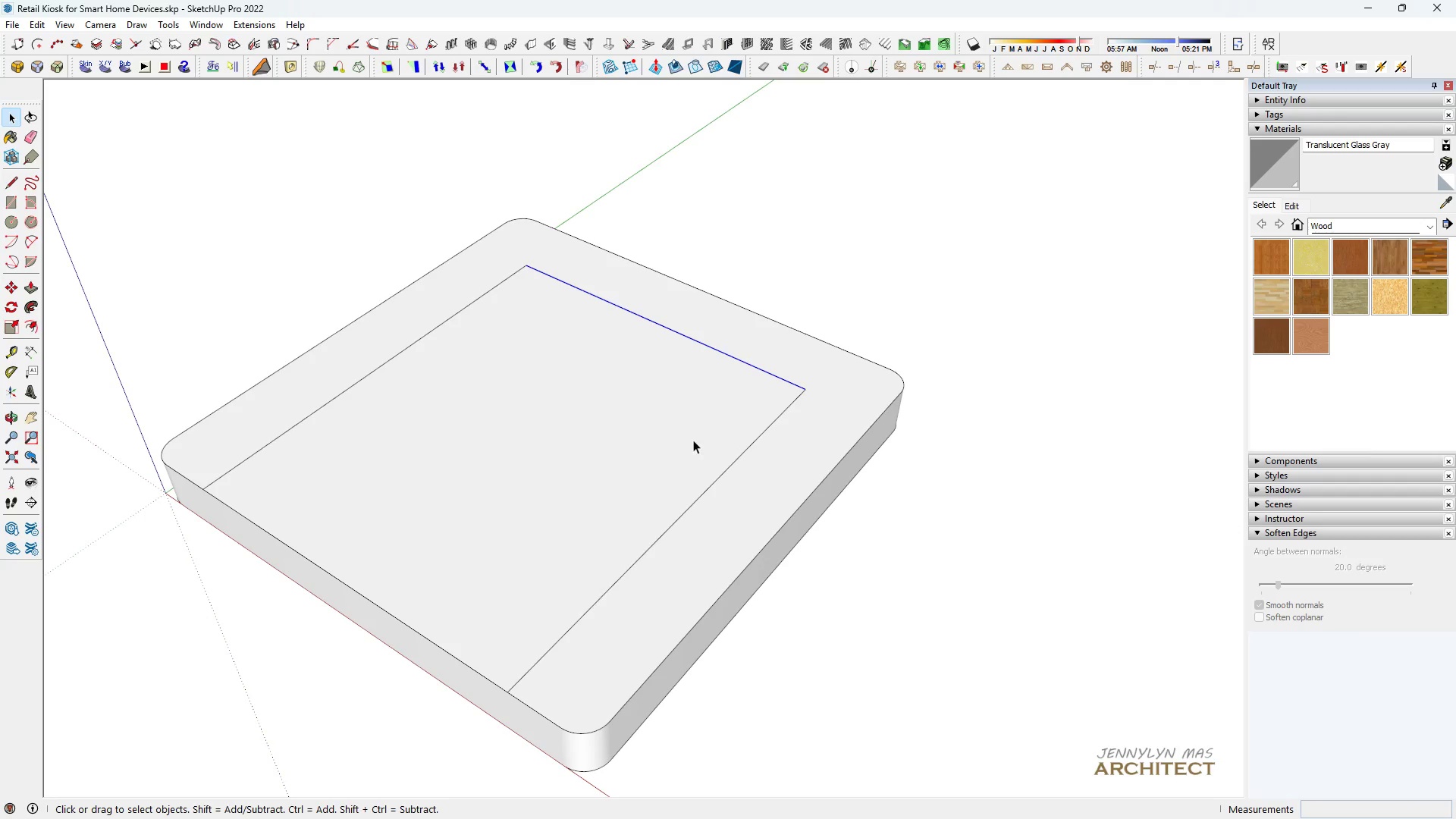 
key(Control+Z)
 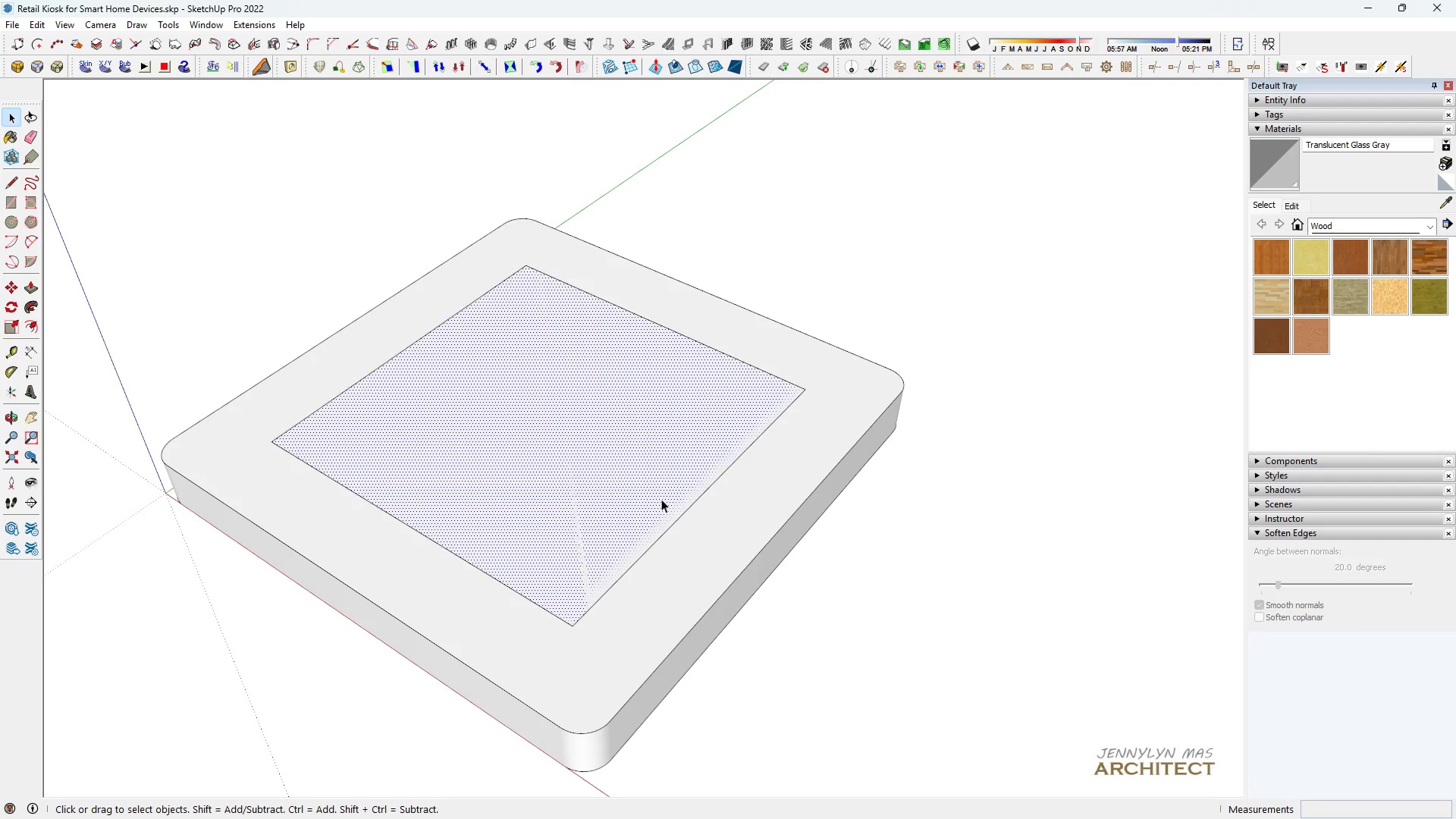 
double_click([661, 499])
 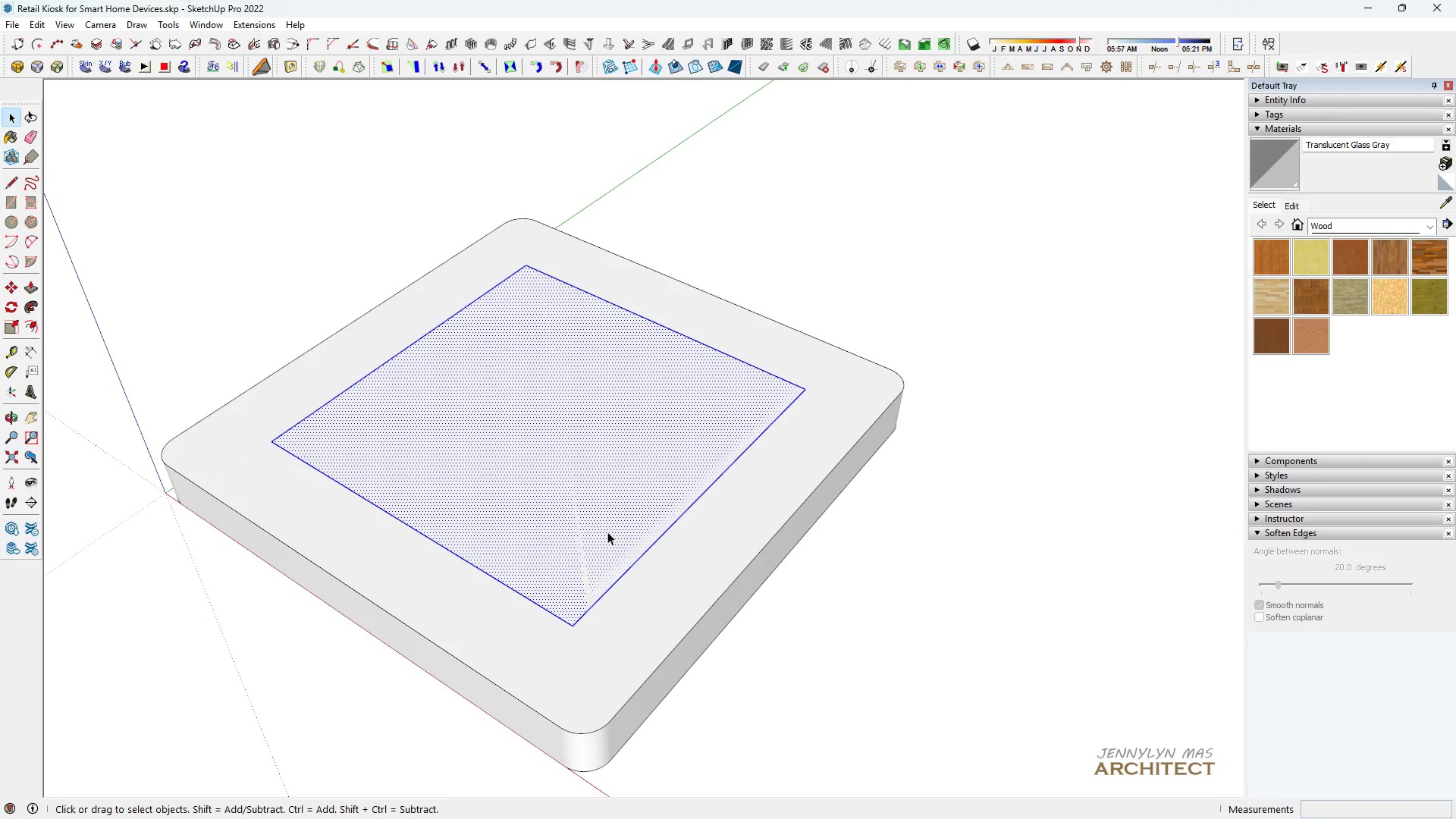 
key(Space)
 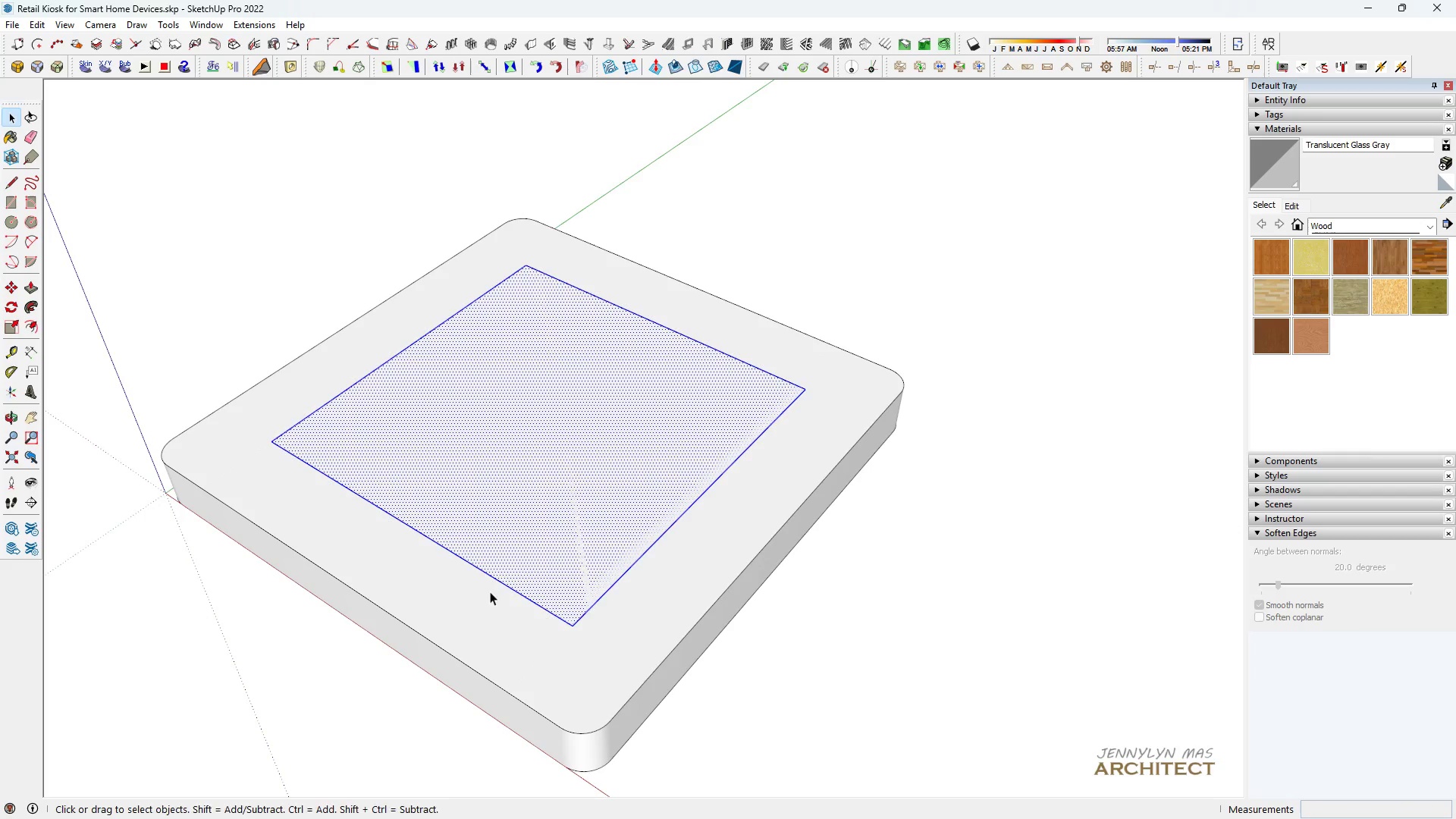 
key(H)
 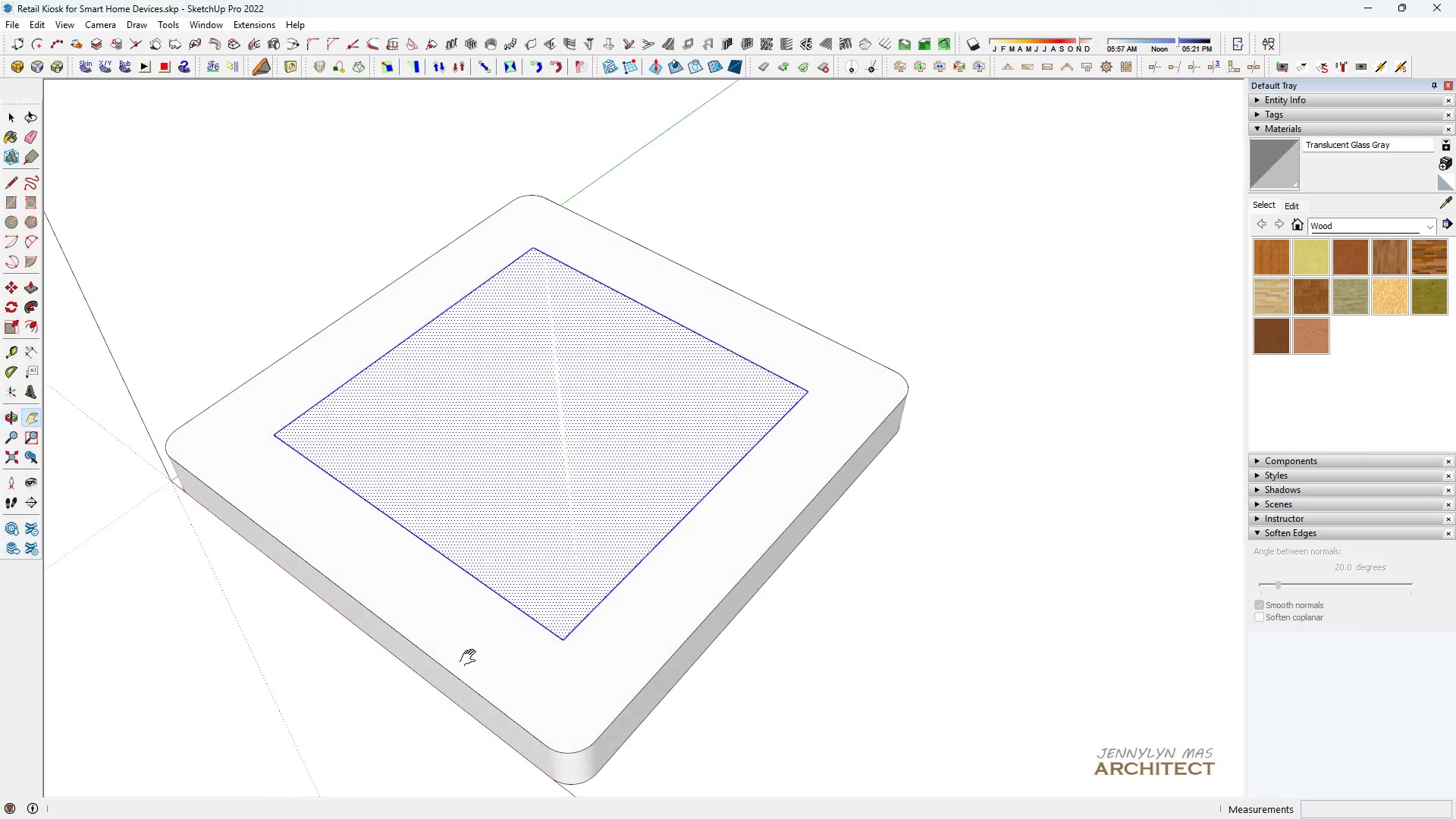 
key(Space)
 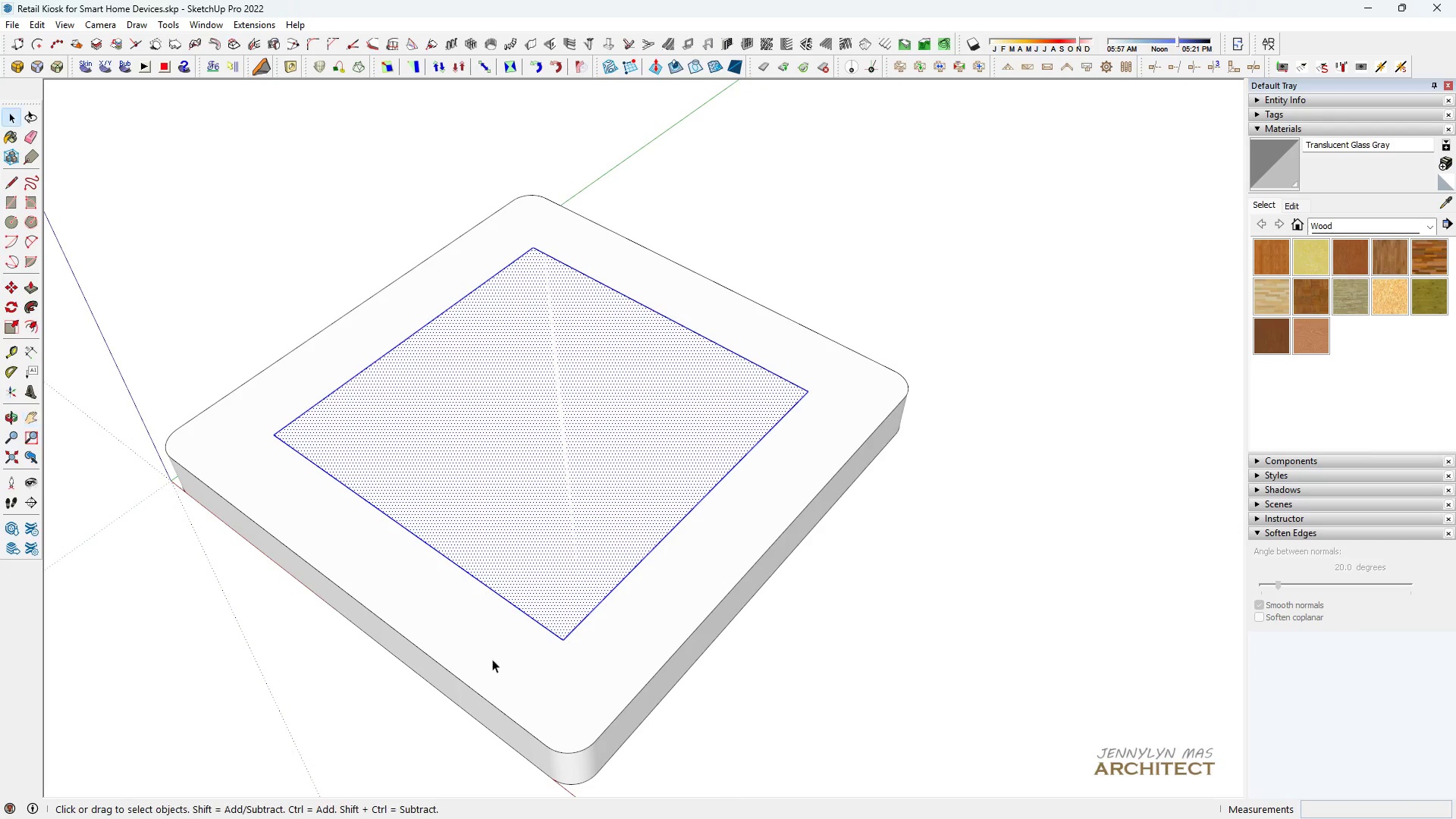 
key(M)
 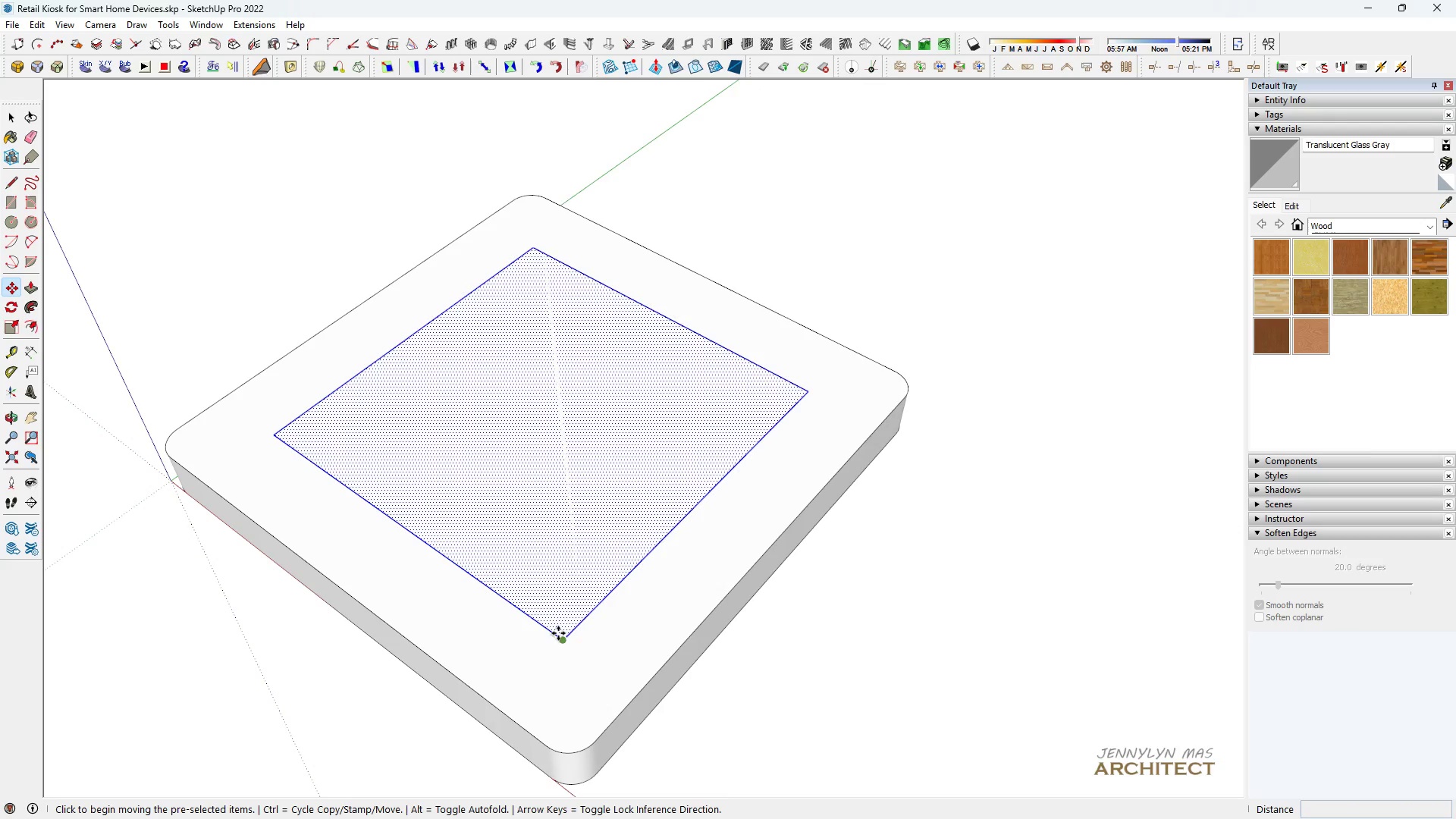 
left_click_drag(start_coordinate=[560, 634], to_coordinate=[544, 645])
 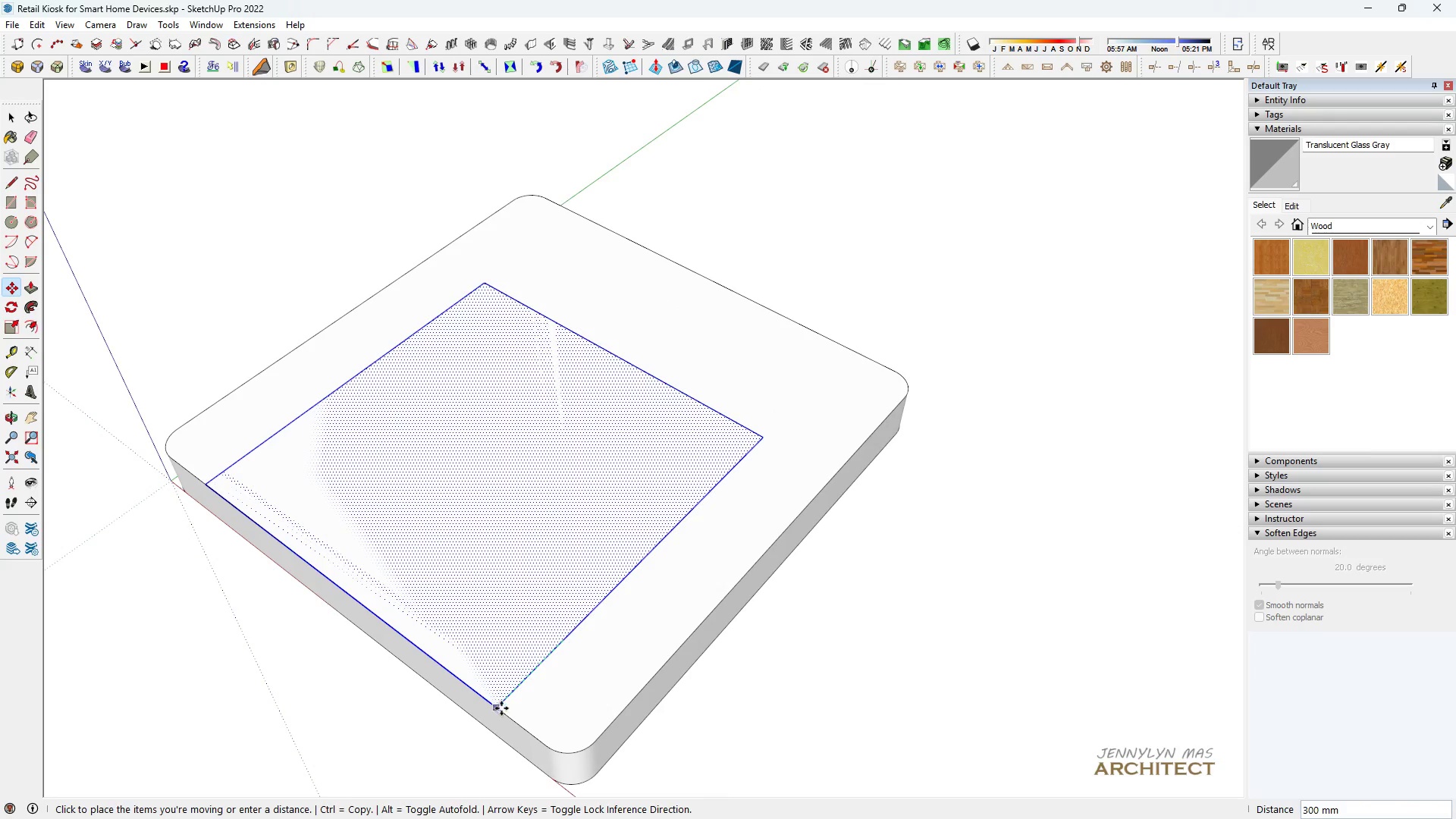 
left_click([501, 708])
 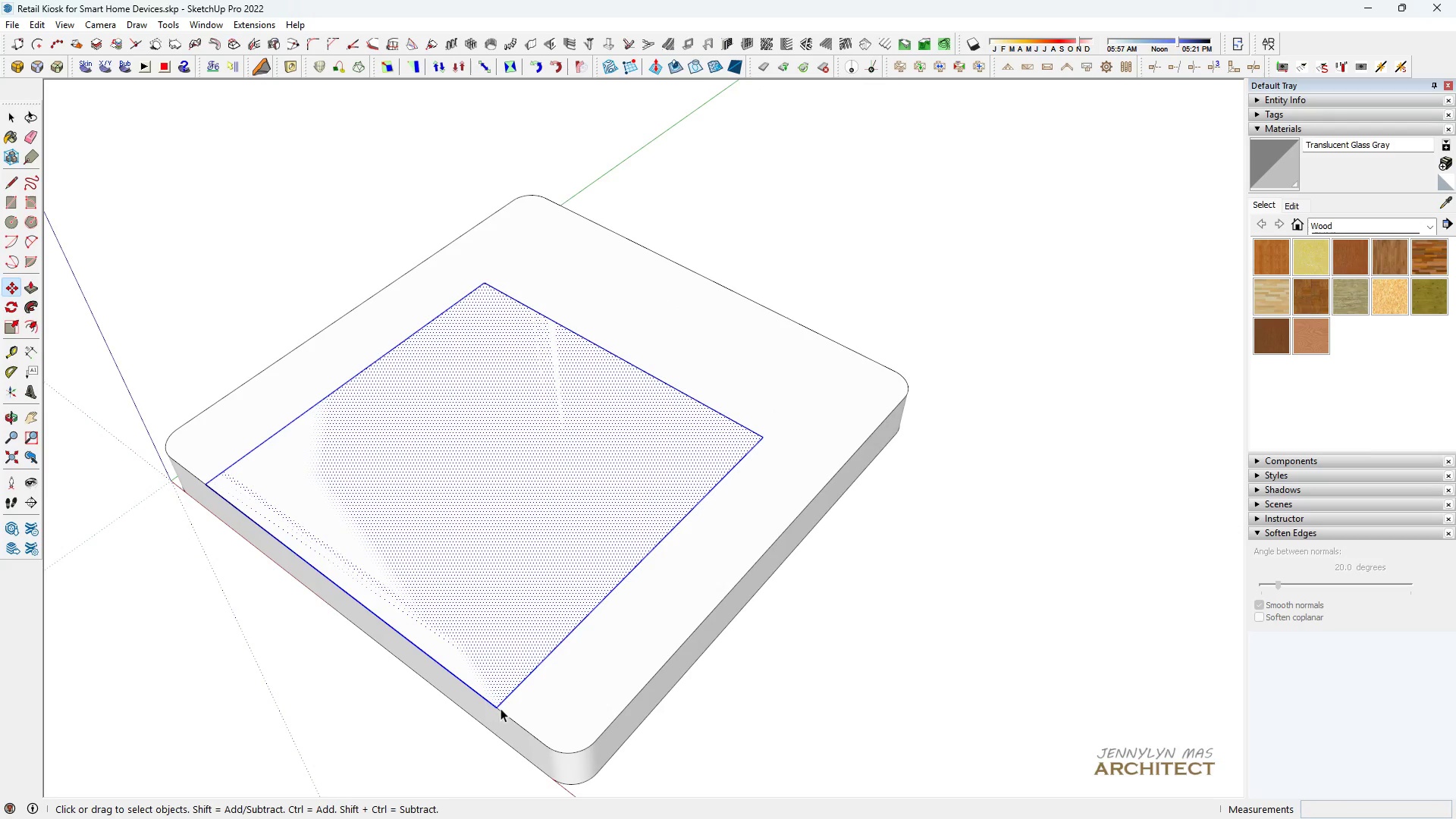 
key(Space)
 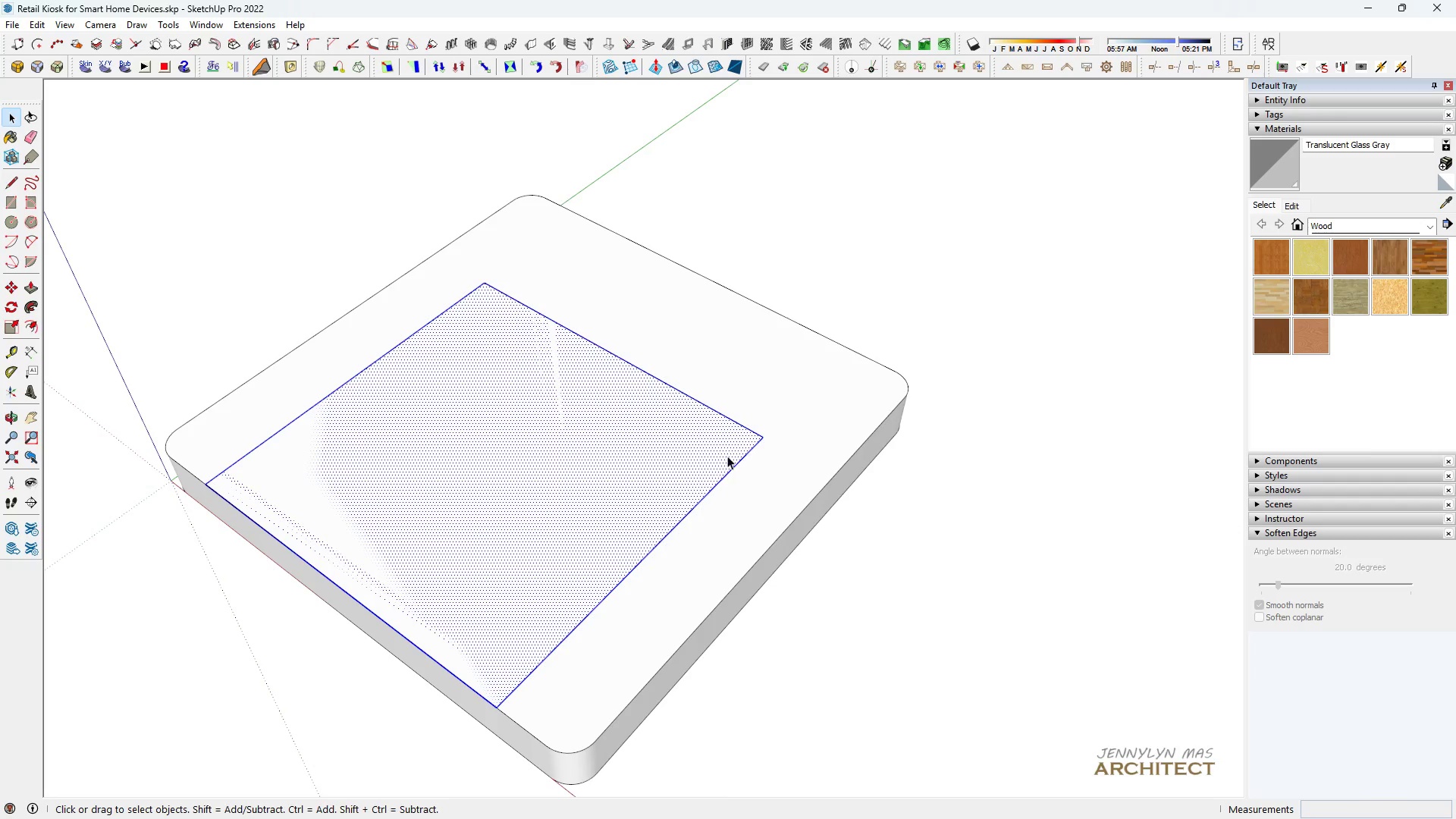 
key(M)
 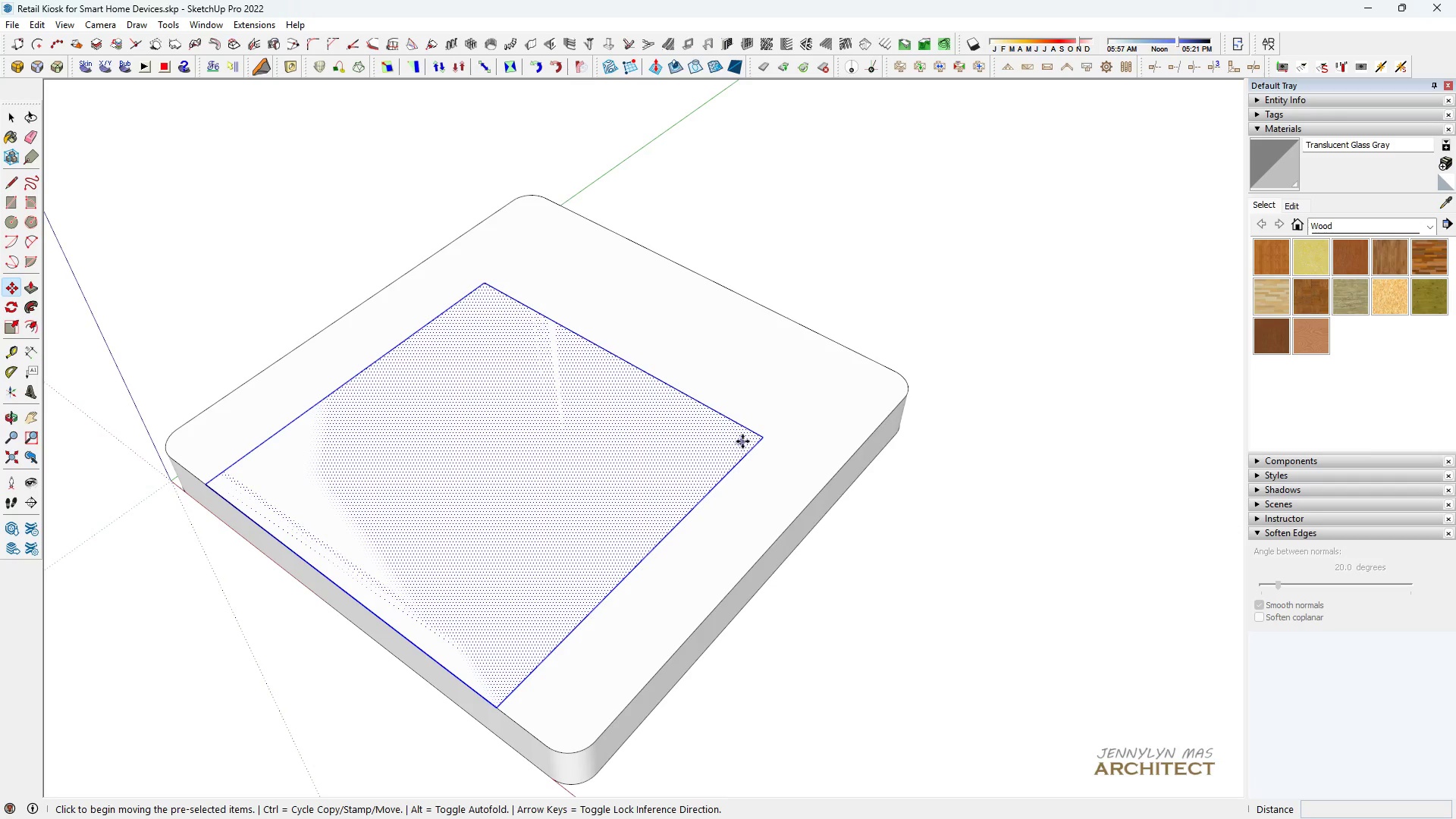 
key(Control+ControlLeft)
 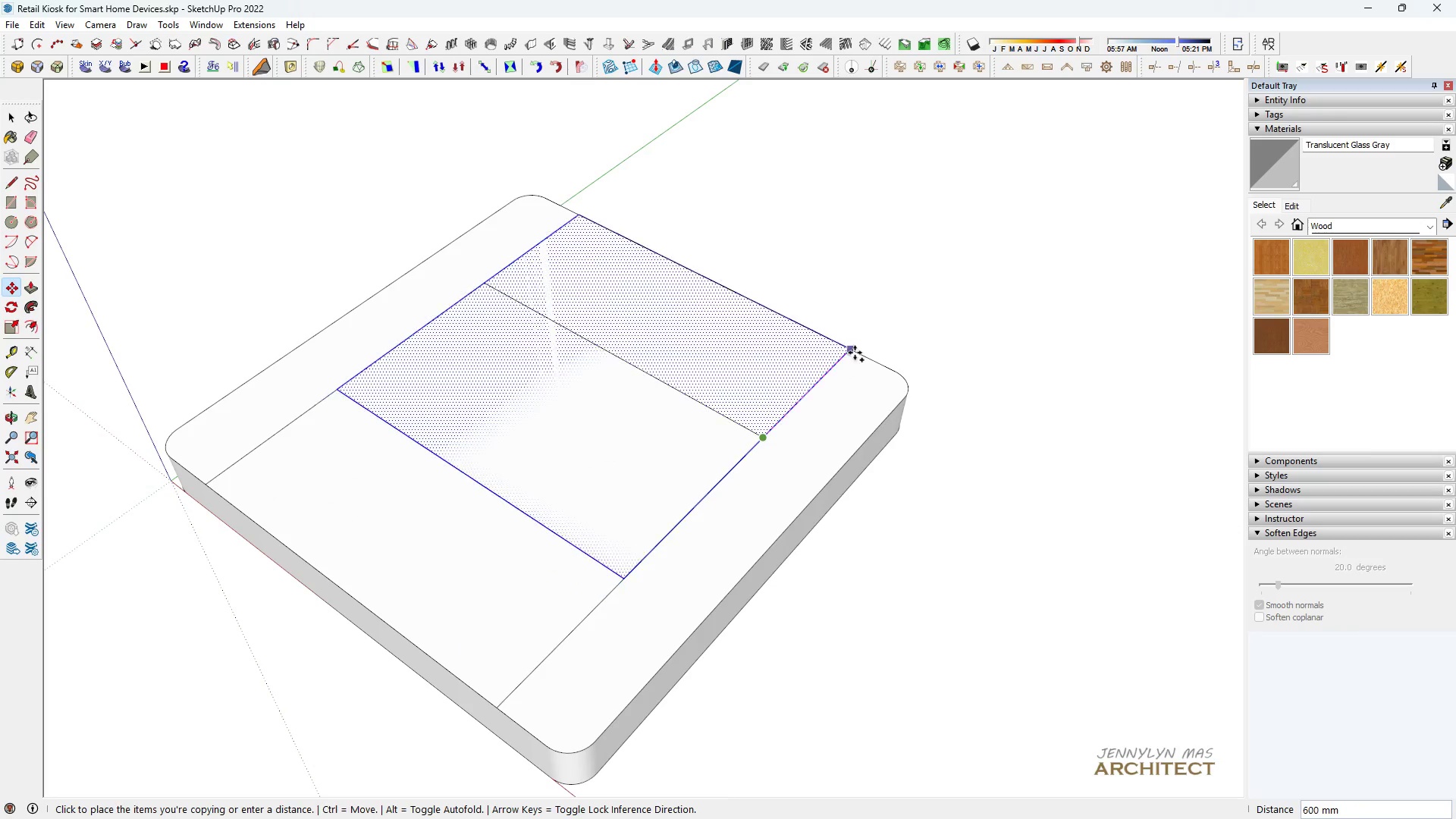 
left_click([858, 350])
 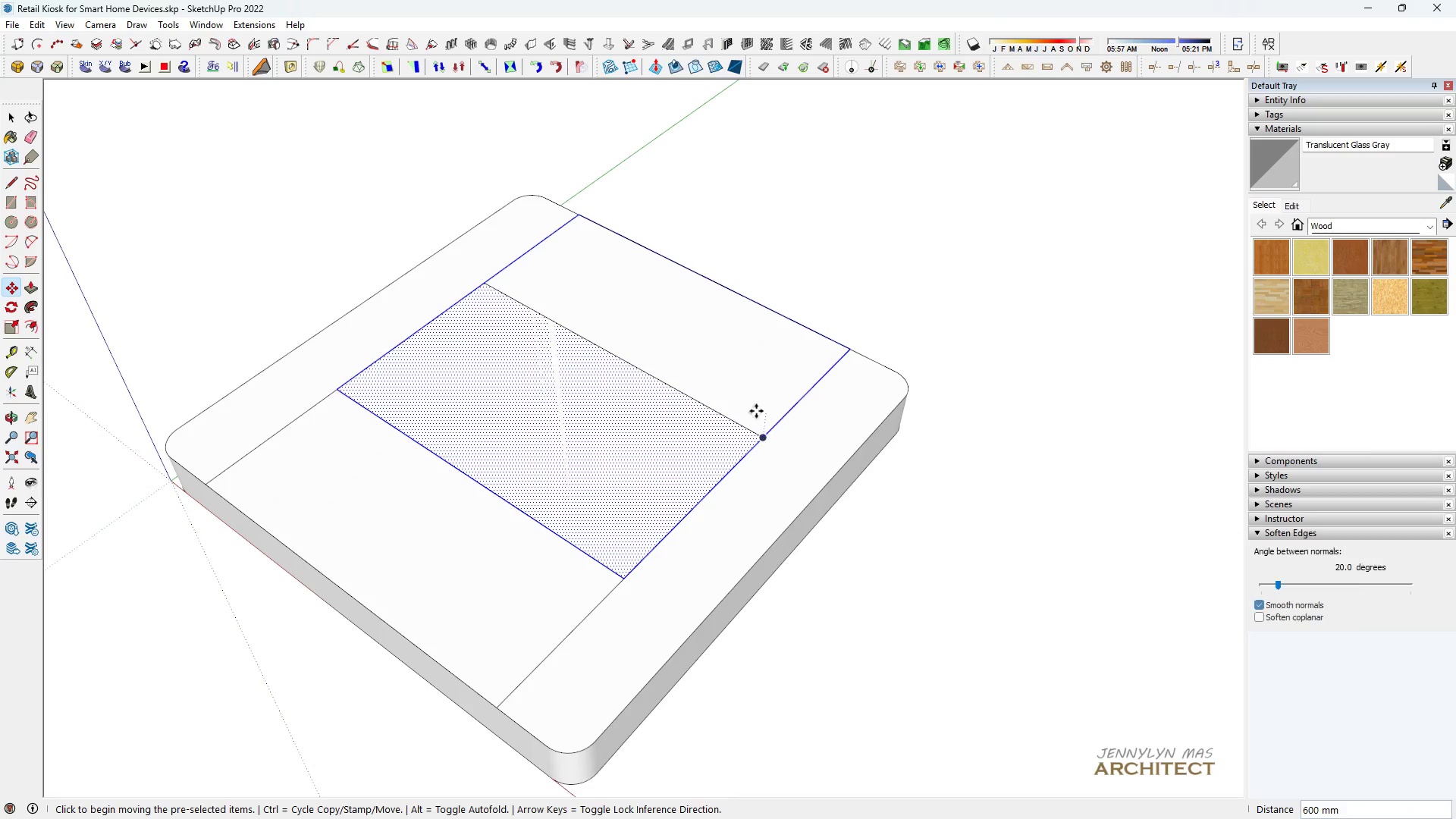 
key(Space)
 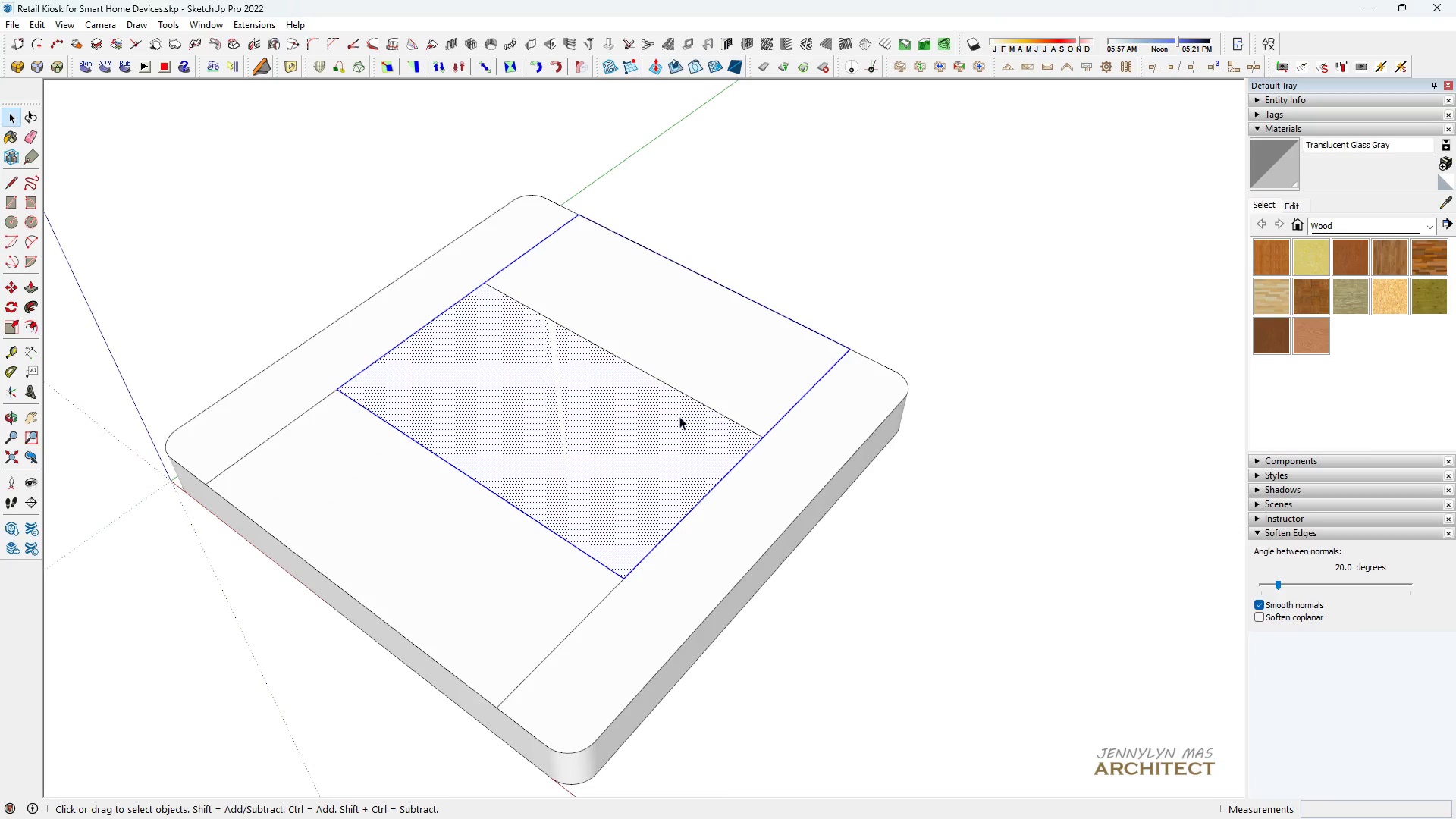 
key(E)
 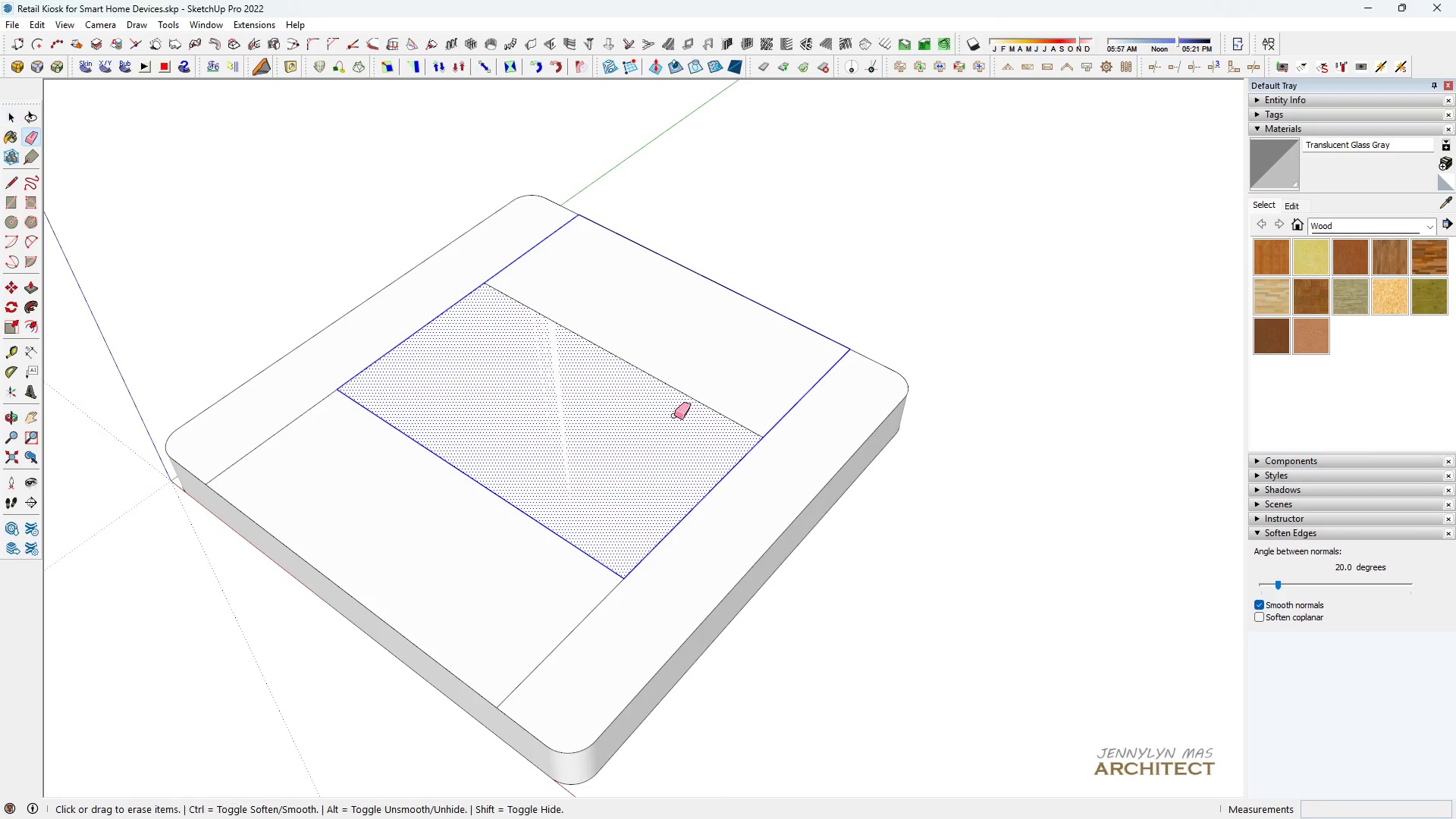 
left_click_drag(start_coordinate=[674, 419], to_coordinate=[725, 343])
 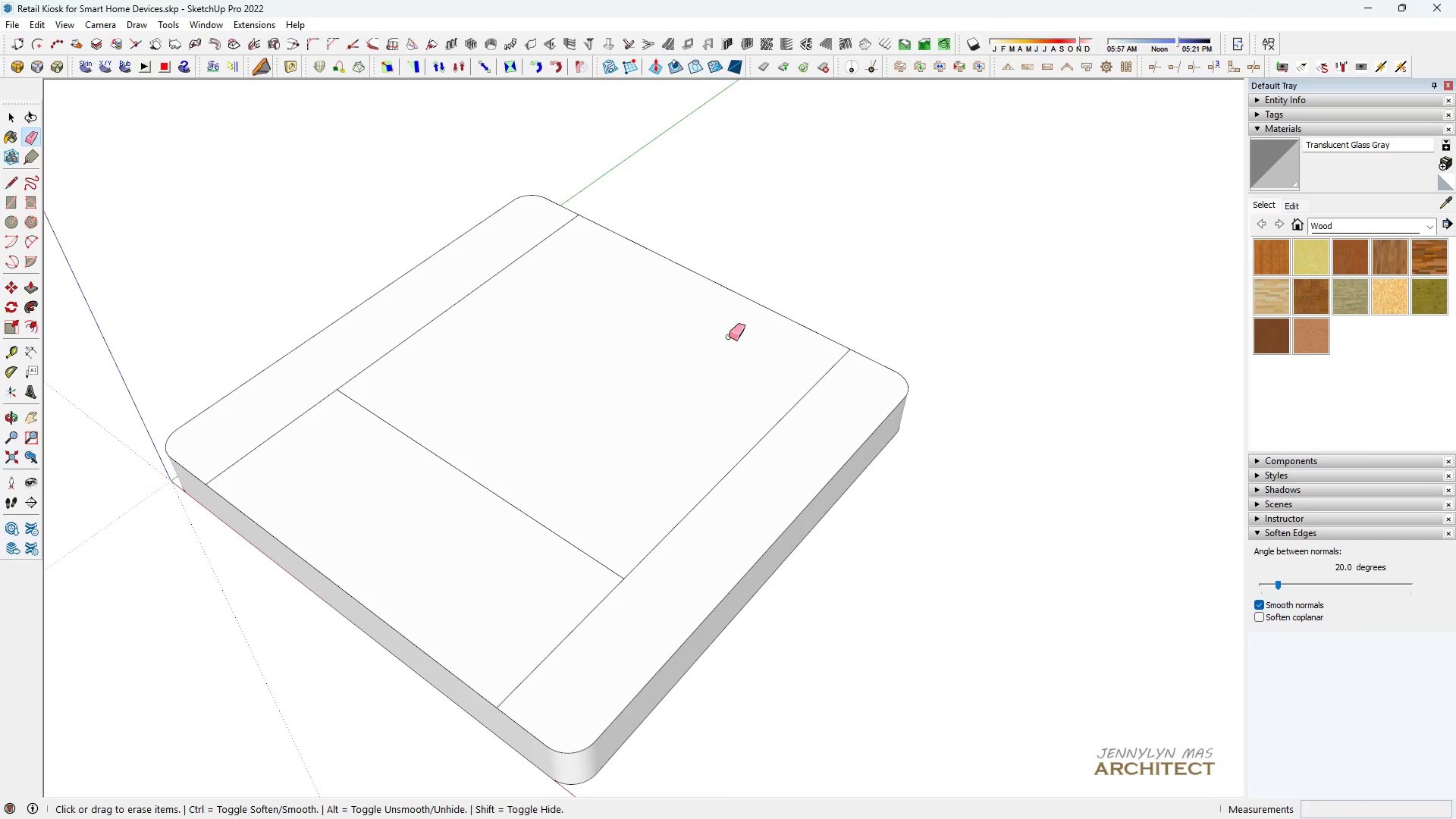 
key(Space)
 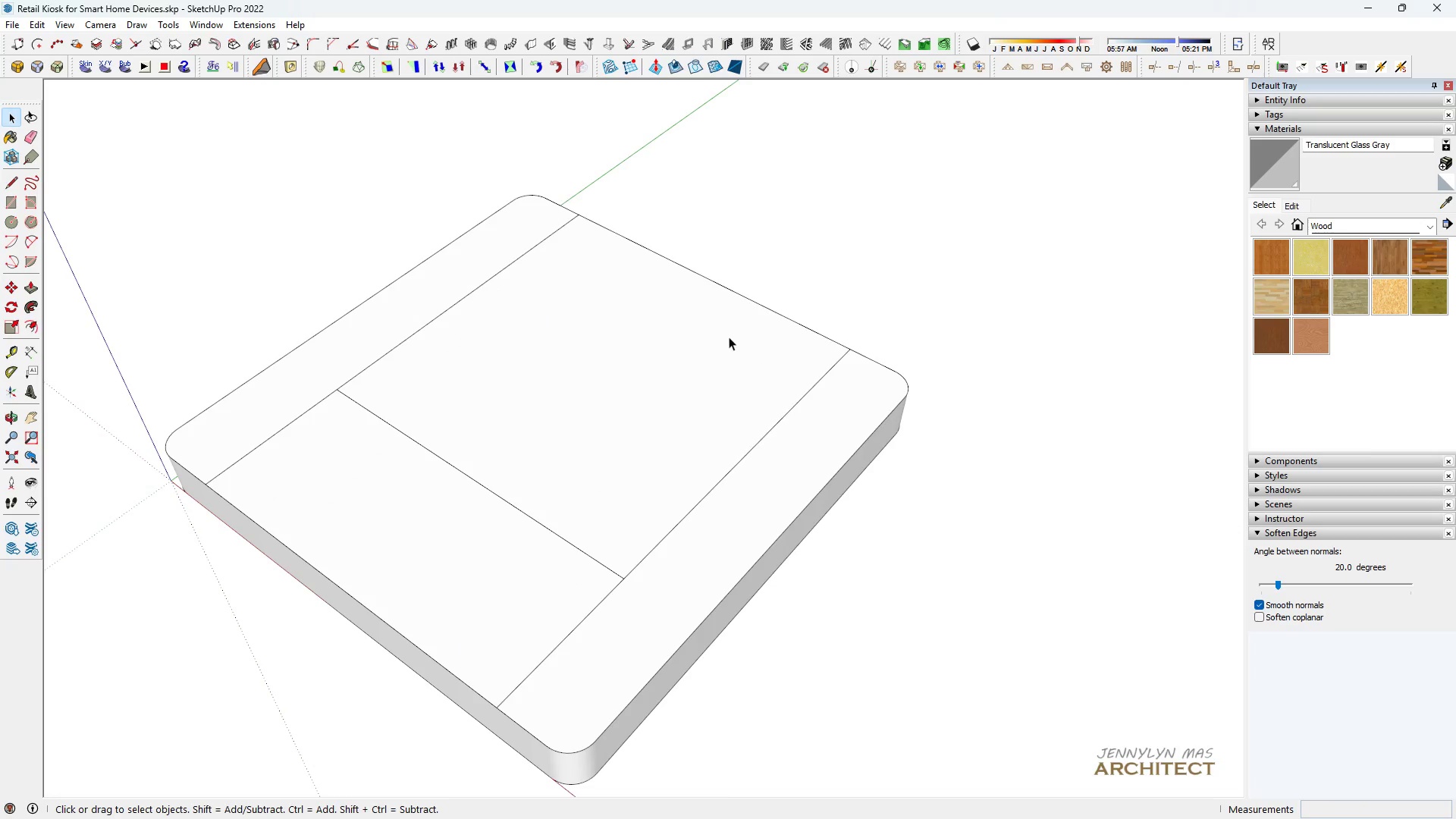 
left_click([729, 337])
 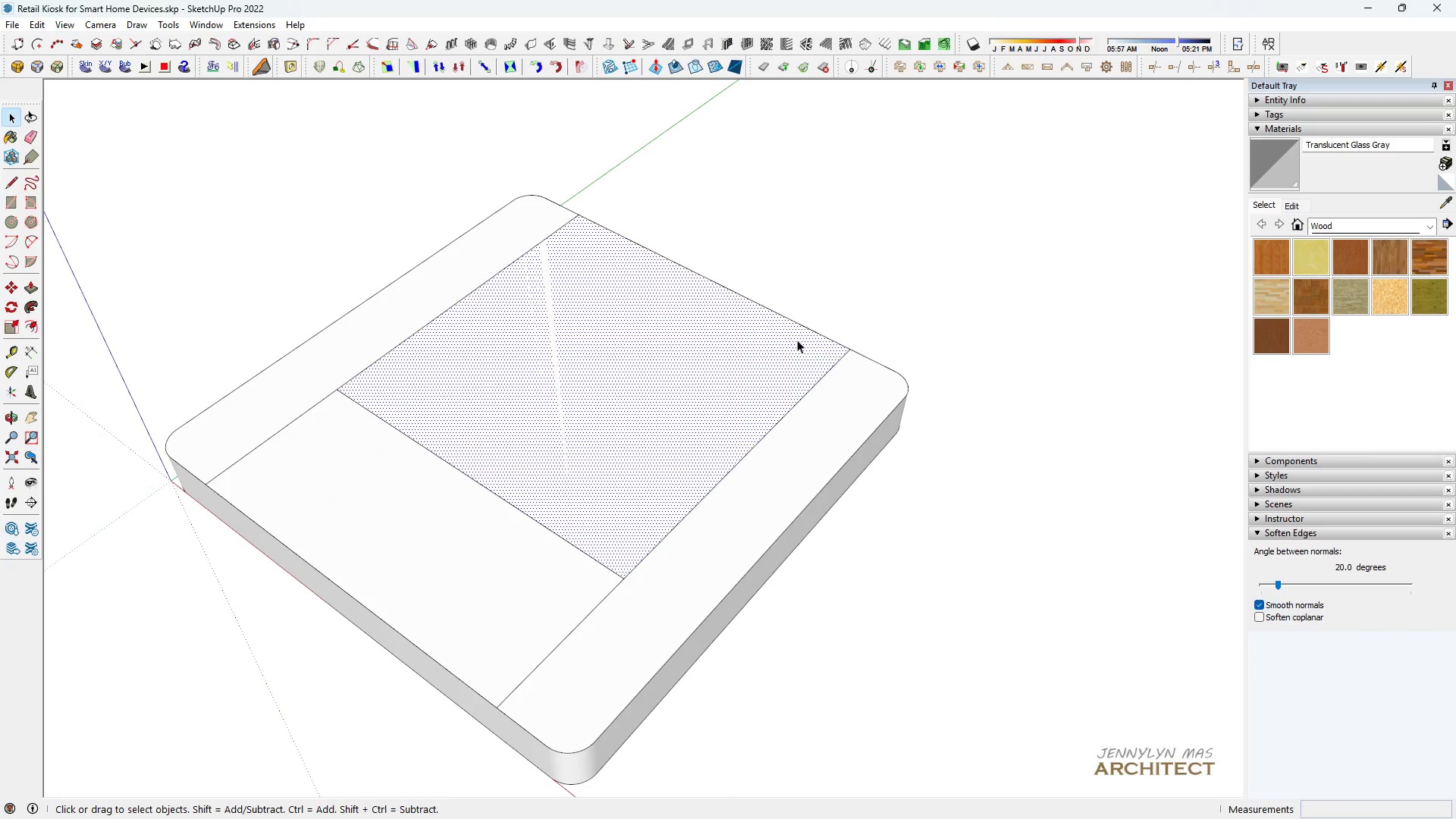 
key(M)
 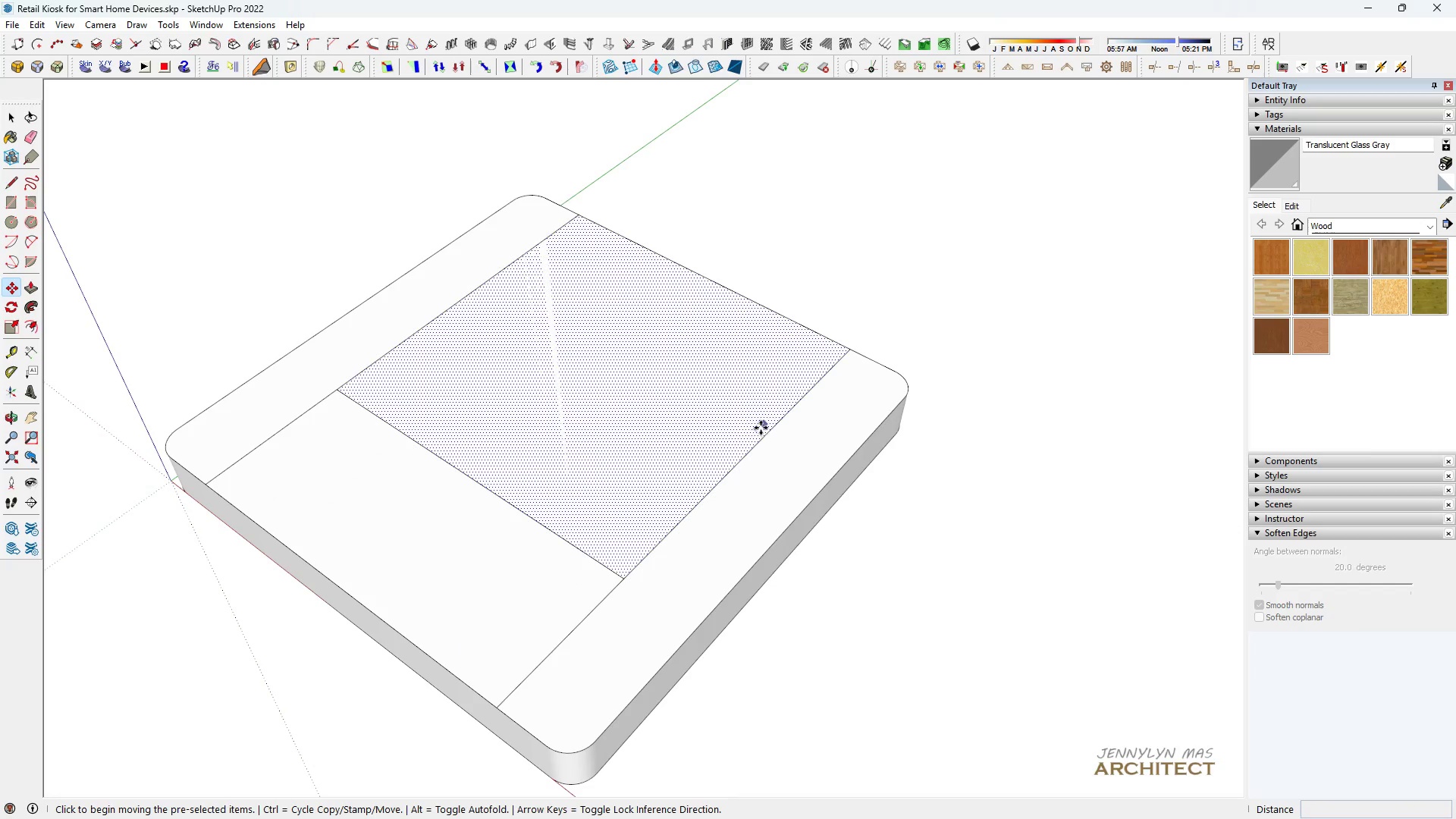 
key(Control+ControlLeft)
 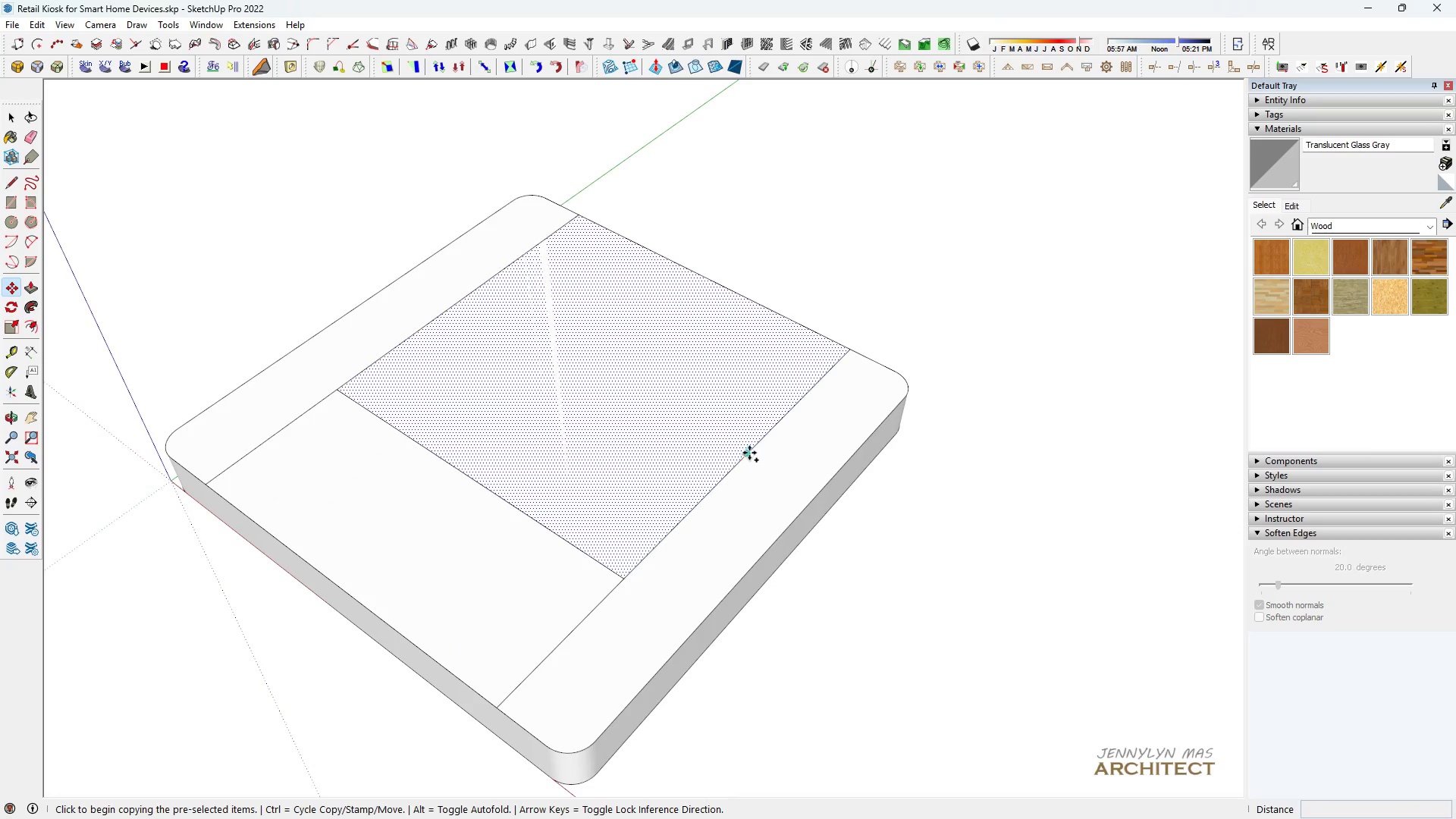 
left_click([749, 453])
 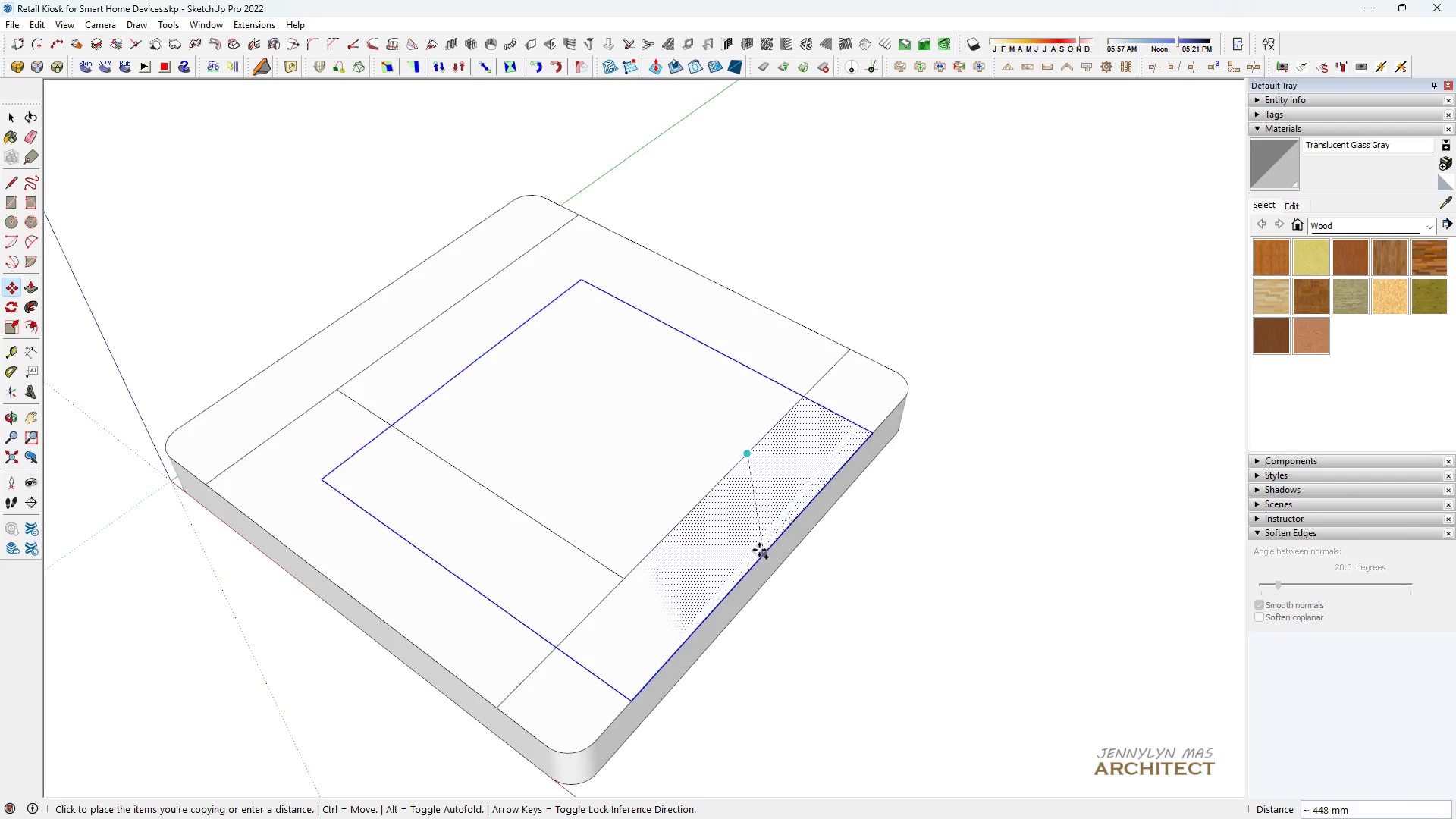 
wait(5.54)
 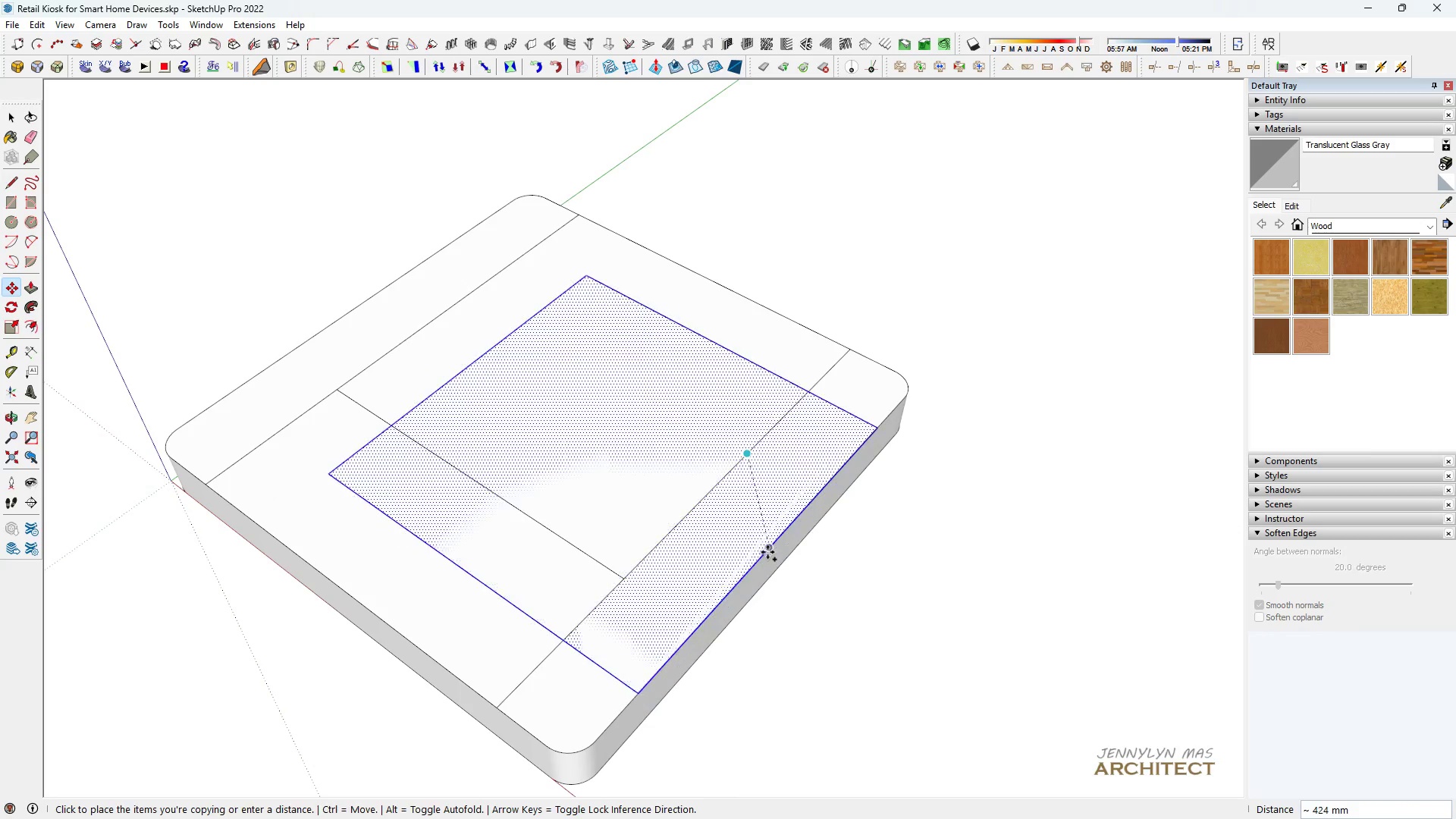 
left_click([762, 548])
 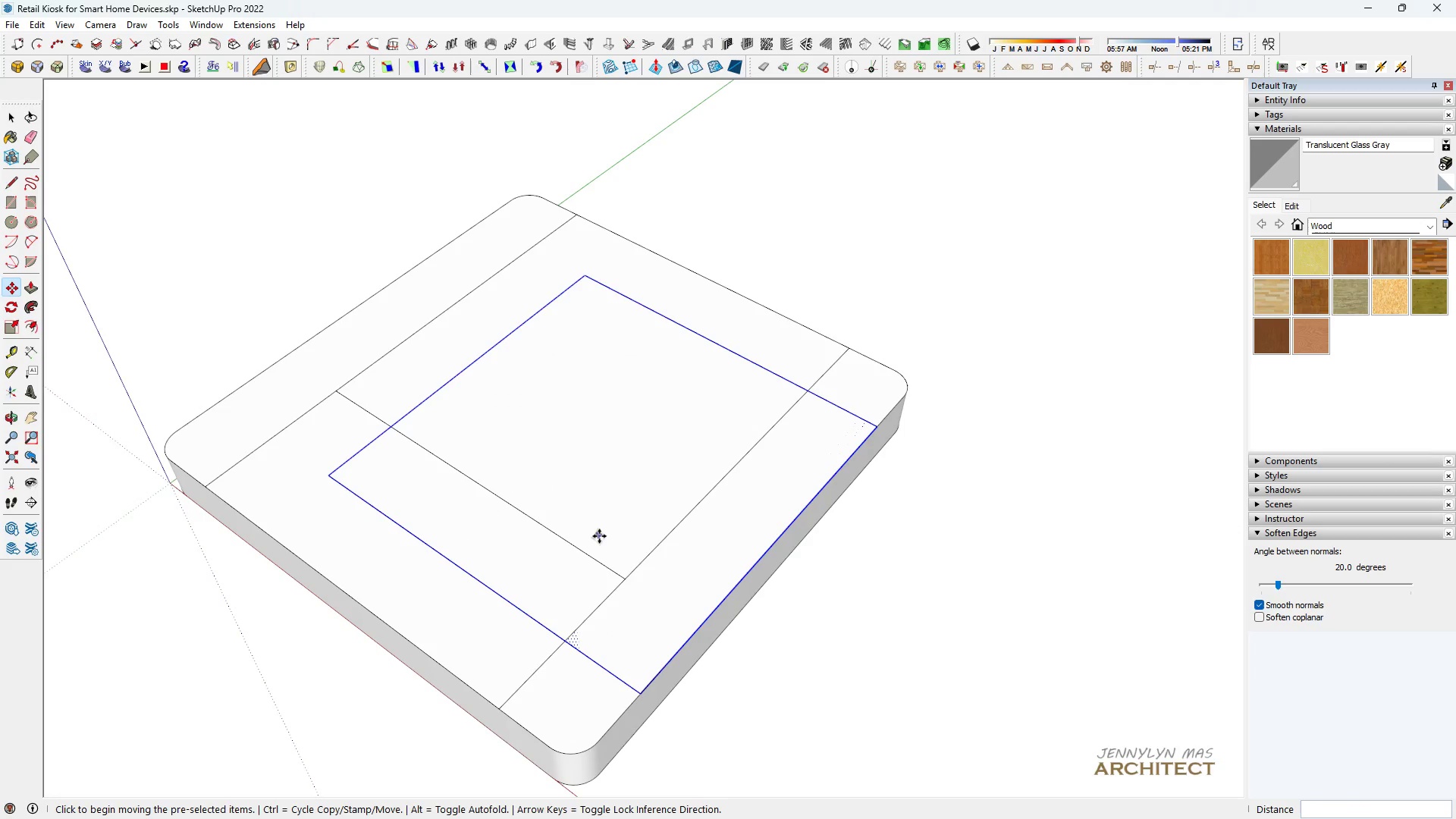 
key(Space)
 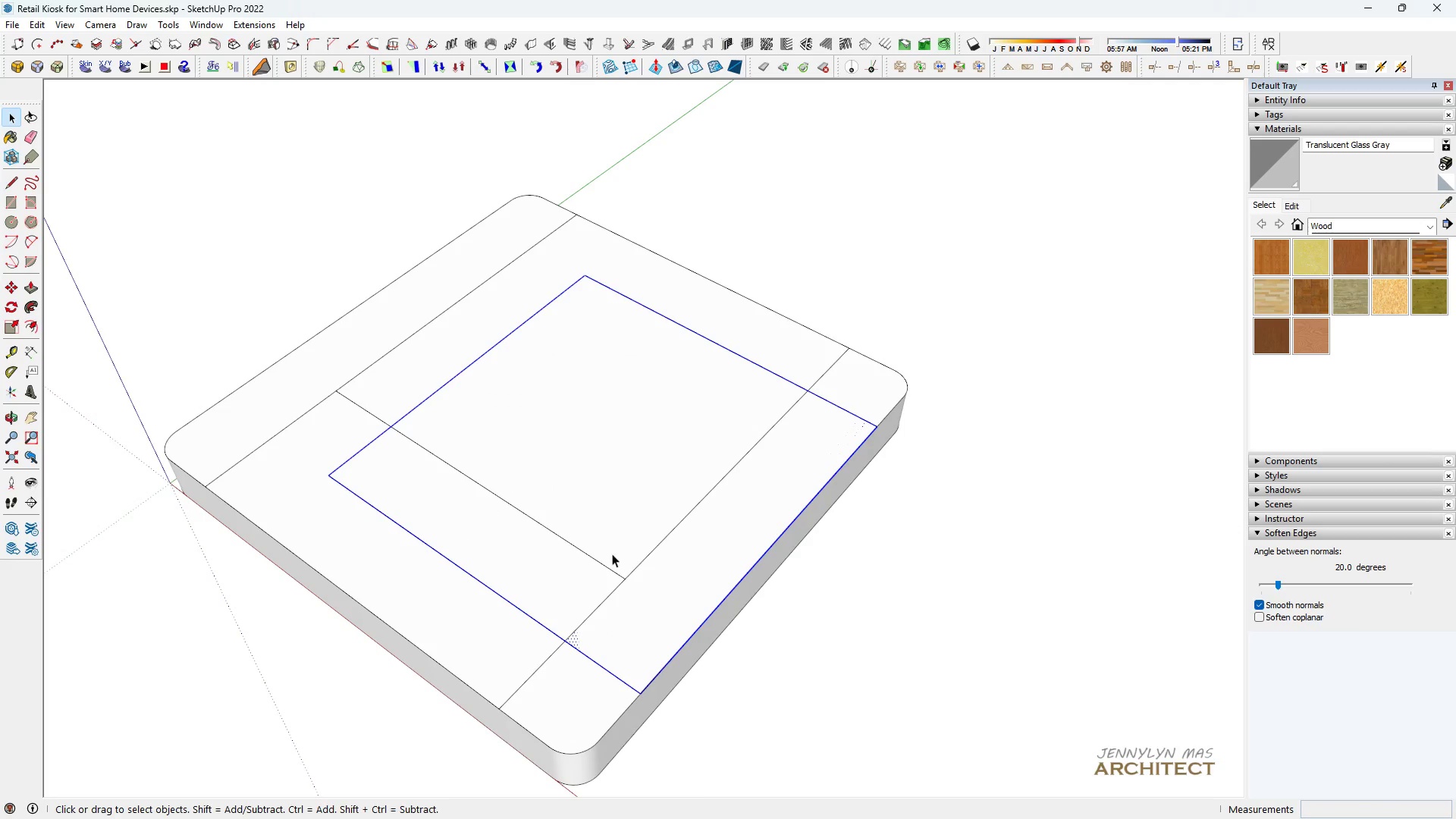 
key(E)
 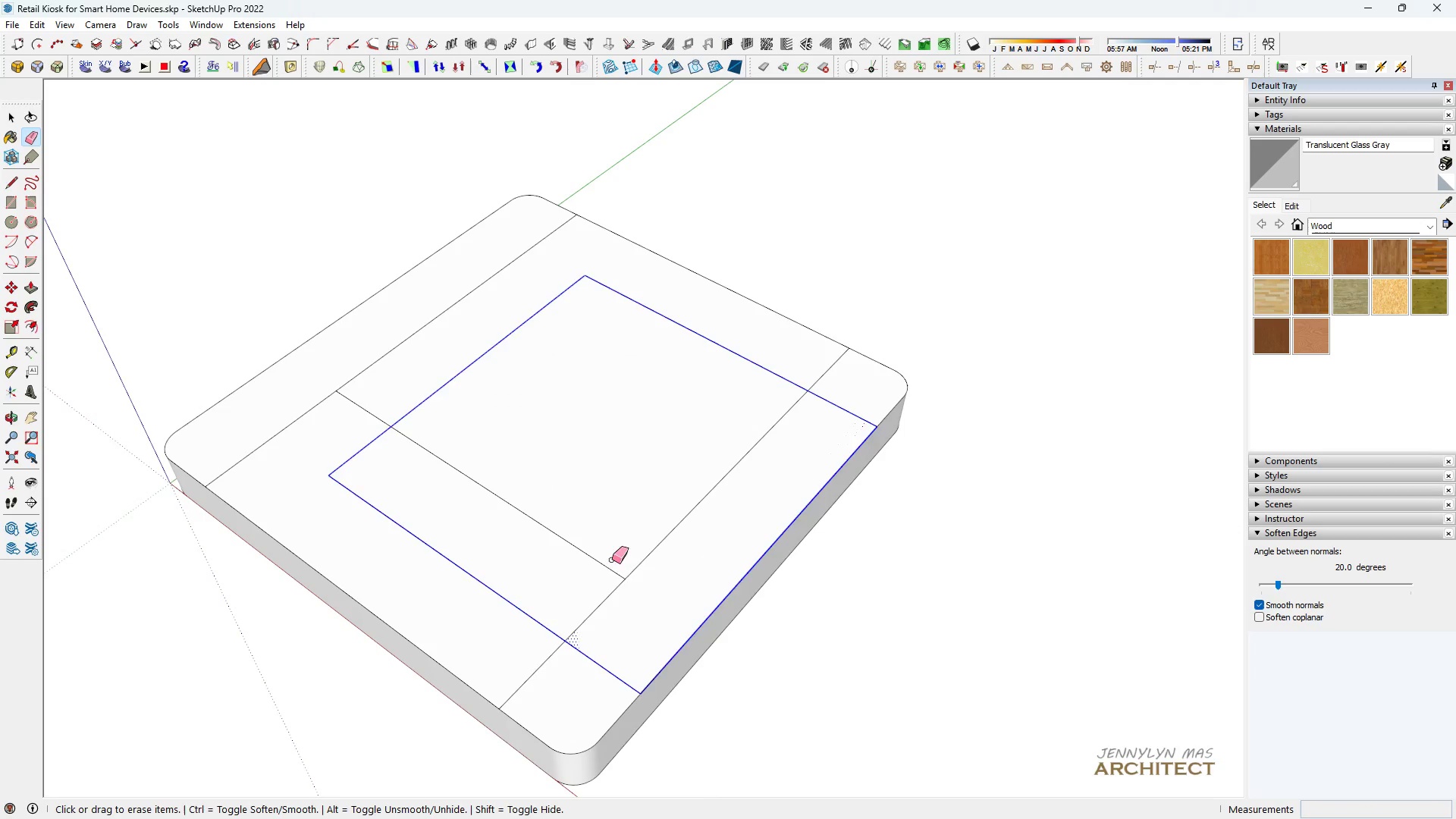 
left_click_drag(start_coordinate=[611, 561], to_coordinate=[654, 580])
 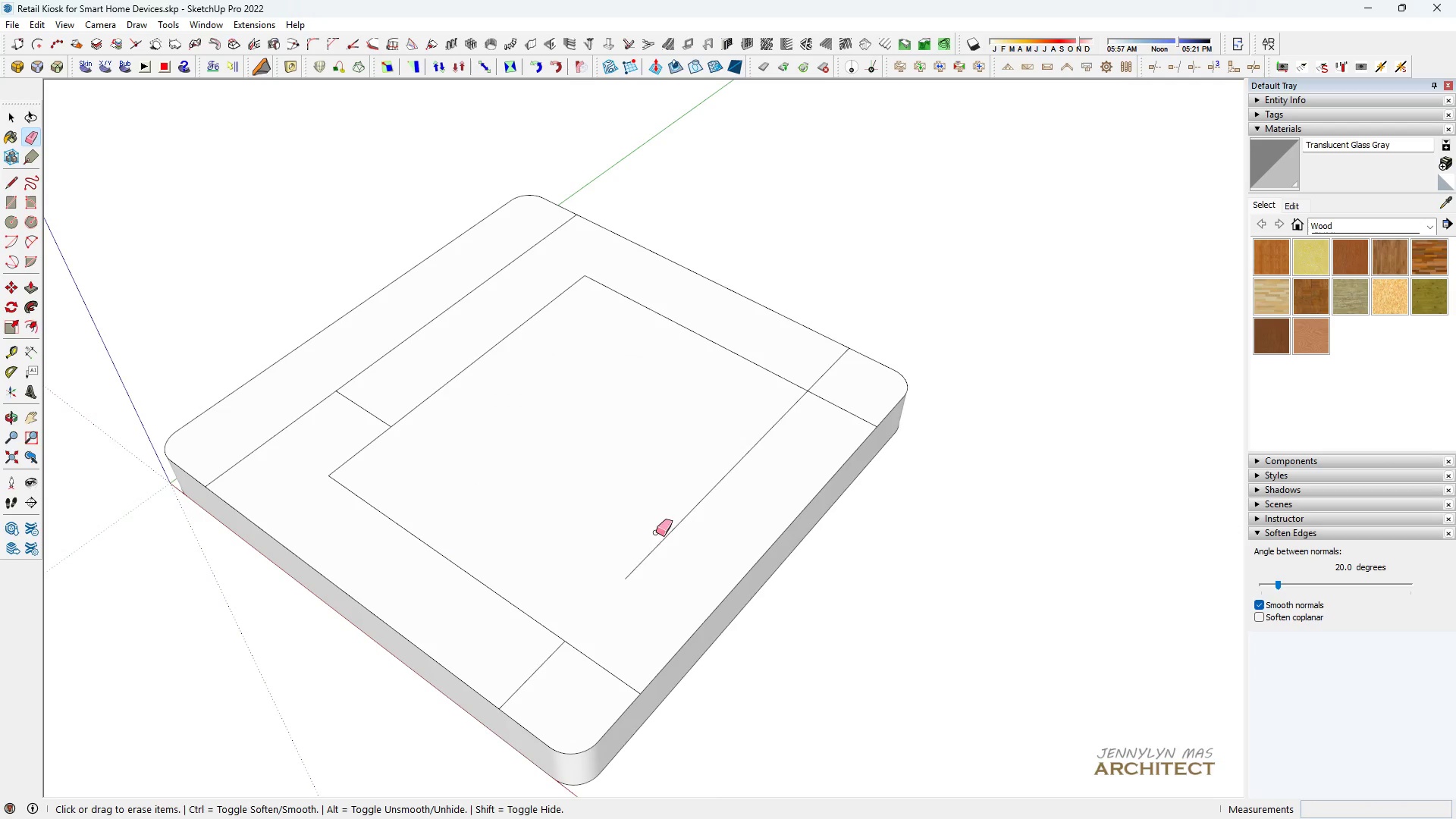 
left_click_drag(start_coordinate=[644, 543], to_coordinate=[636, 576])
 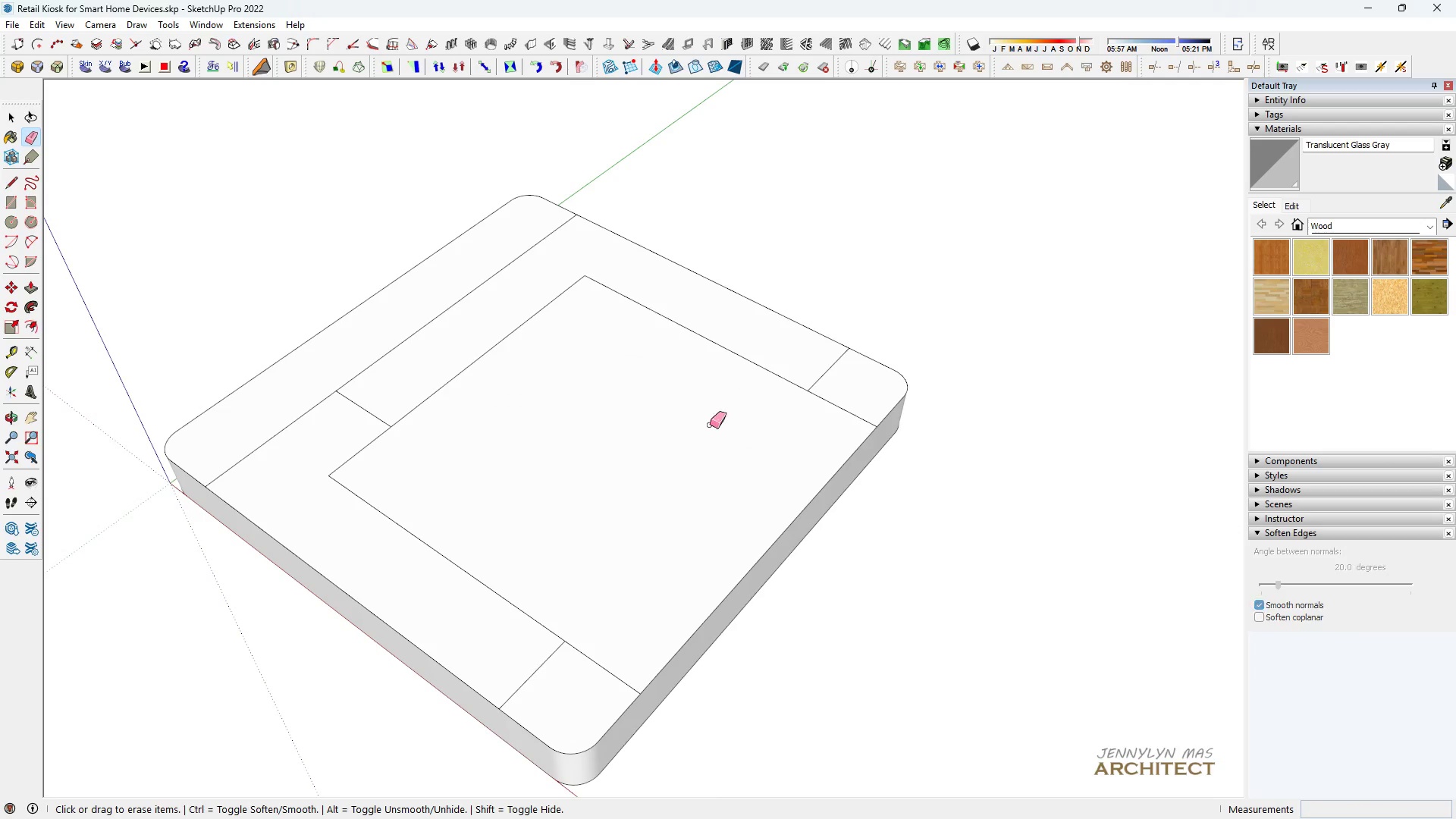 
key(Space)
 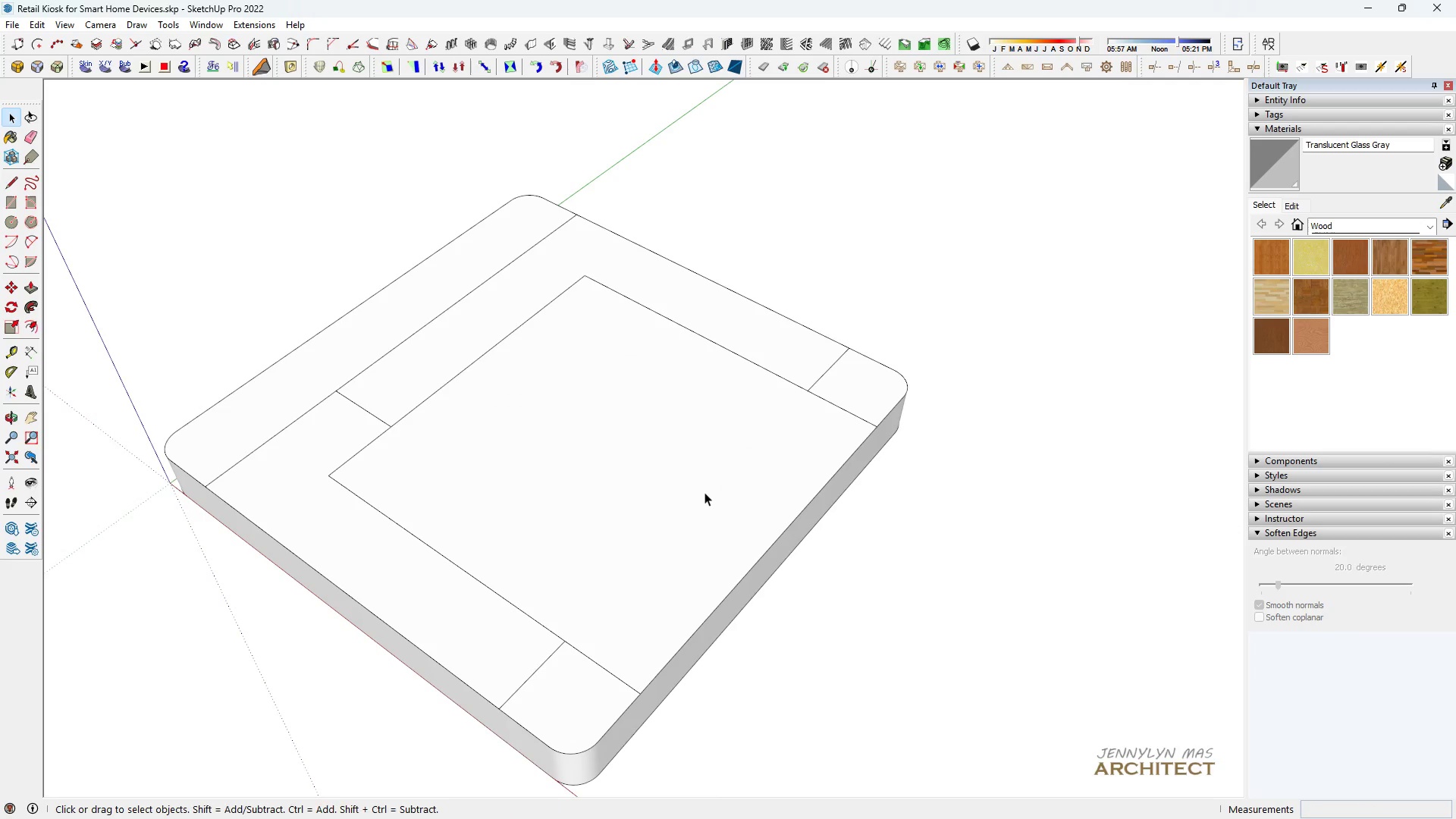 
left_click([704, 492])
 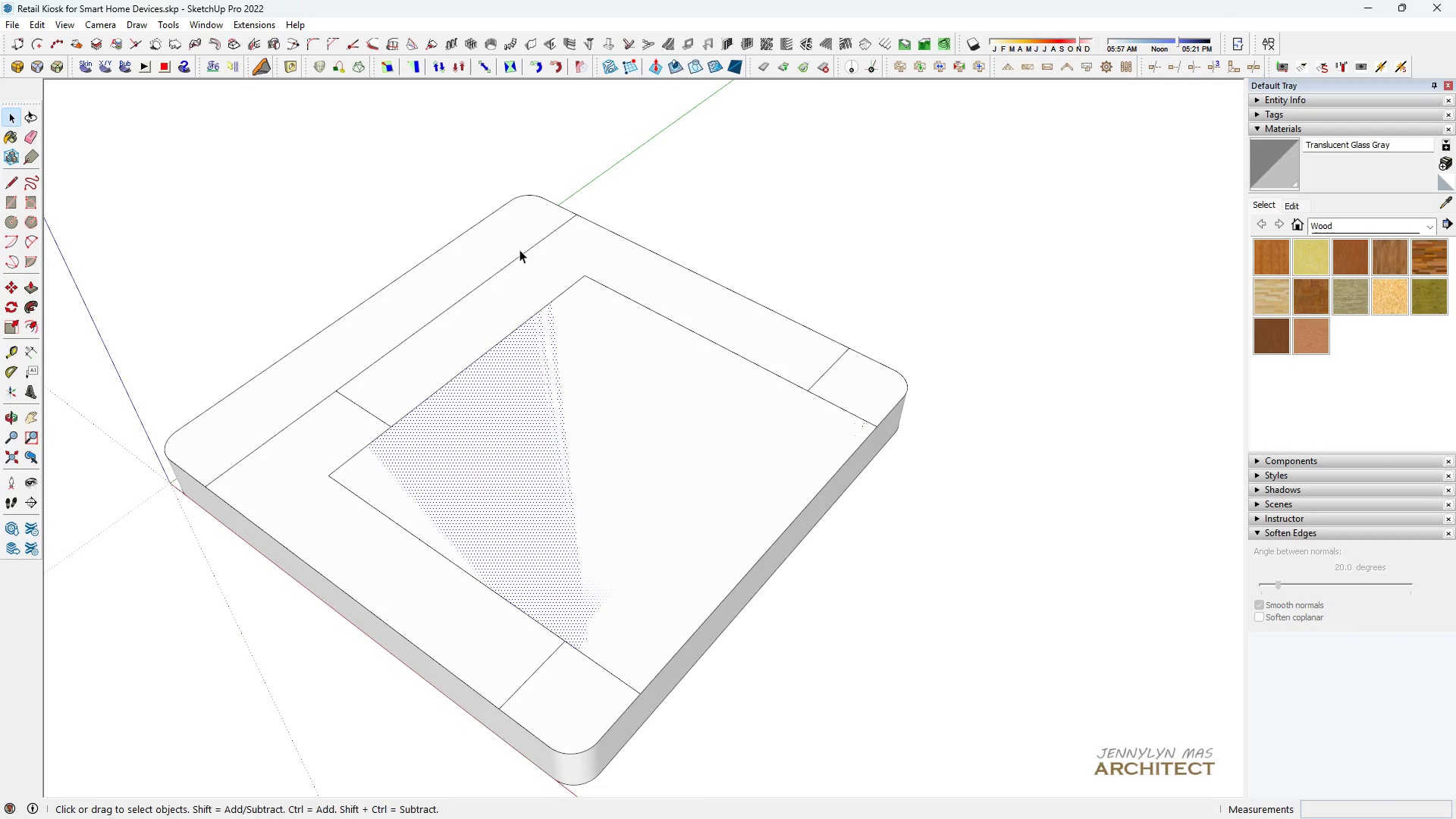 
key(M)
 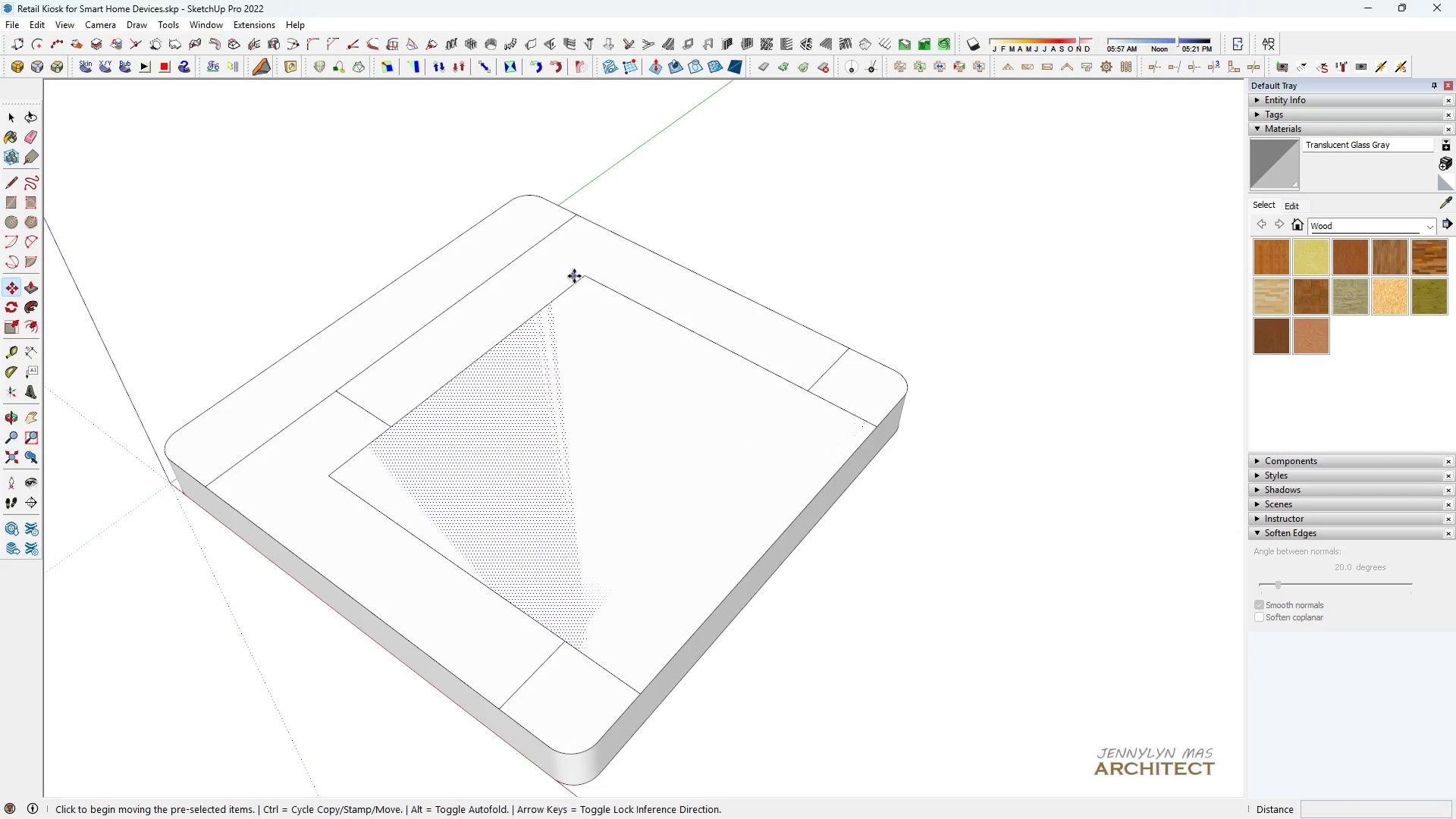 
key(Control+ControlLeft)
 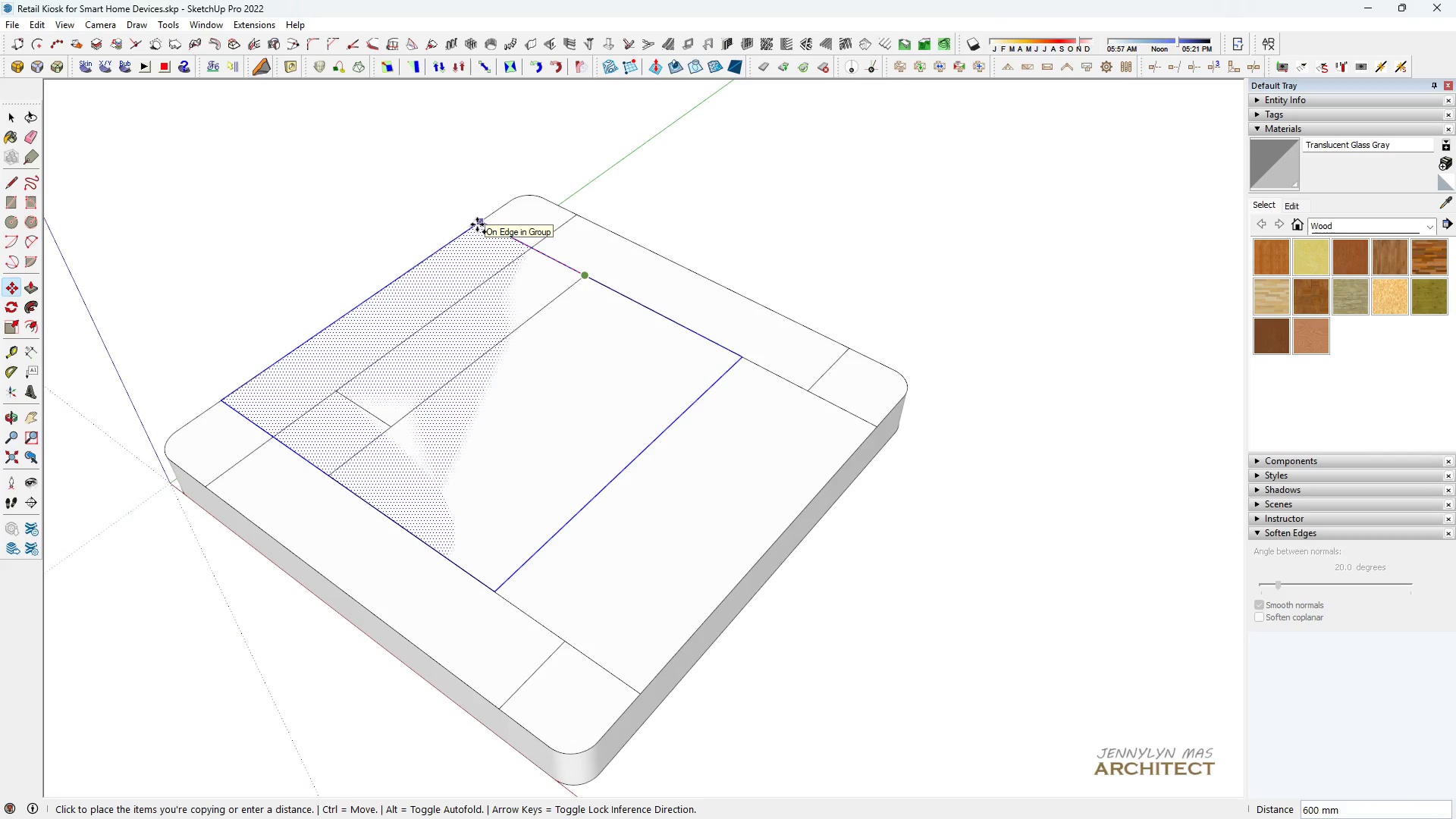 
left_click([477, 224])
 